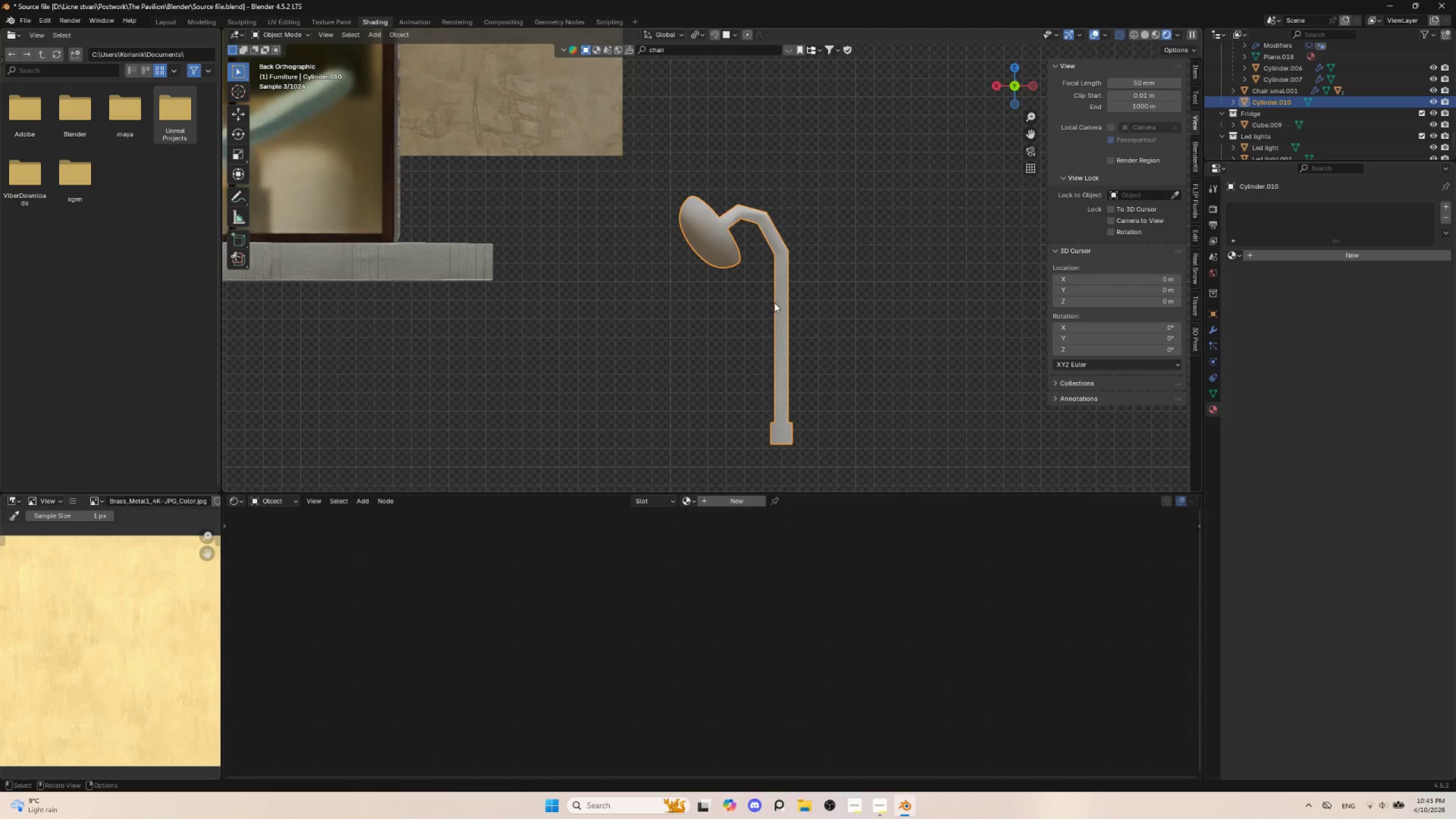 
left_click([715, 229])
 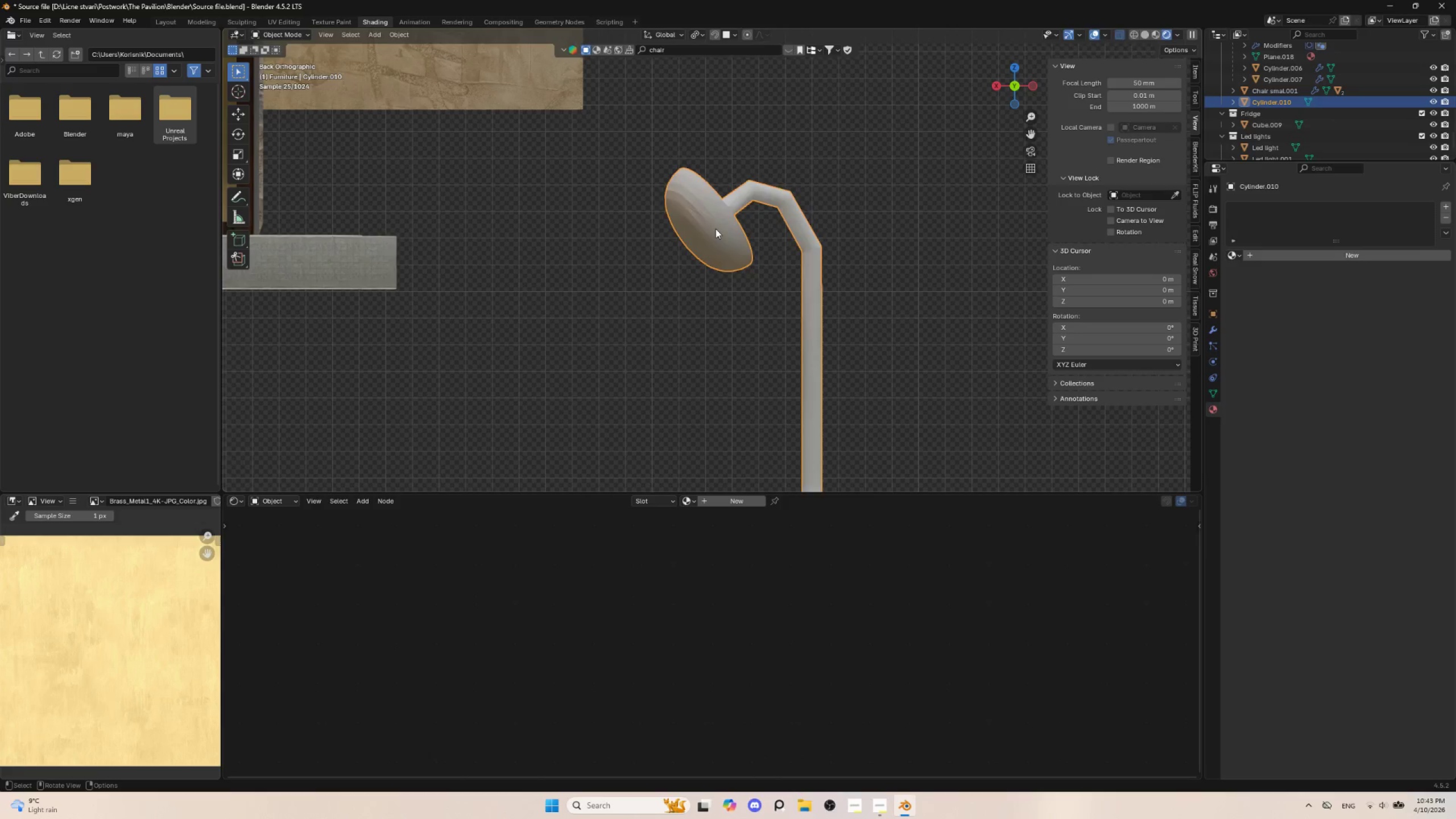 
scroll: coordinate [774, 303], scroll_direction: up, amount: 2.0
 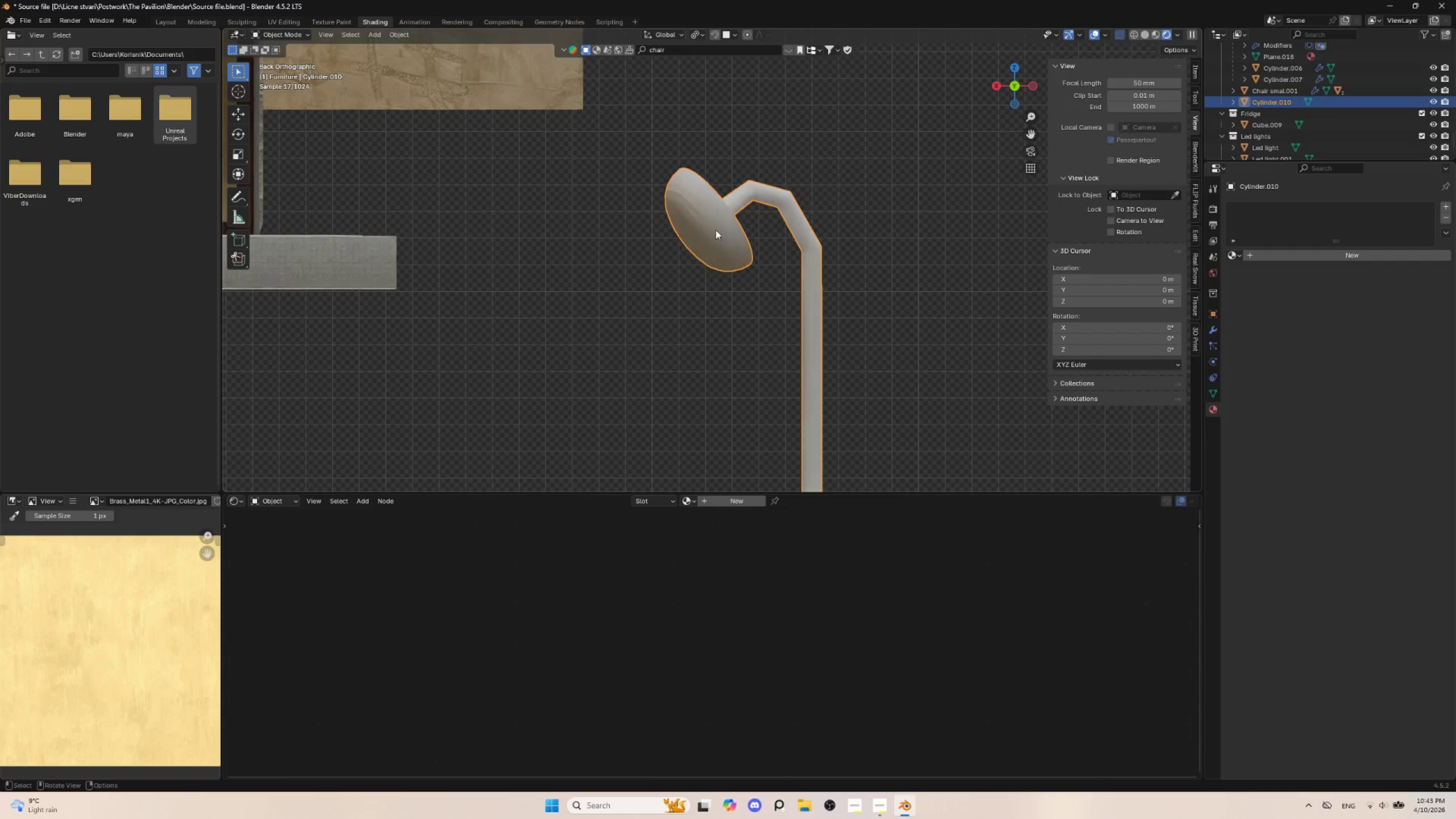 
key(Tab)
 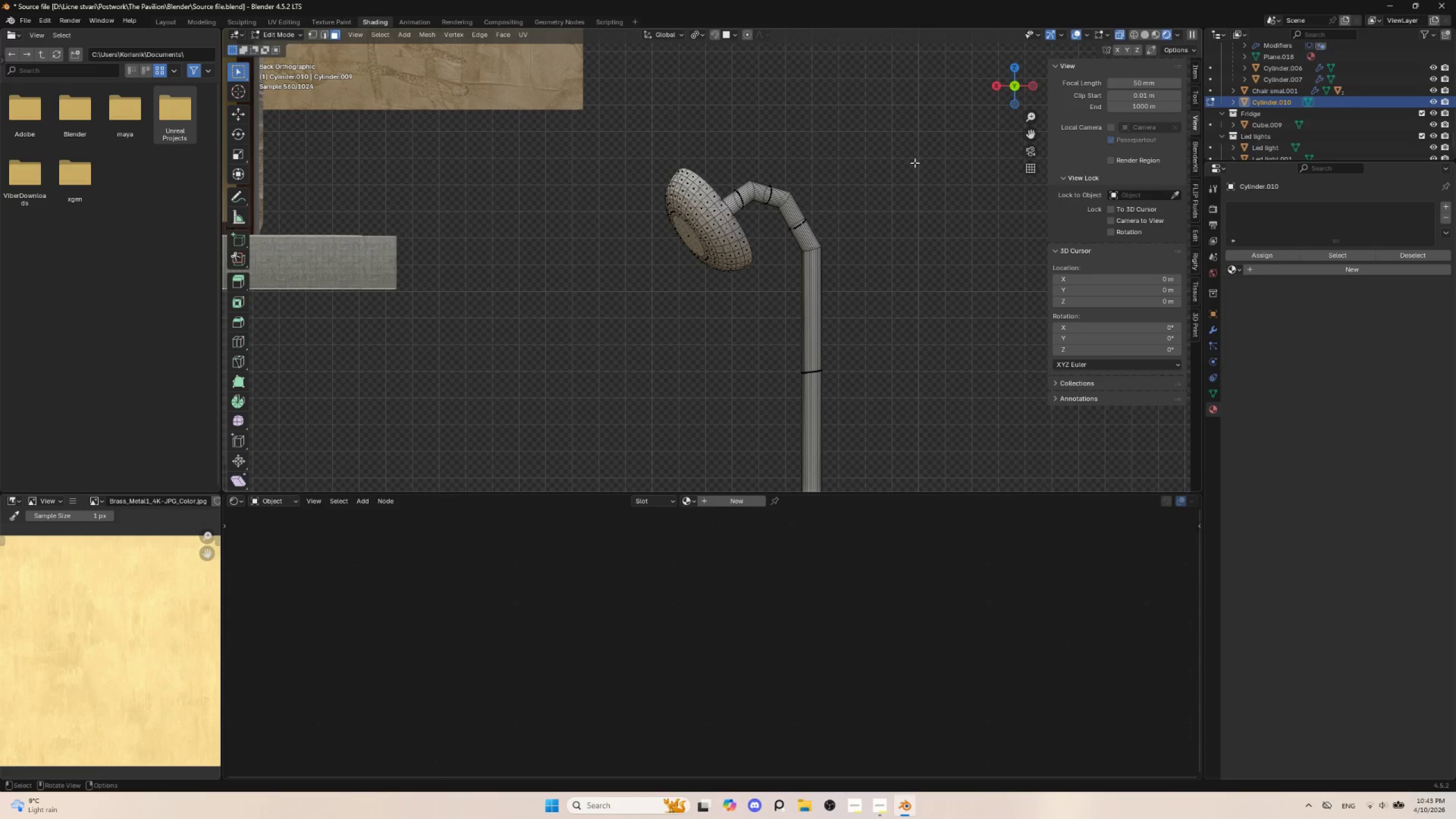 
left_click([1122, 31])
 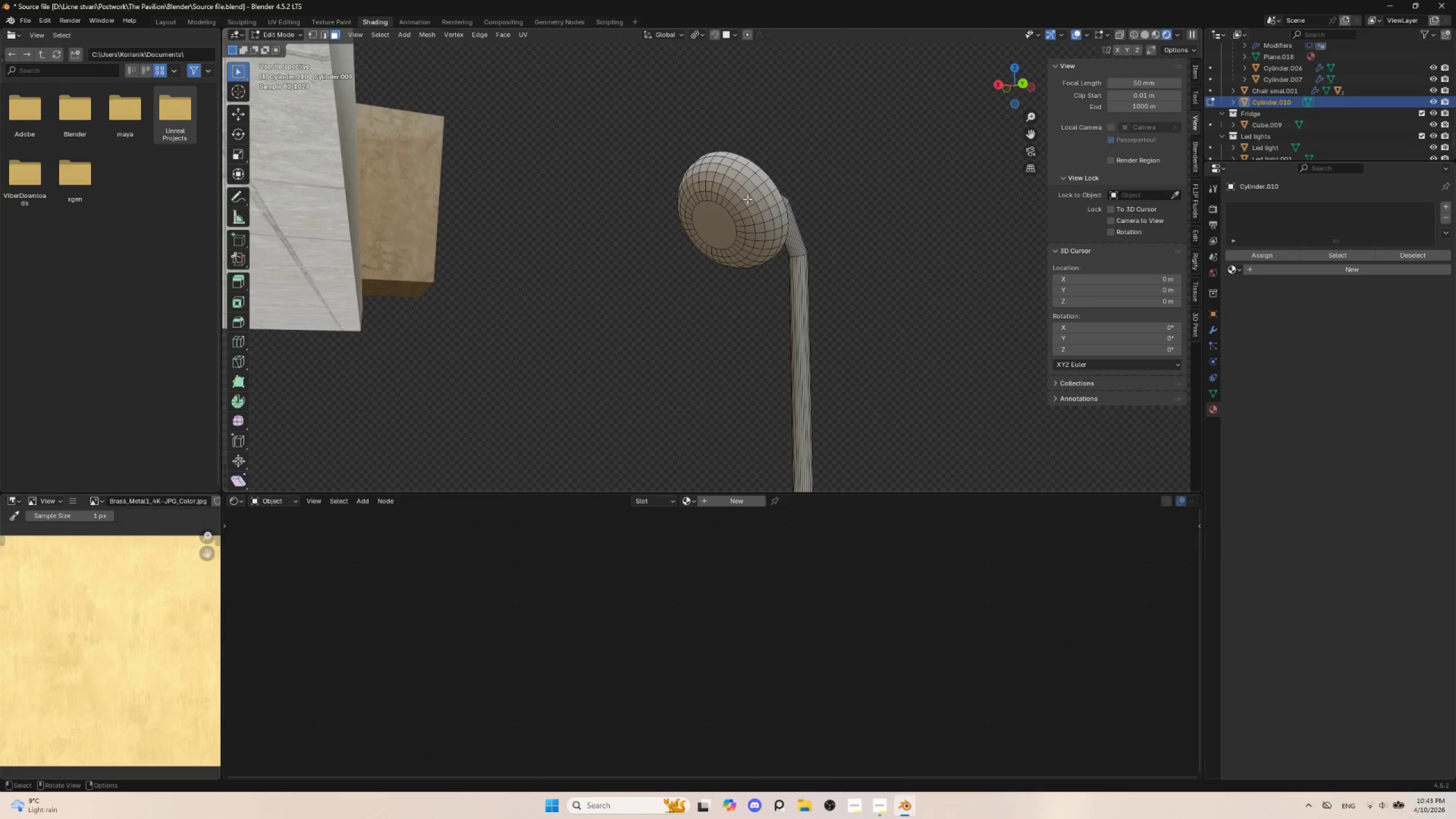 
hold_key(key=AltLeft, duration=3.42)
left_click([758, 184])
 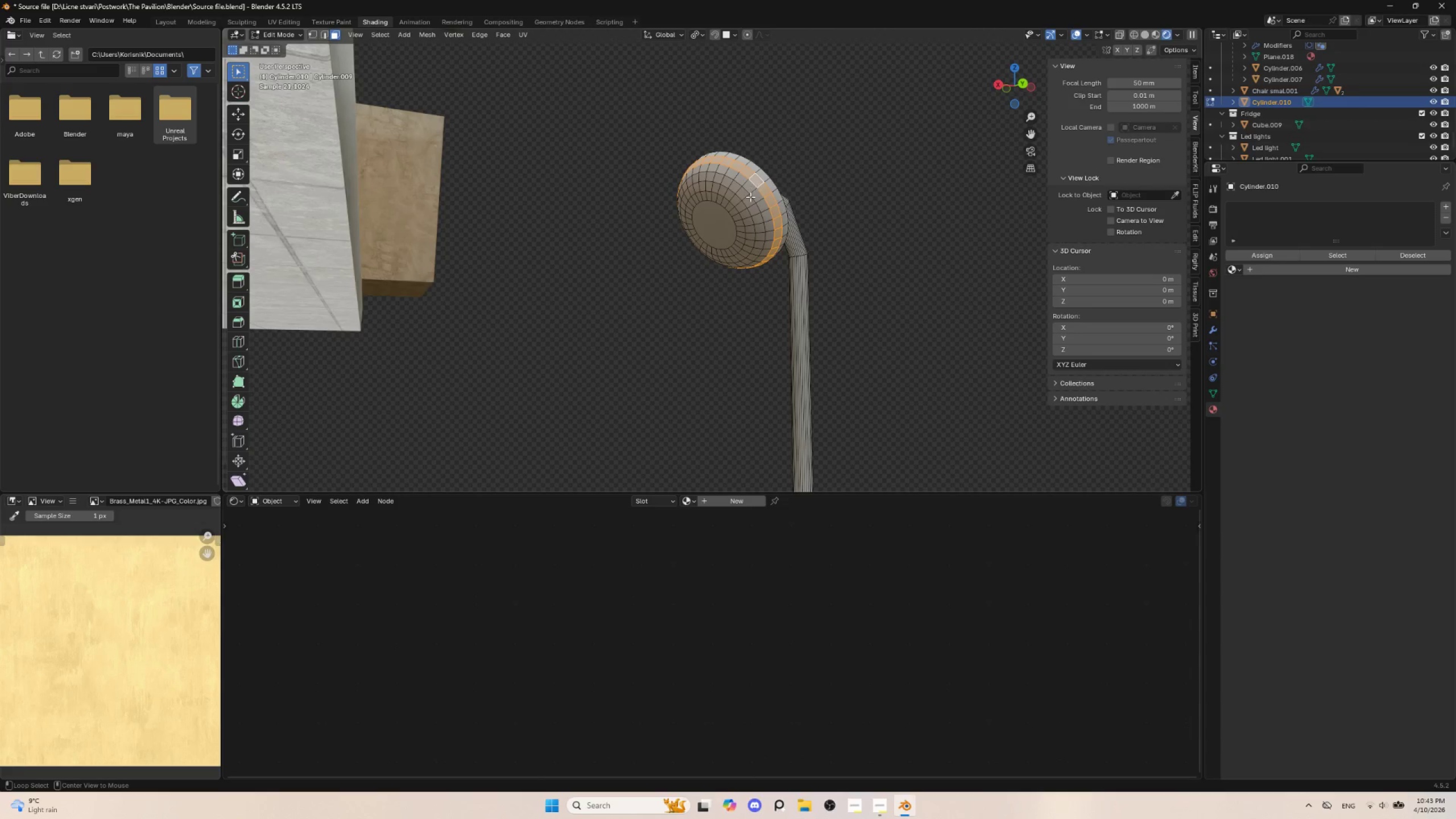 
hold_key(key=ShiftLeft, duration=1.52)
left_click([743, 196])
 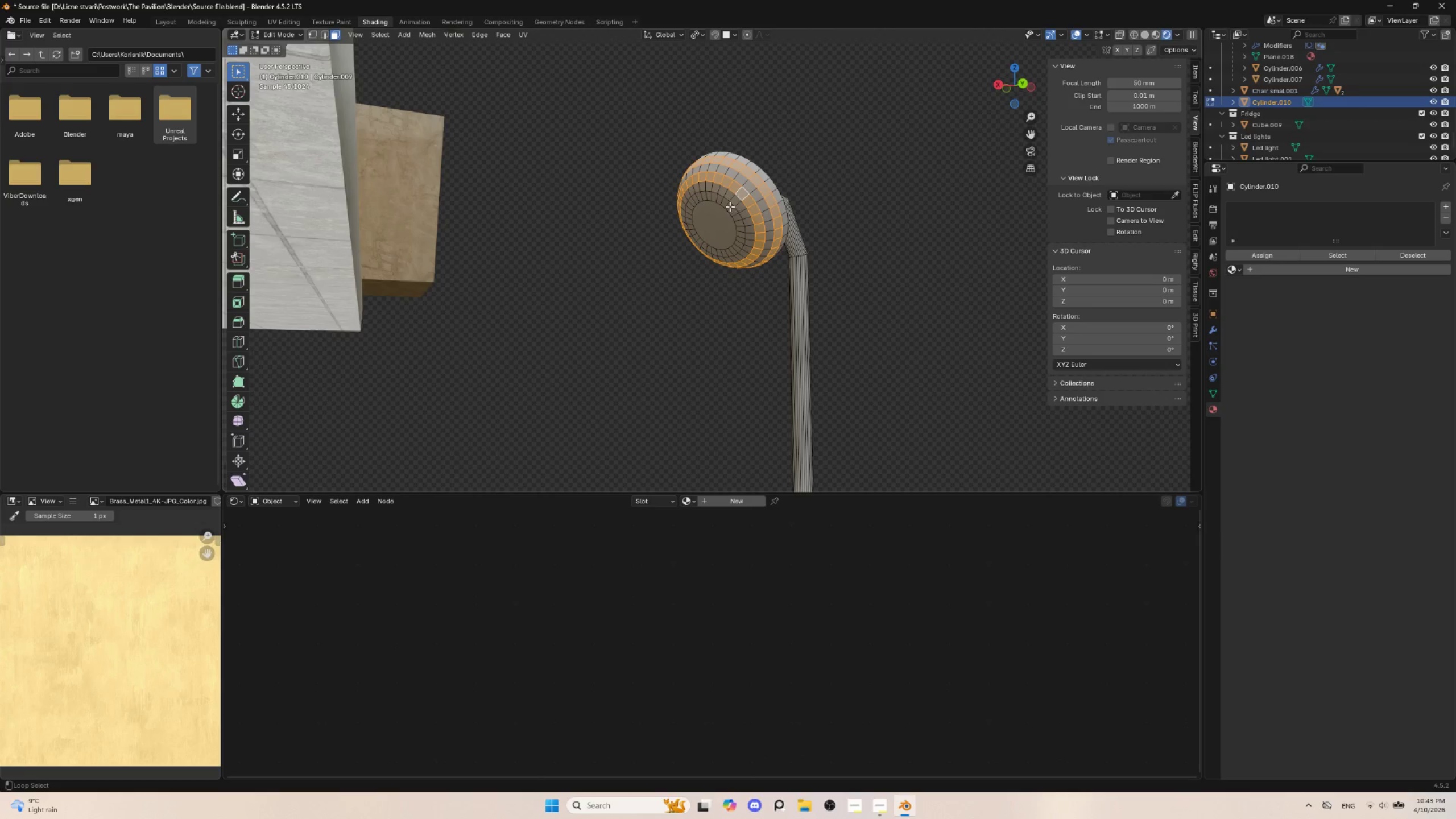 
hold_key(key=ShiftLeft, duration=0.55)
left_click([729, 206])
 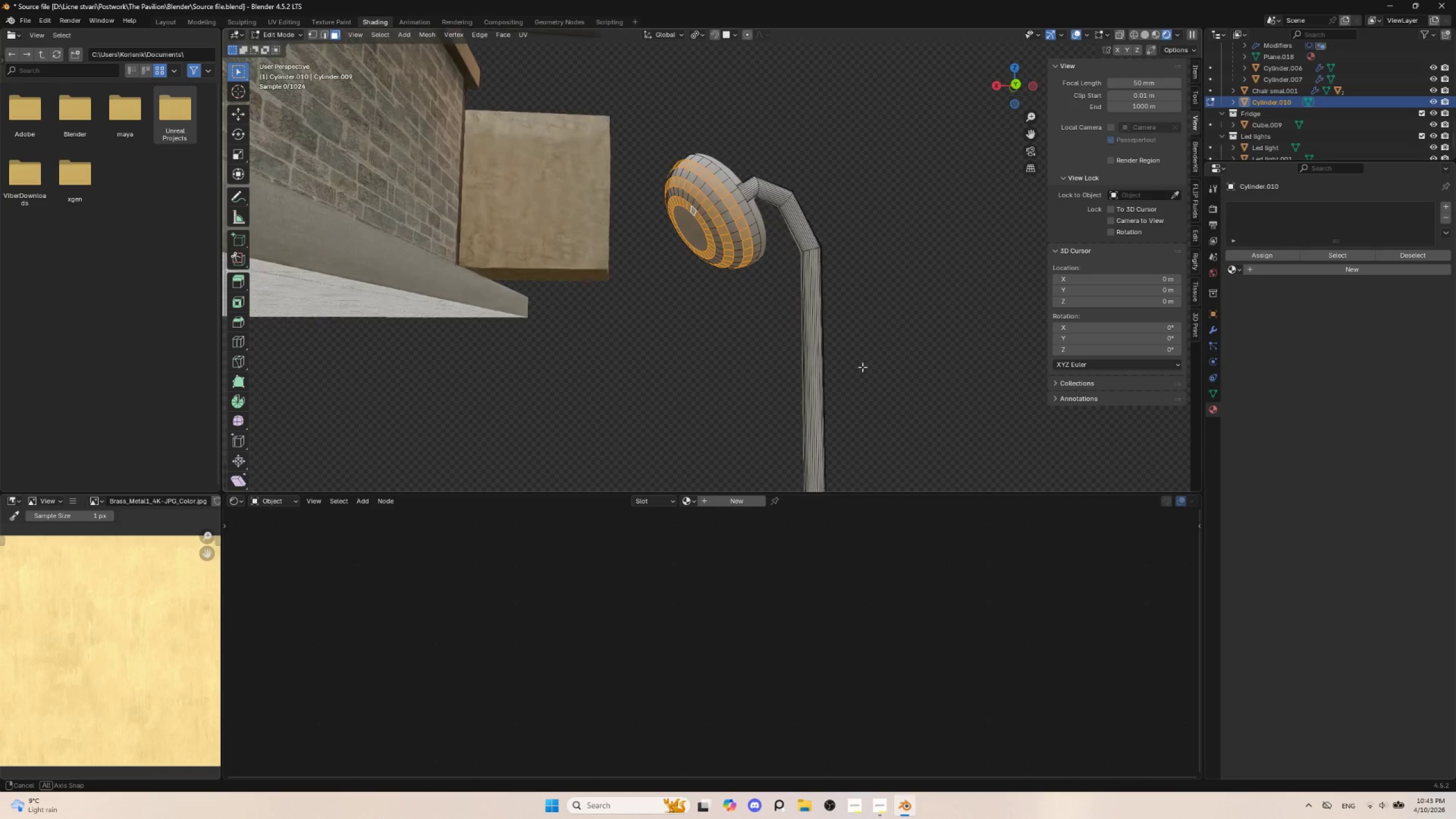 
hold_key(key=ControlLeft, duration=1.16)
 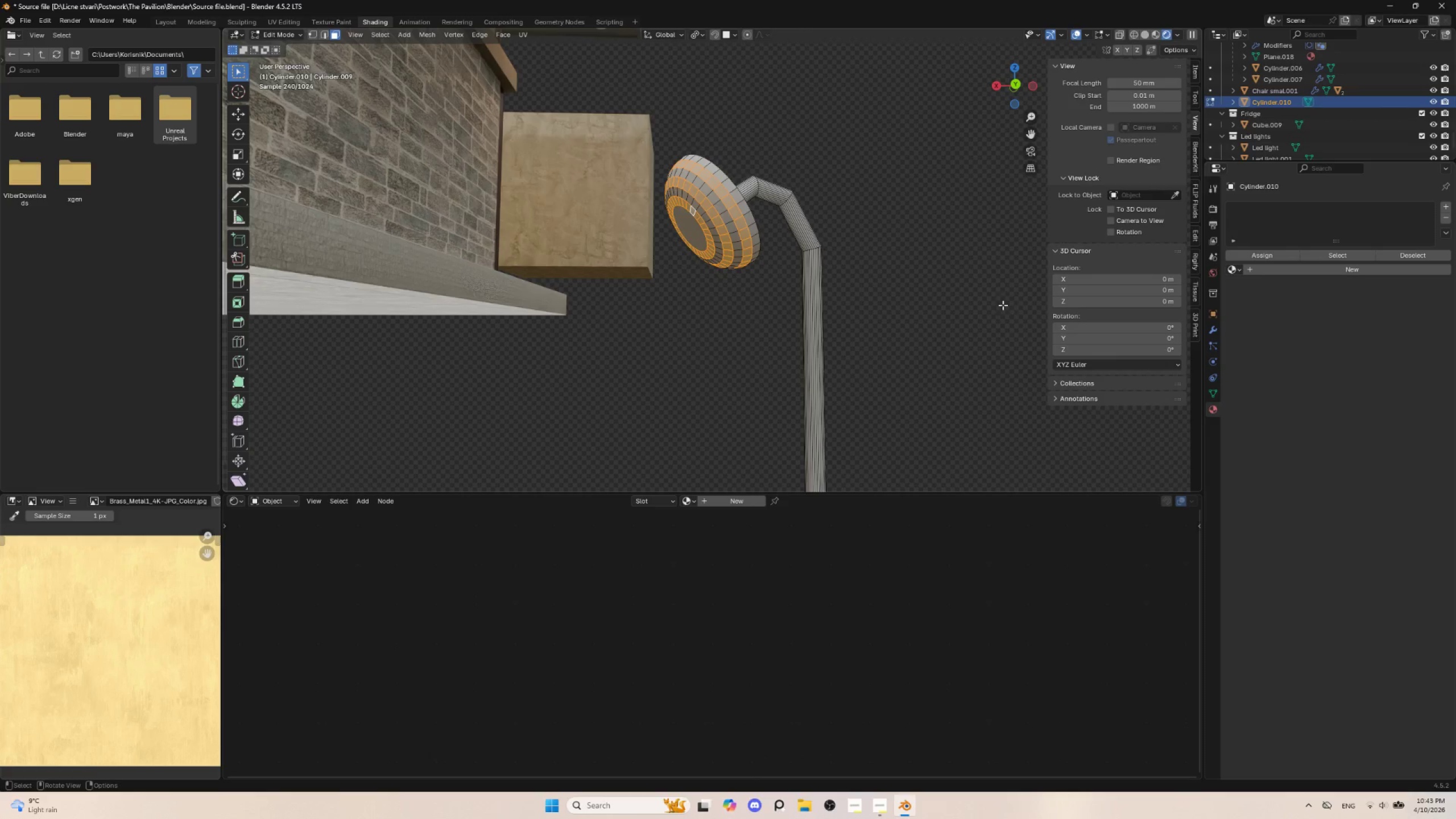 
key(Tab)
 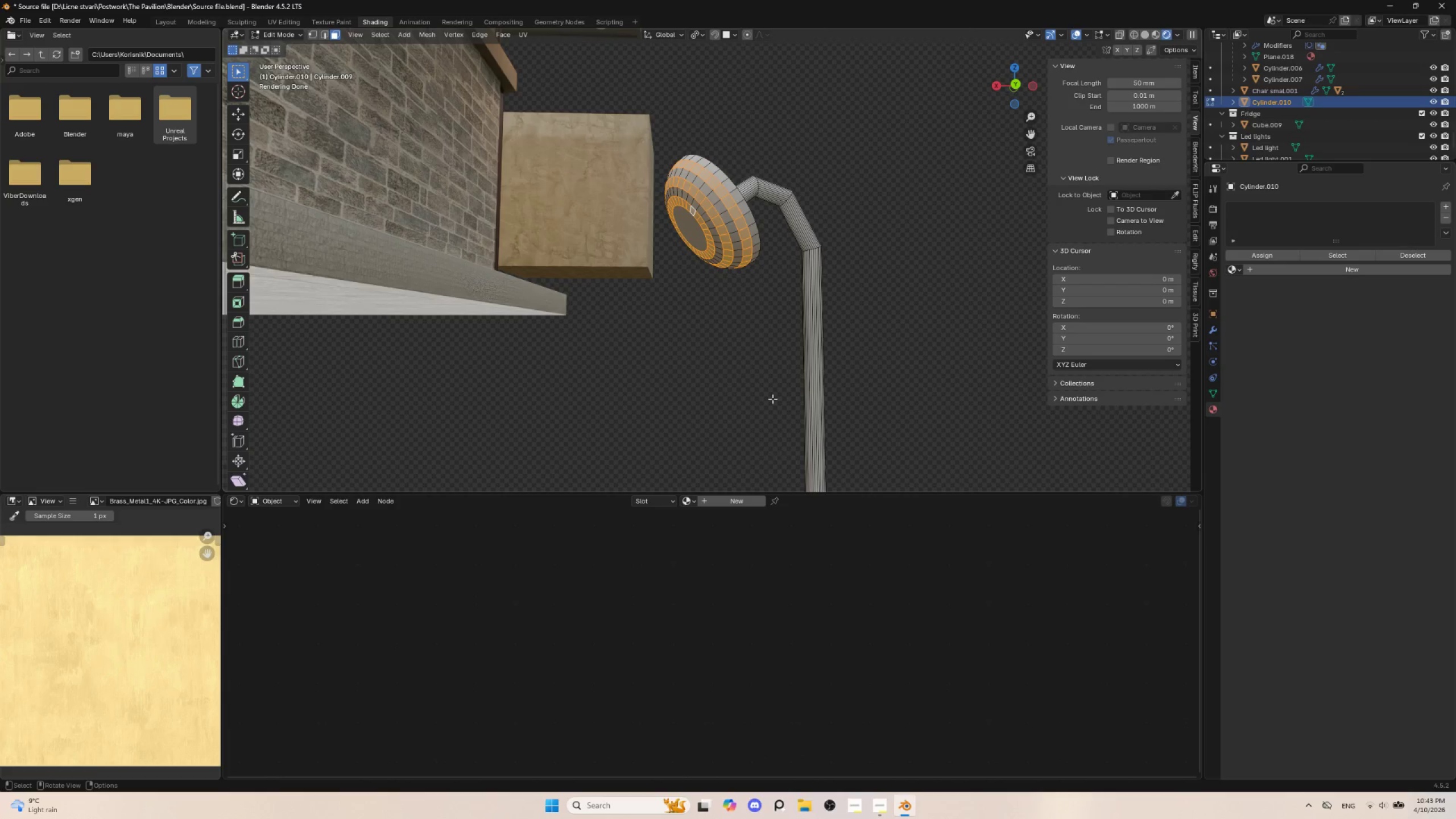 
key(Tab)
 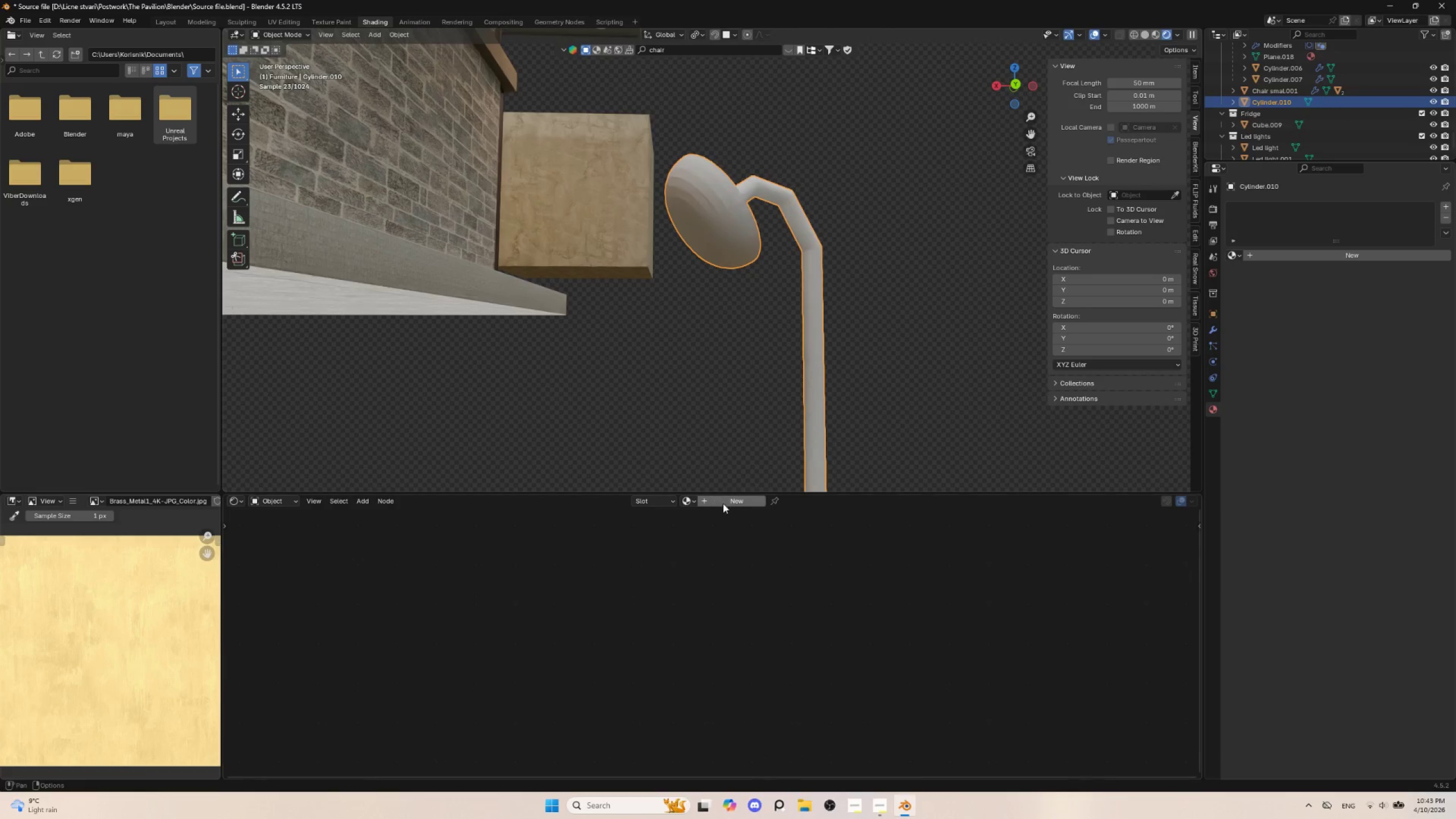 
left_click([732, 502])
 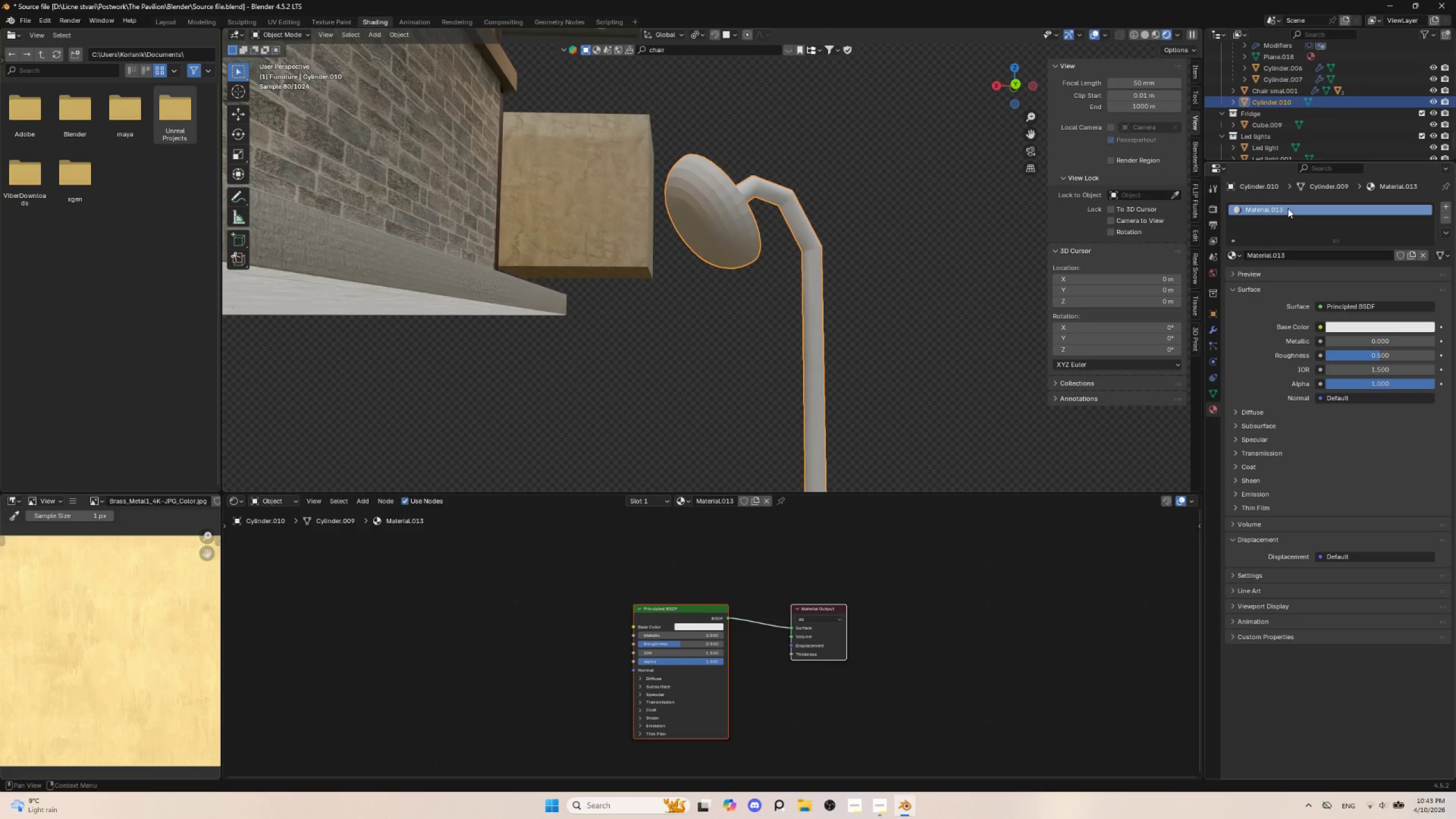 
double_click([1281, 208])
 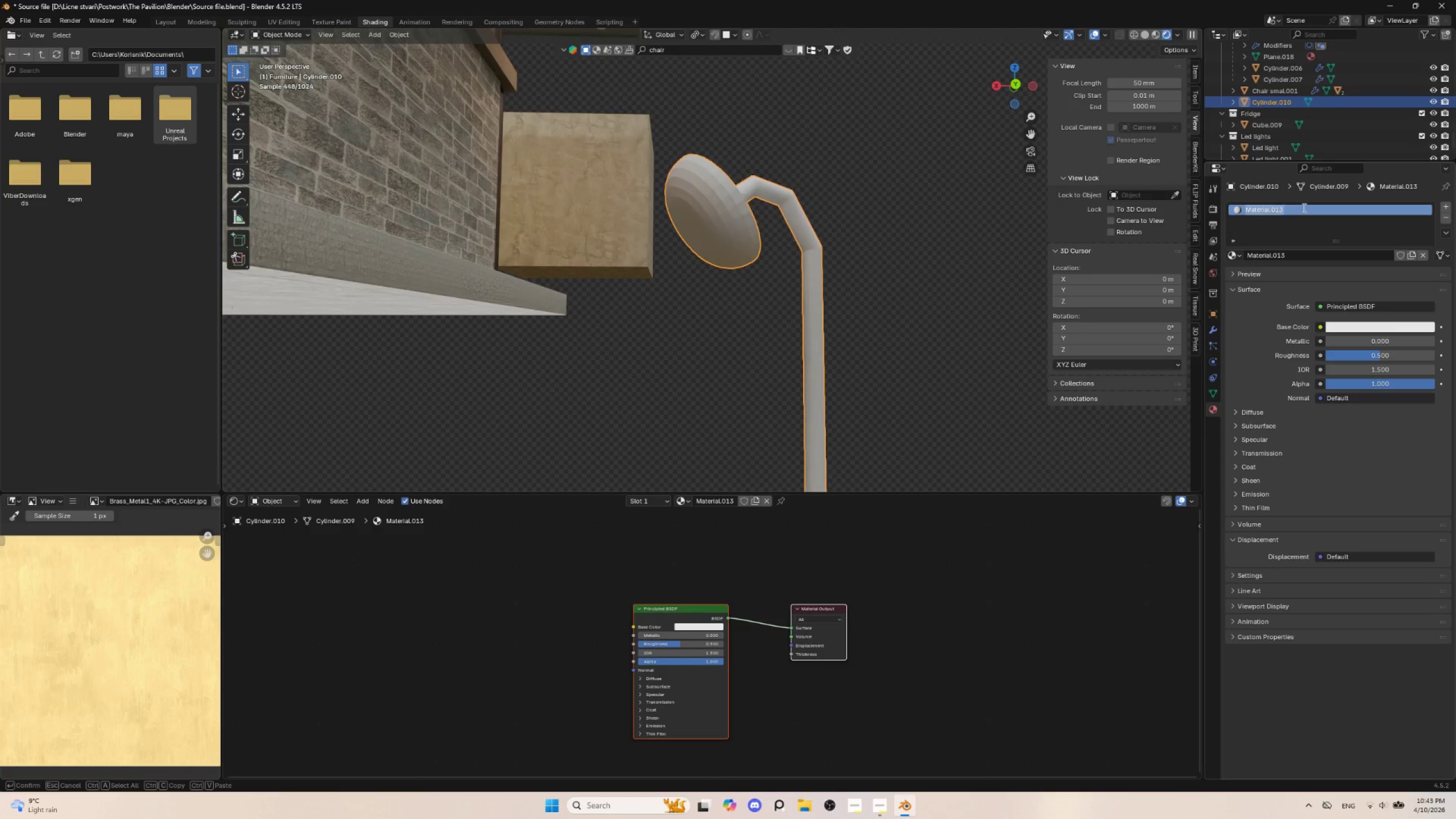 
type(Lamp)
 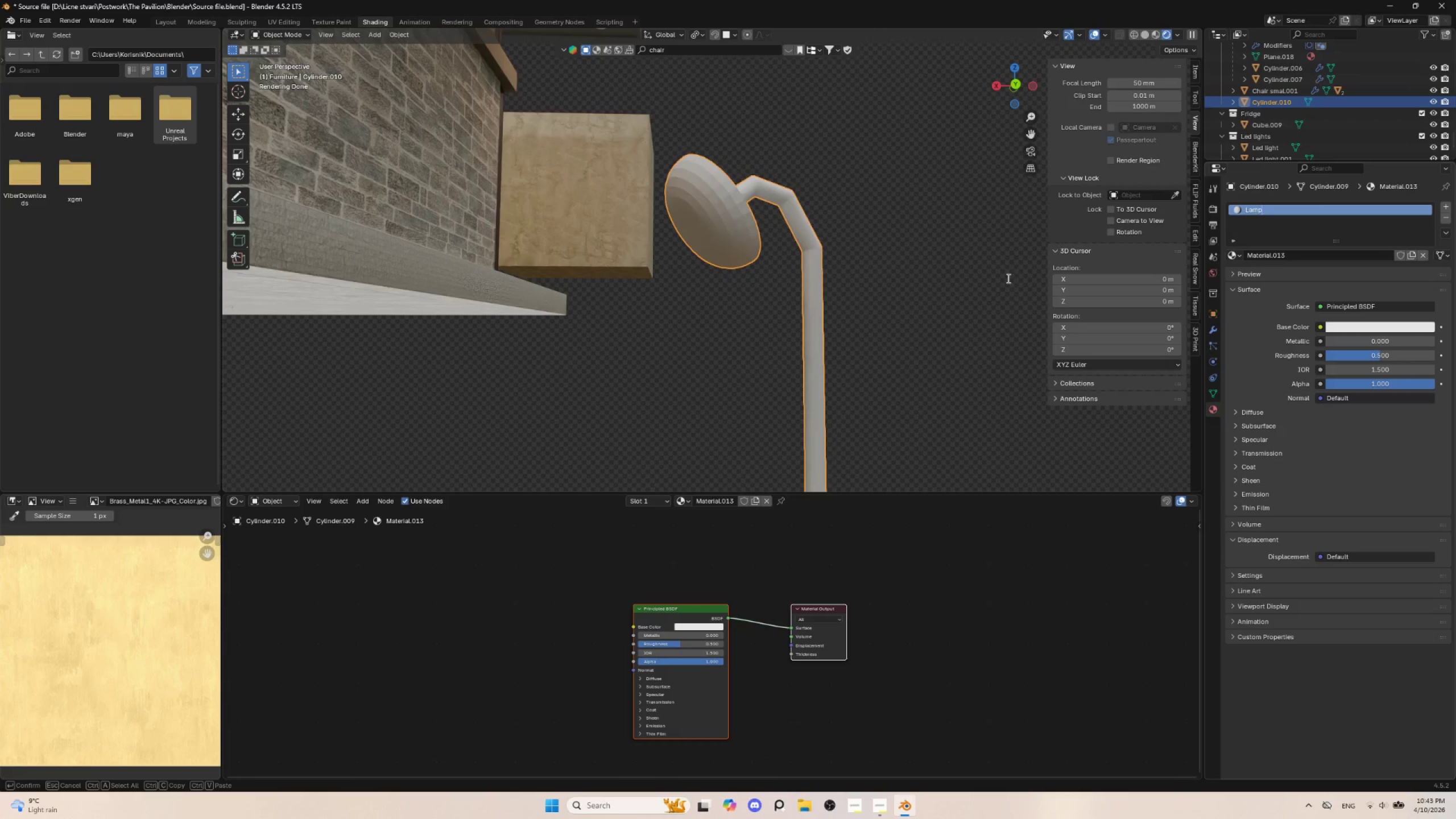 
type( plastic basic)
 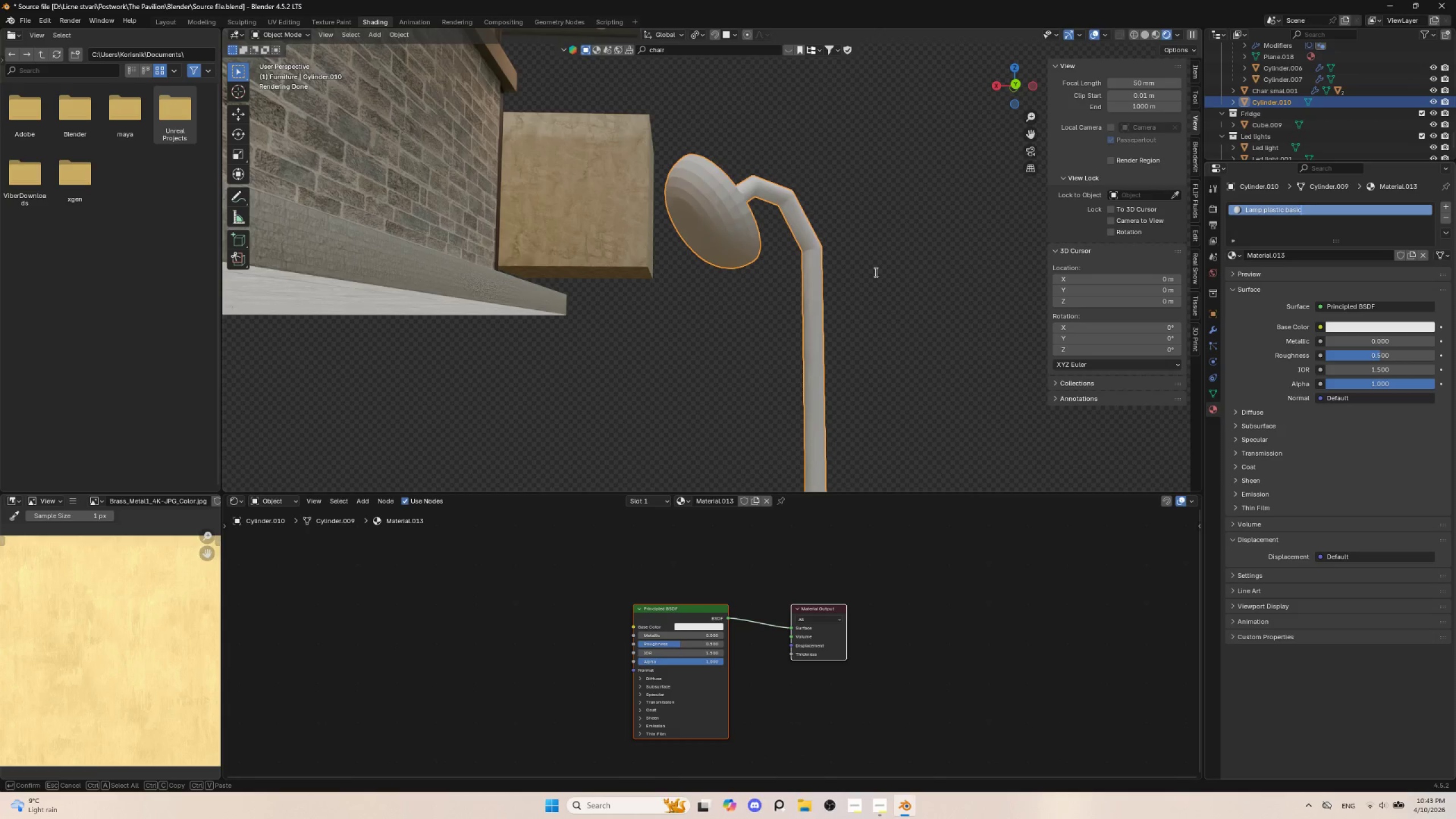 
left_click([898, 286])
 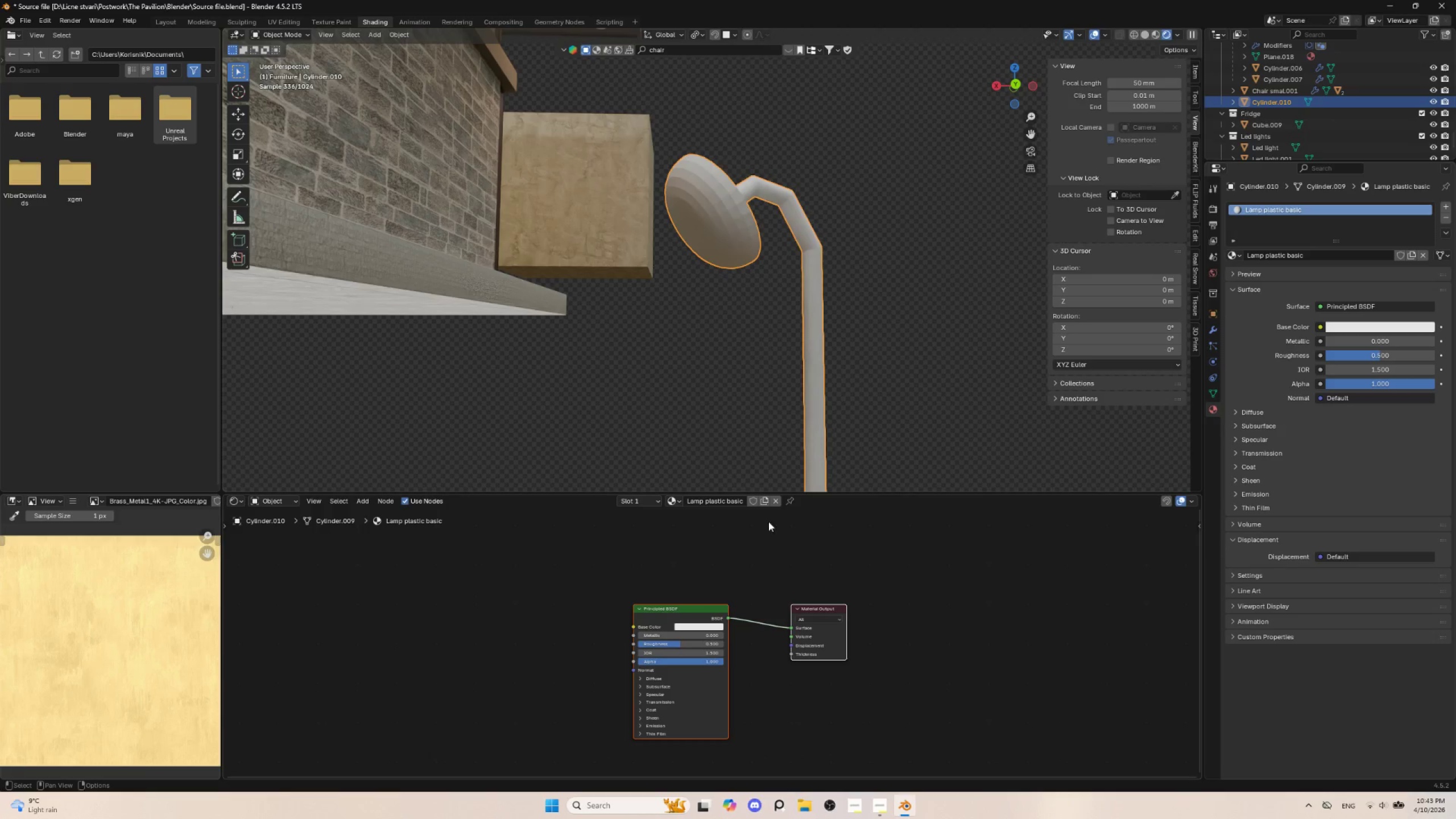 
left_click([722, 213])
 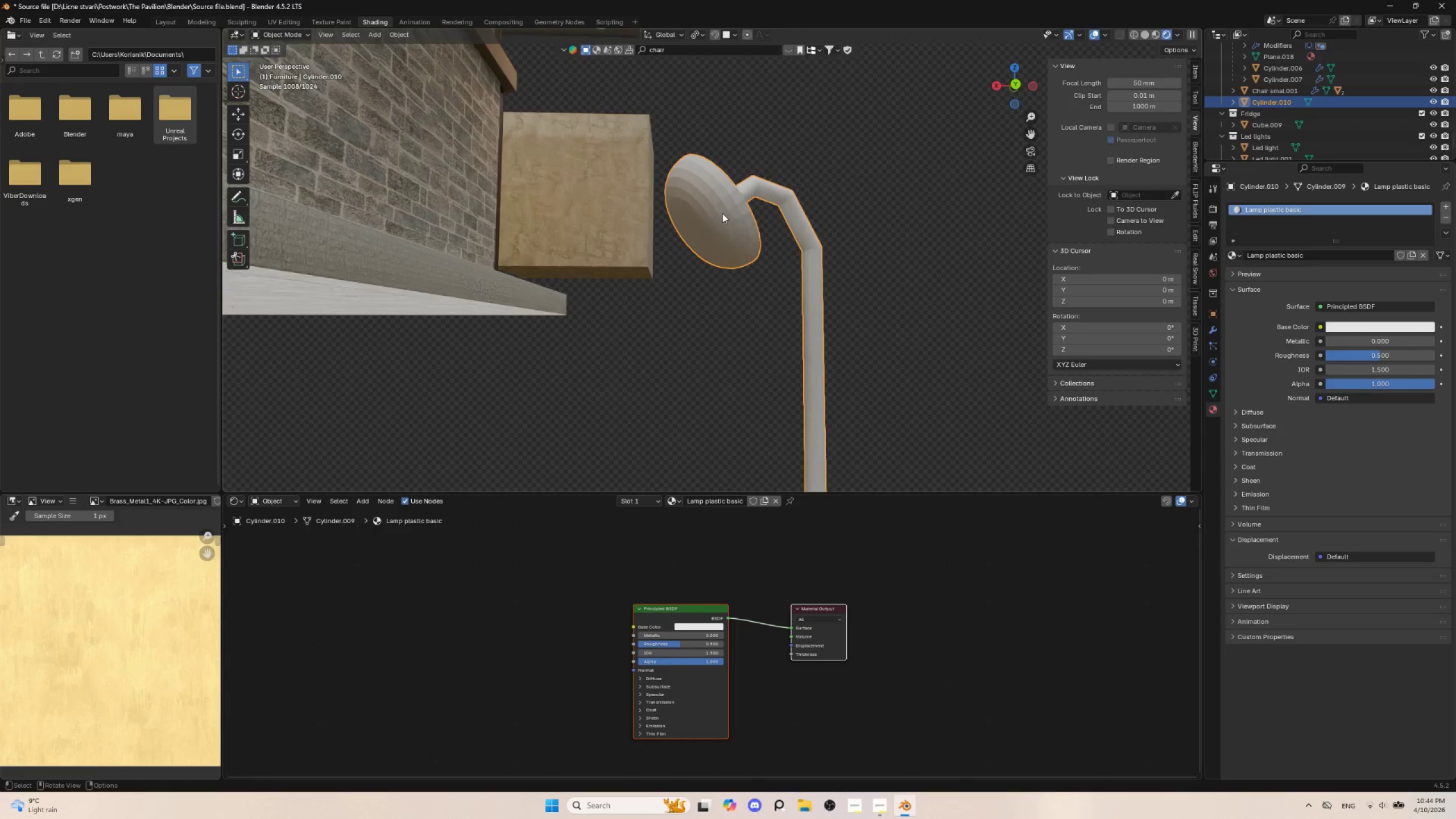 
key(Tab)
 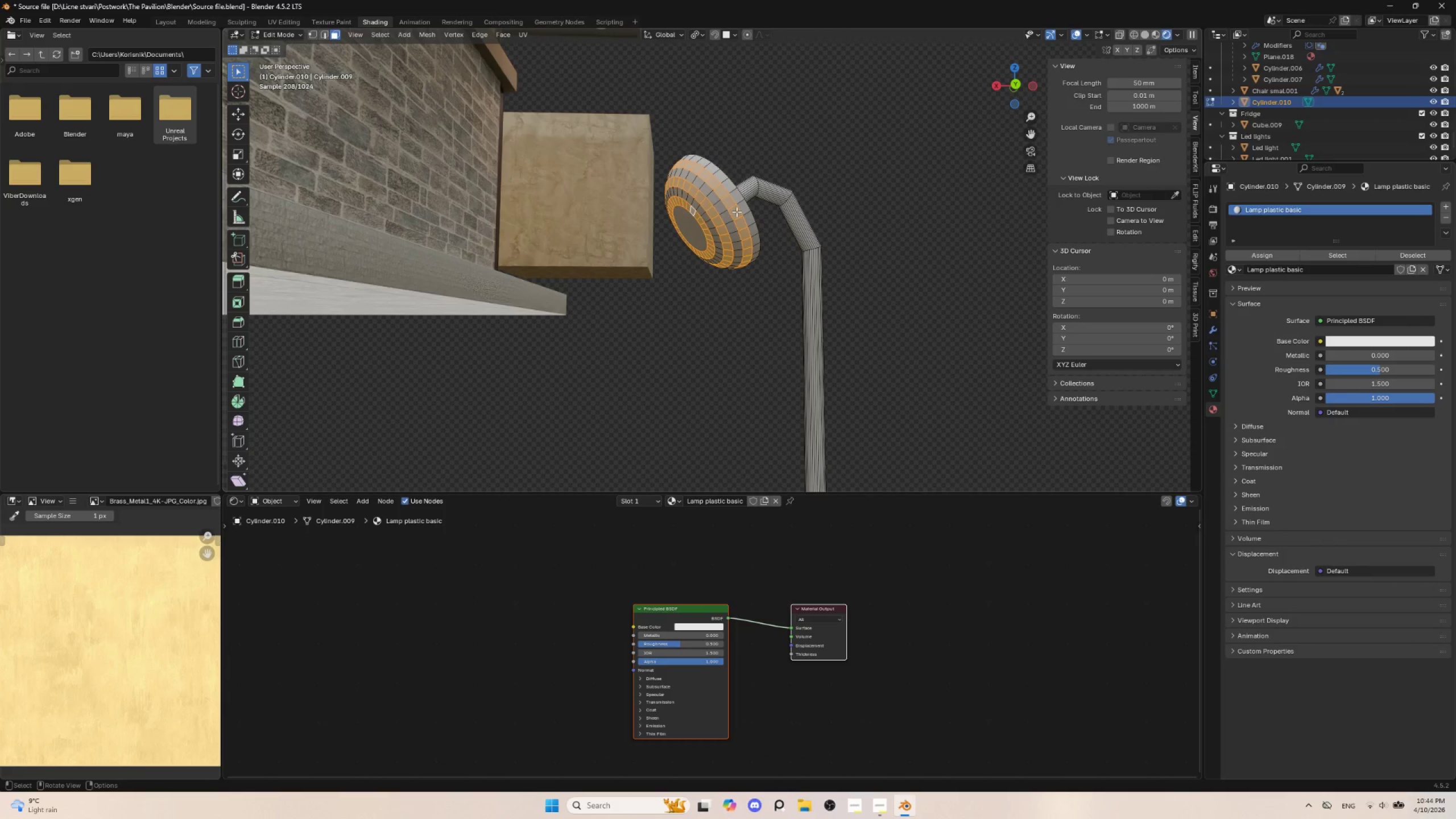 
key(Control+NumpadAdd)
 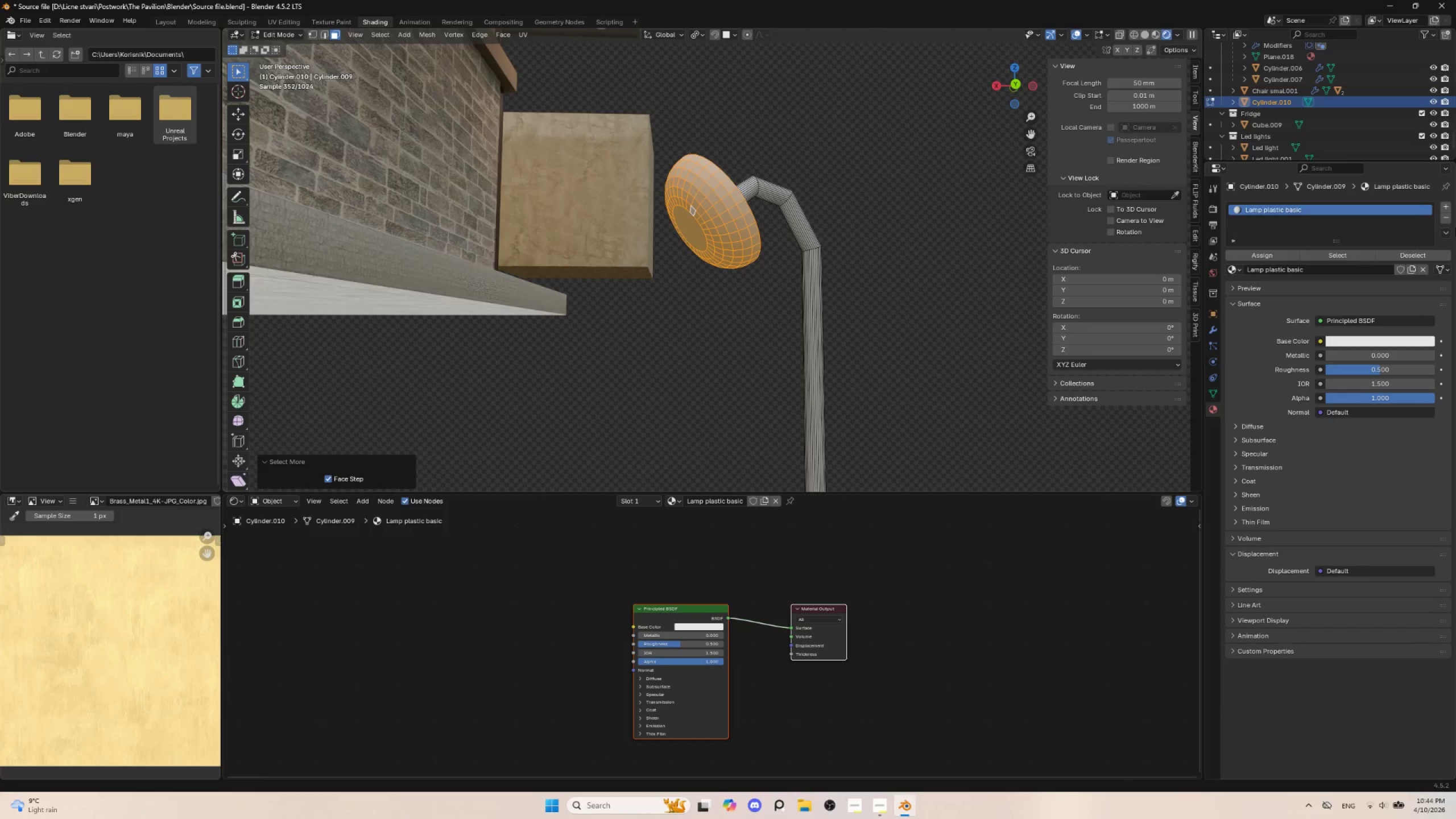 
left_click([1449, 204])
 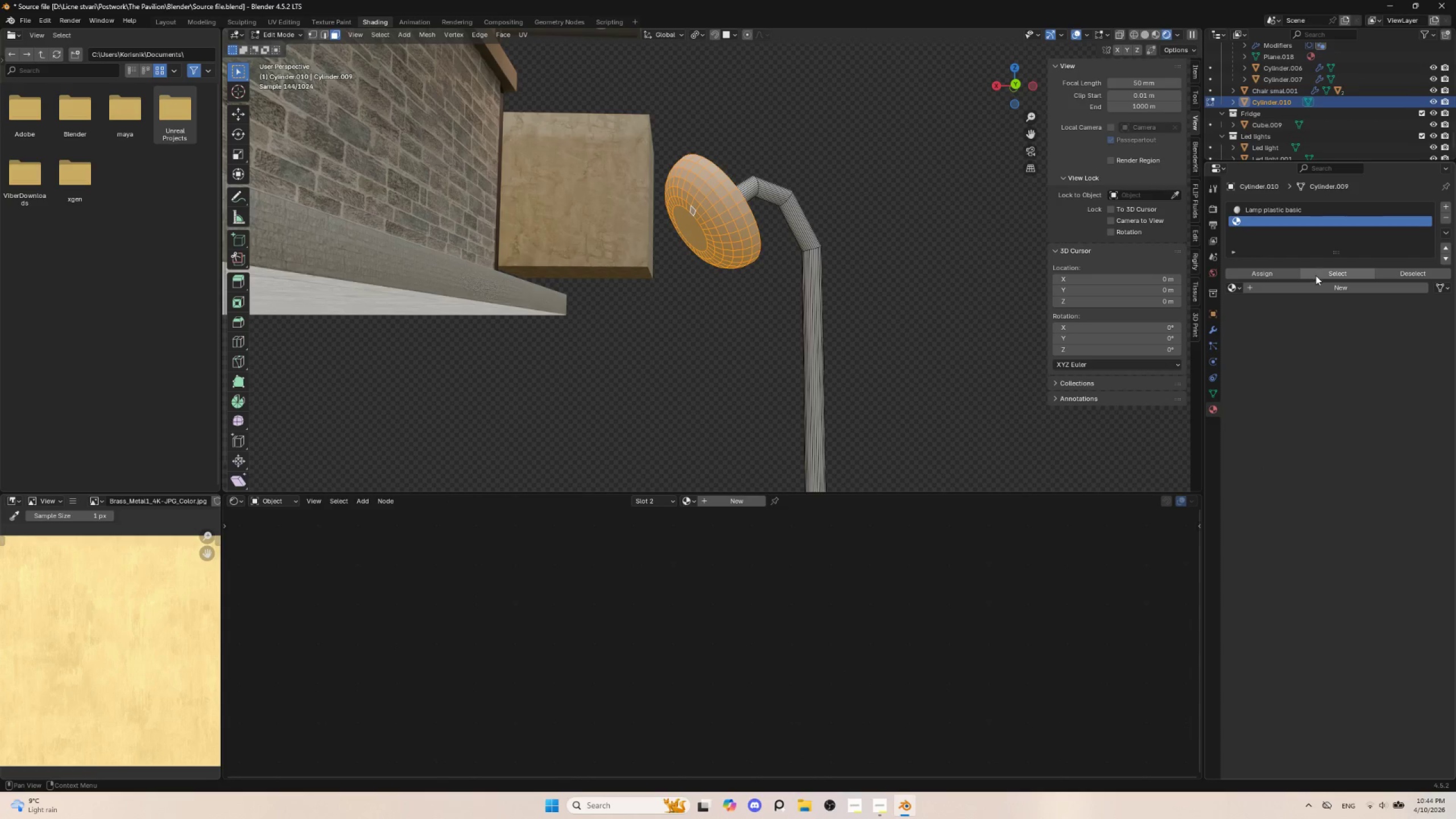 
left_click([1327, 286])
 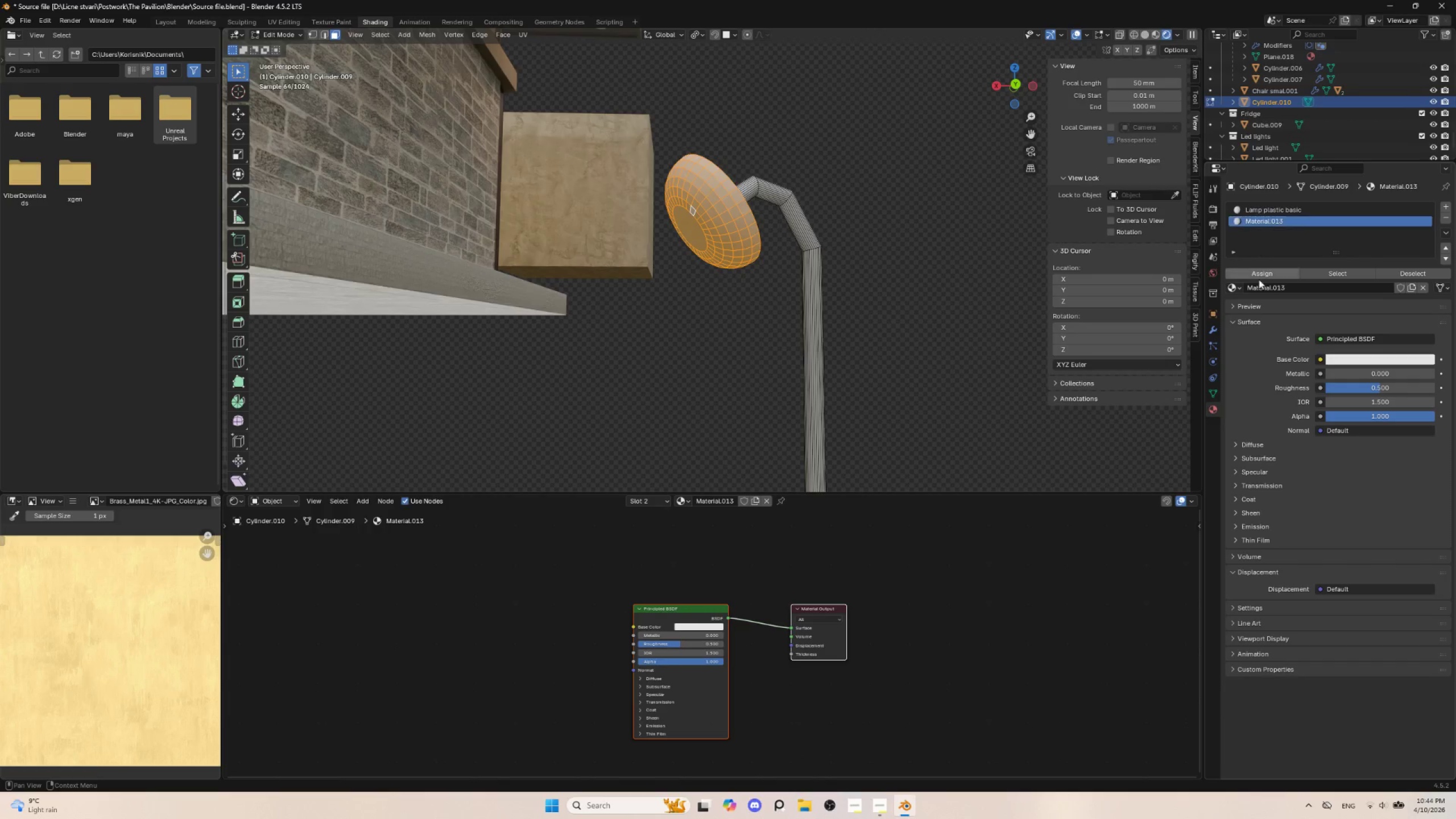 
left_click([1260, 275])
 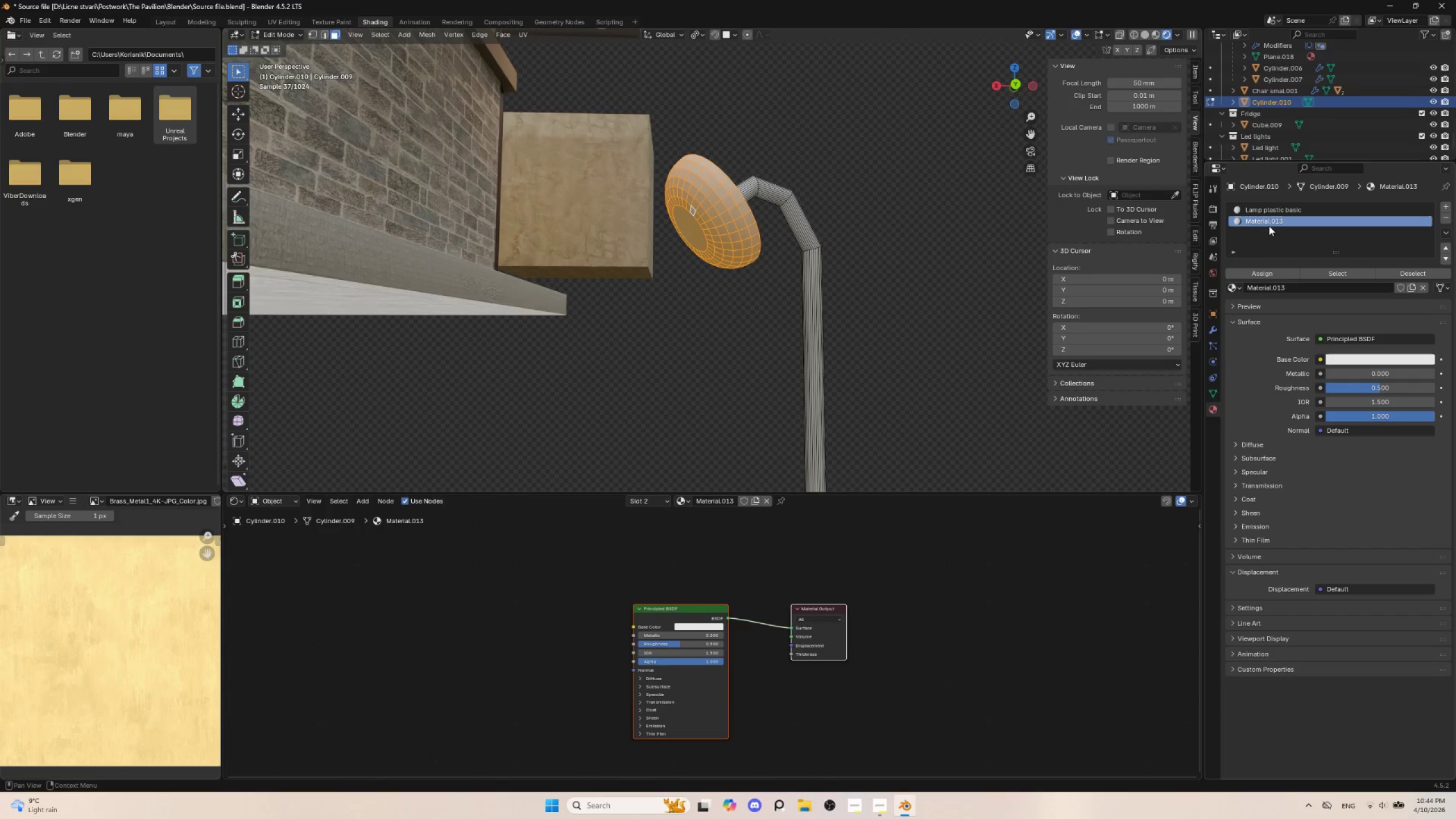 
double_click([1266, 220])
 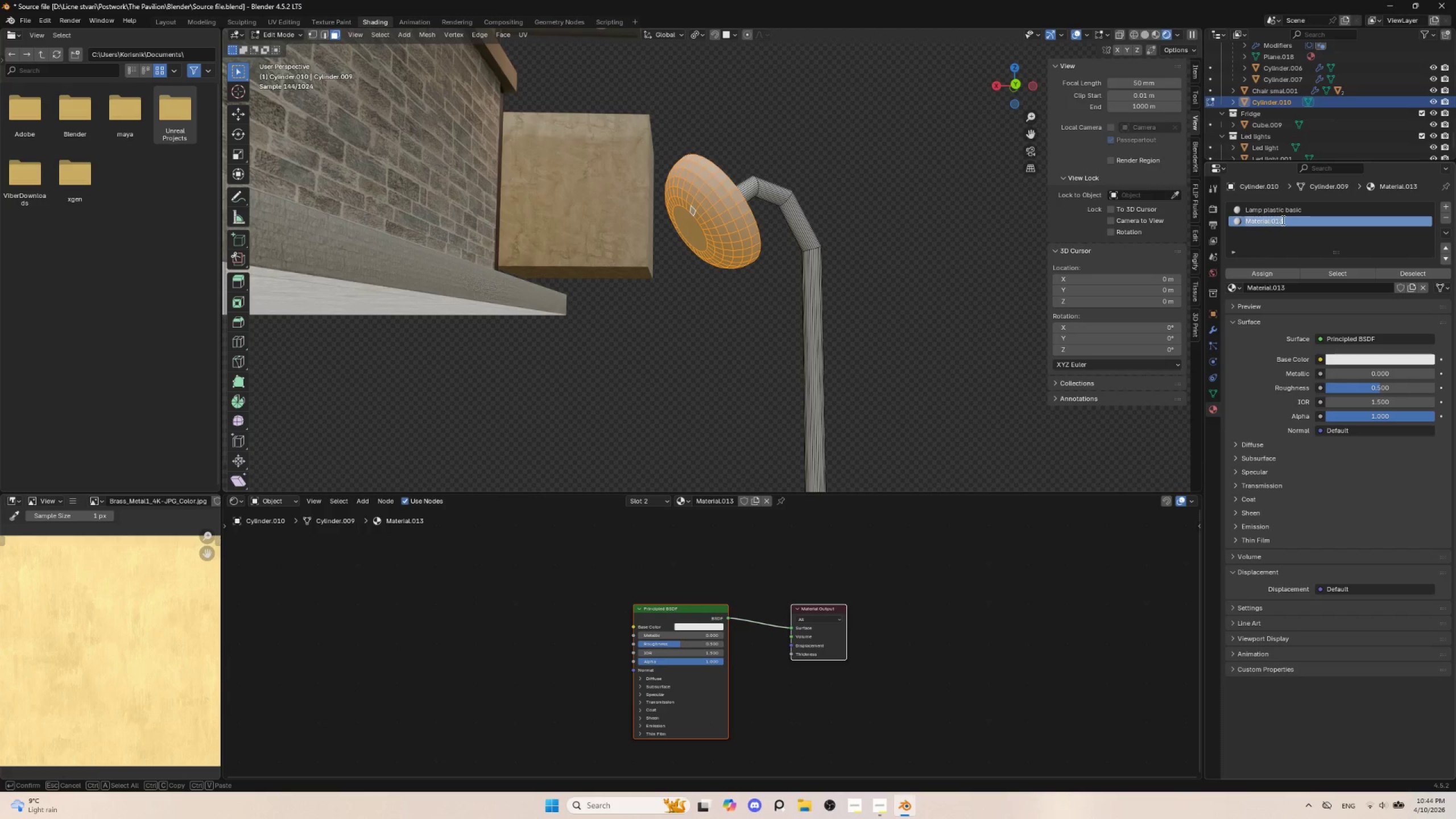 
type(Dark black)
 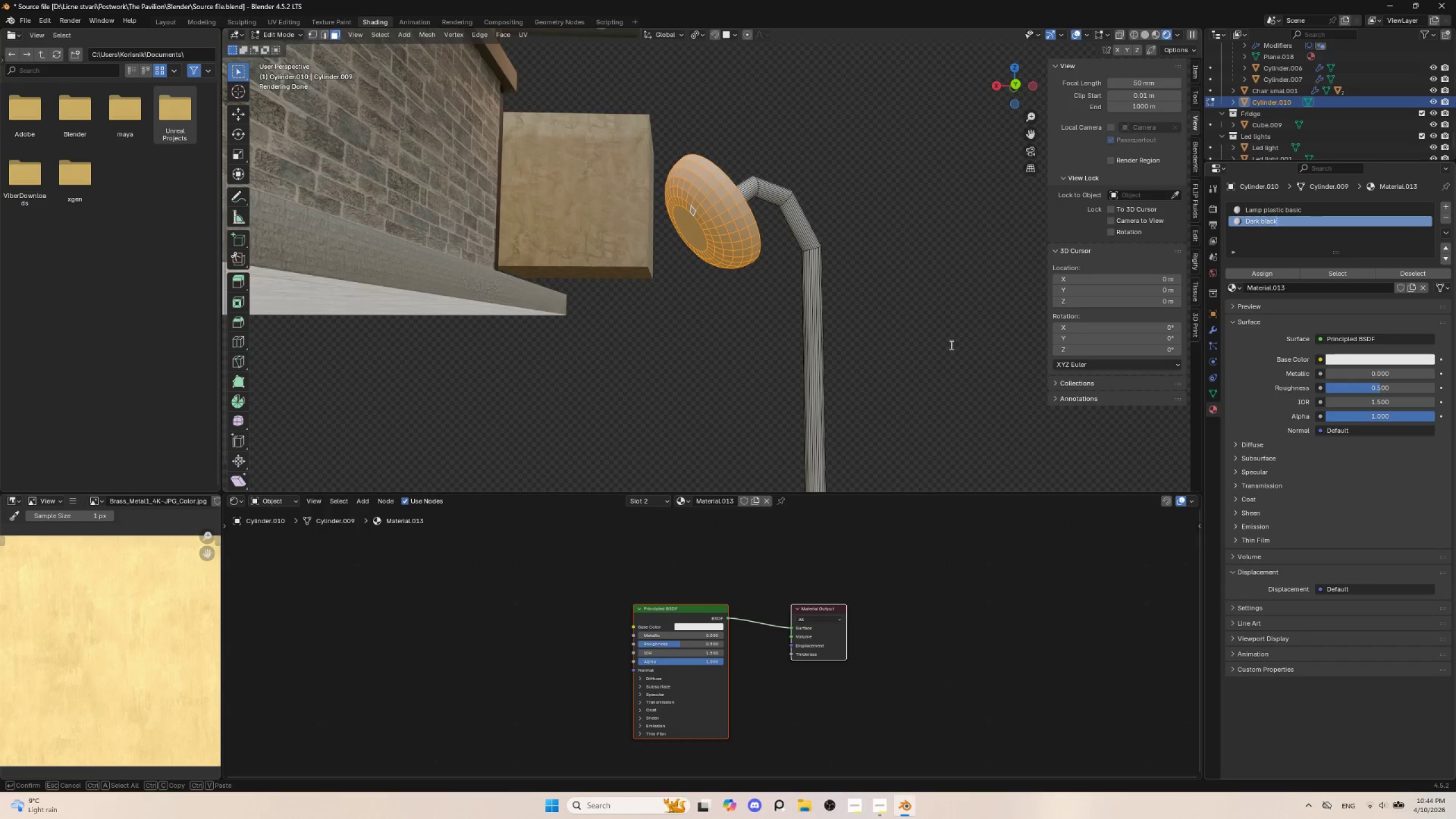 
left_click([940, 318])
 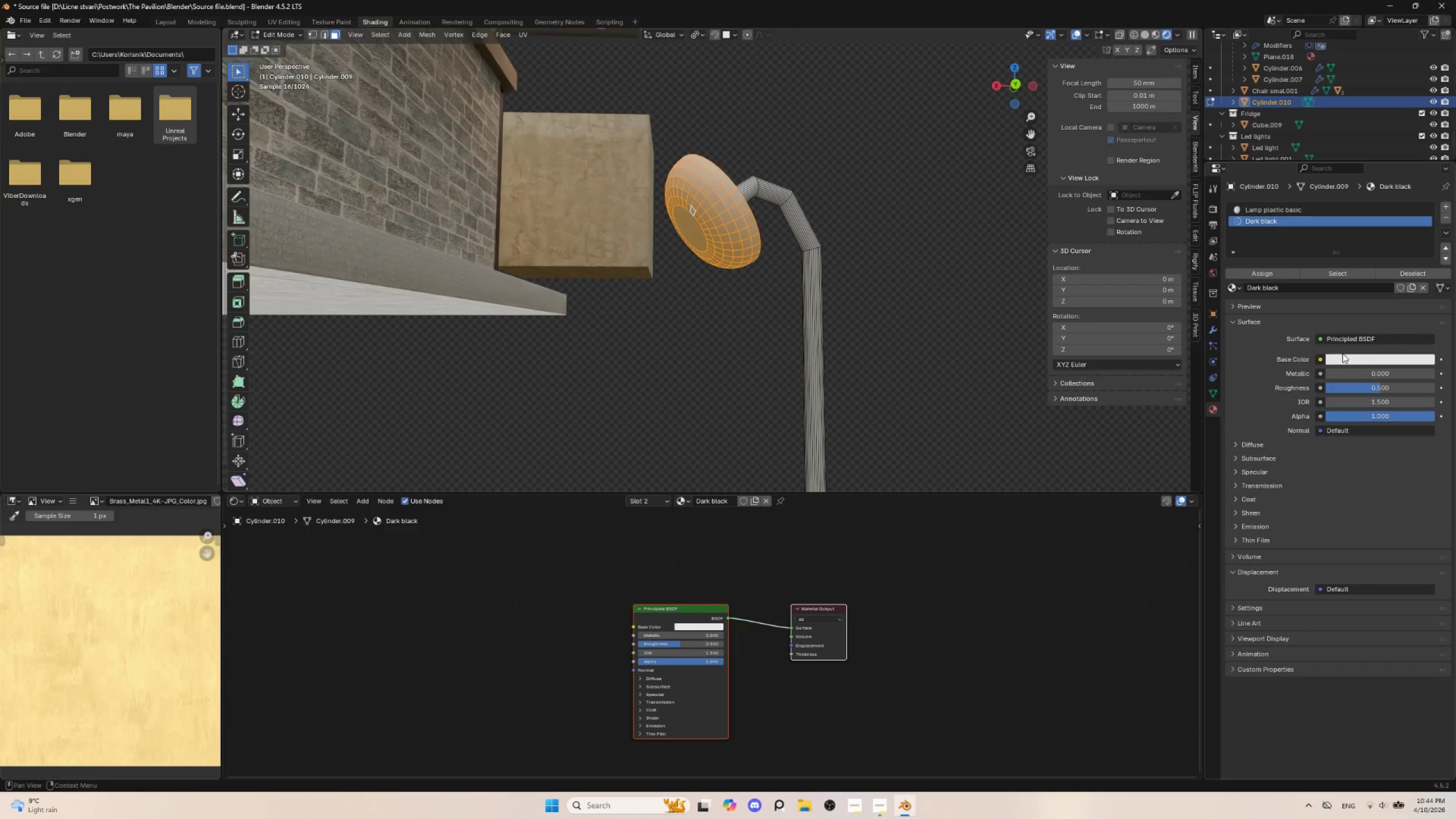 
left_click([1347, 357])
 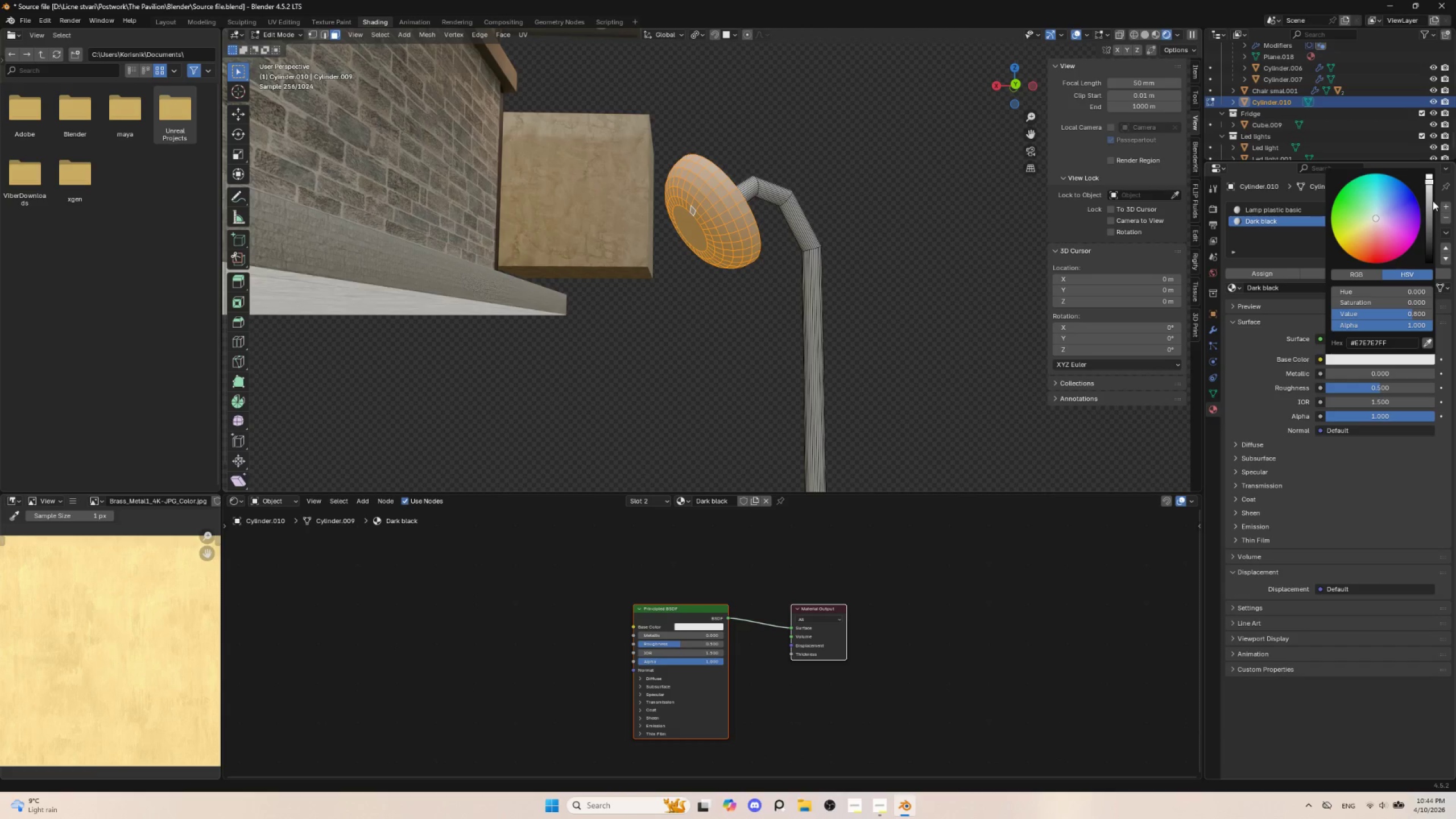 
left_click_drag(start_coordinate=[1429, 201], to_coordinate=[1432, 230])
 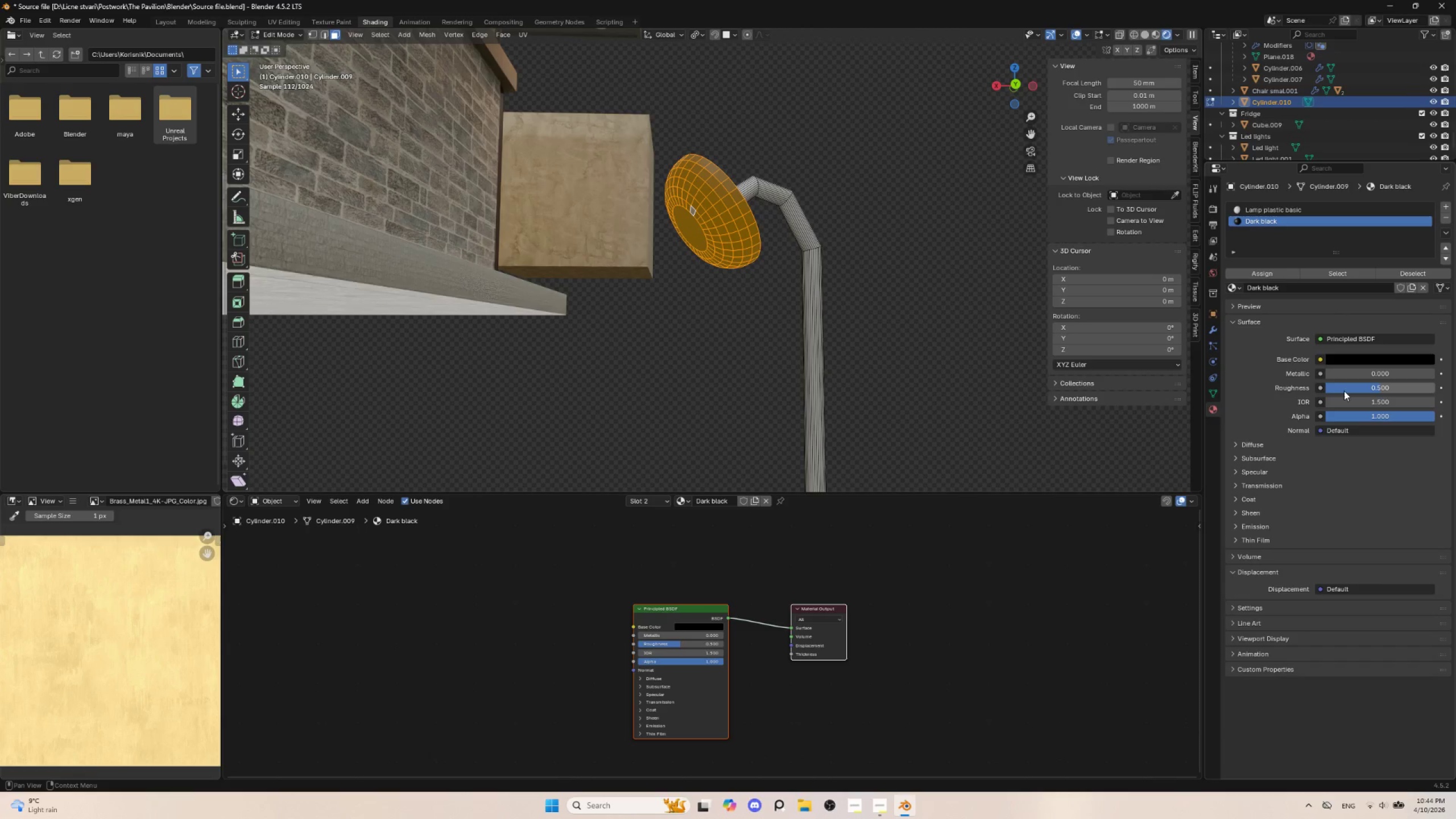 
left_click_drag(start_coordinate=[1355, 389], to_coordinate=[367, 386])
 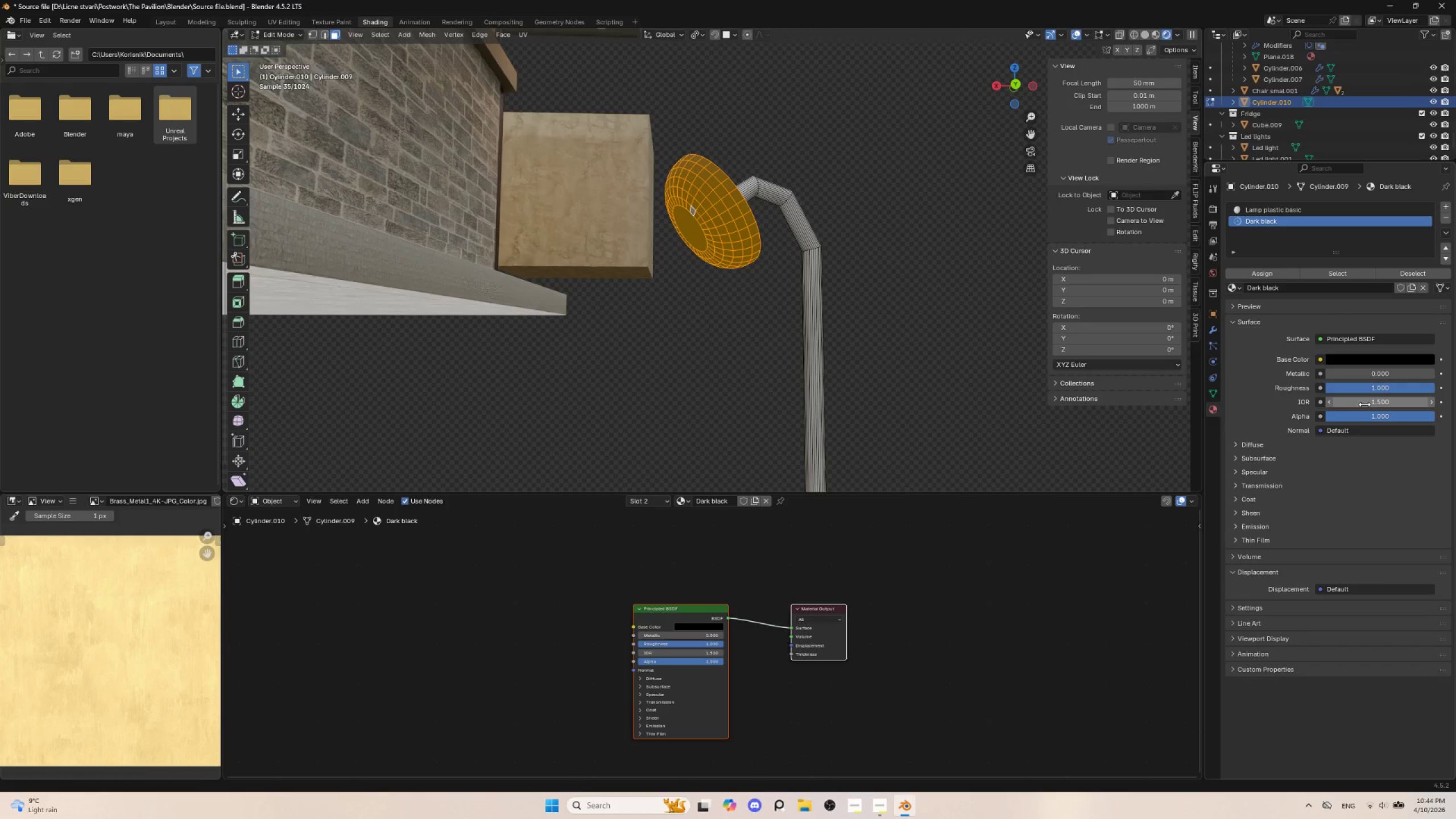 
left_click_drag(start_coordinate=[1364, 404], to_coordinate=[1225, 391])
 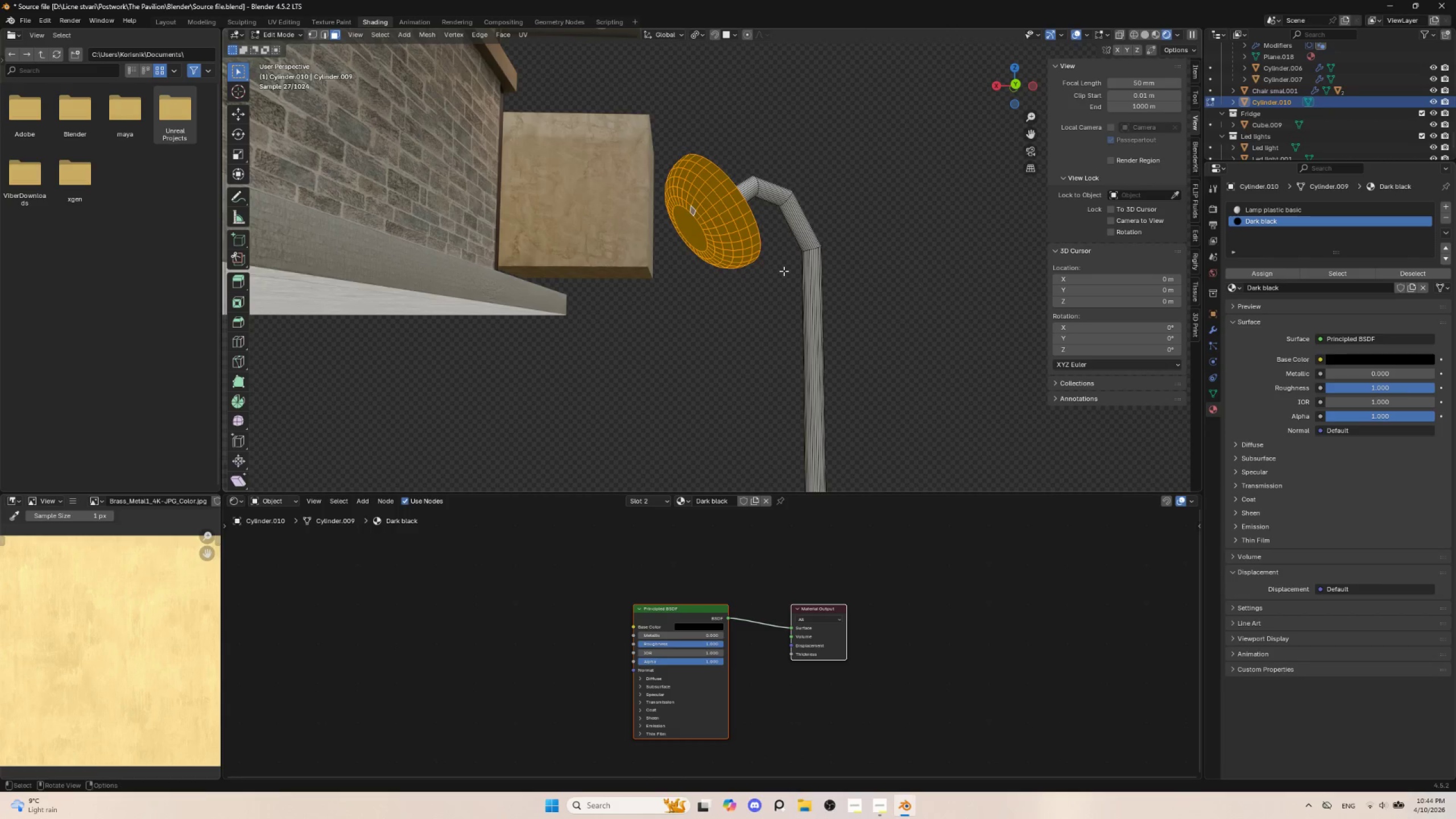 
key(Tab)
 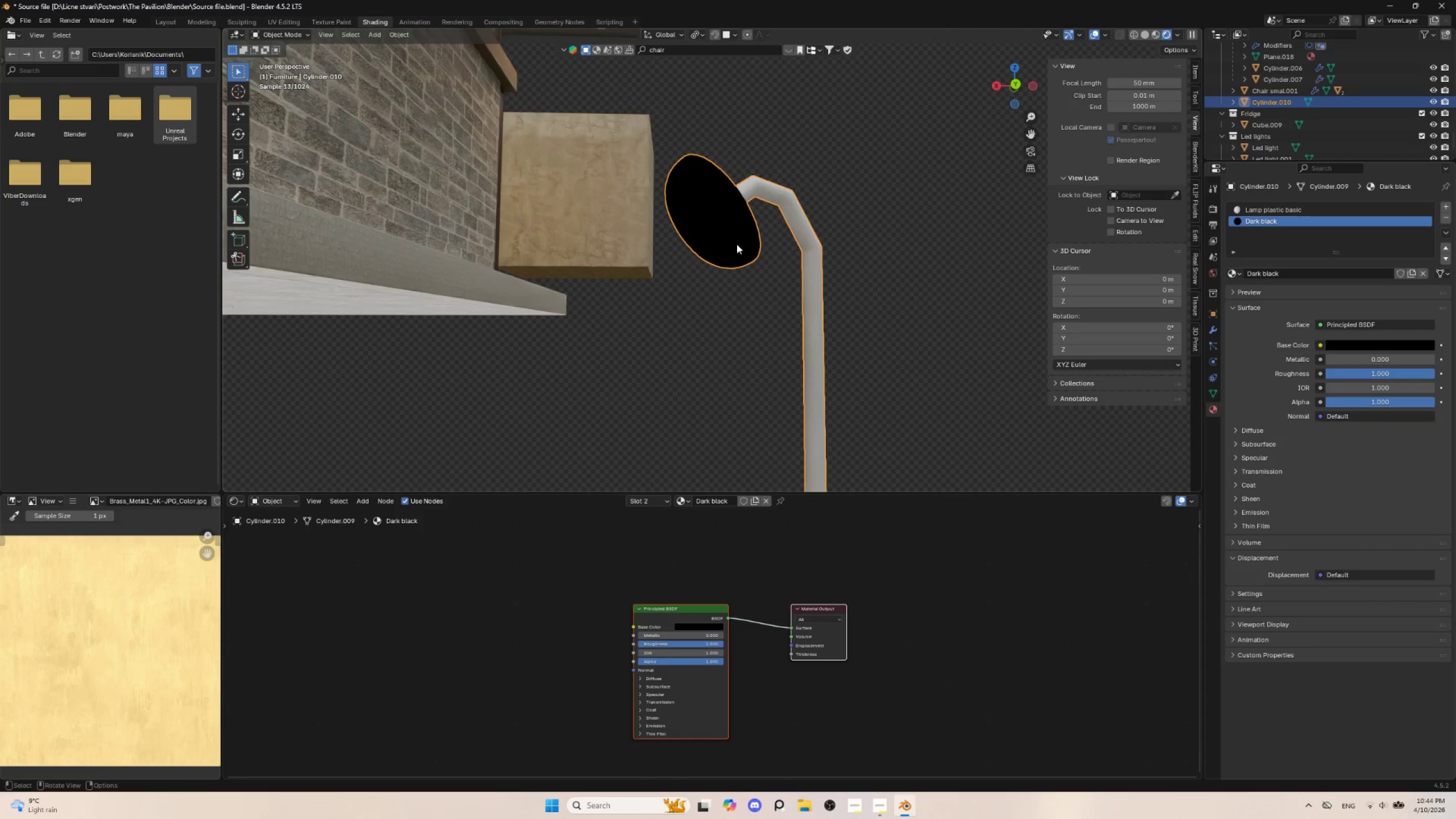 
key(Tab)
 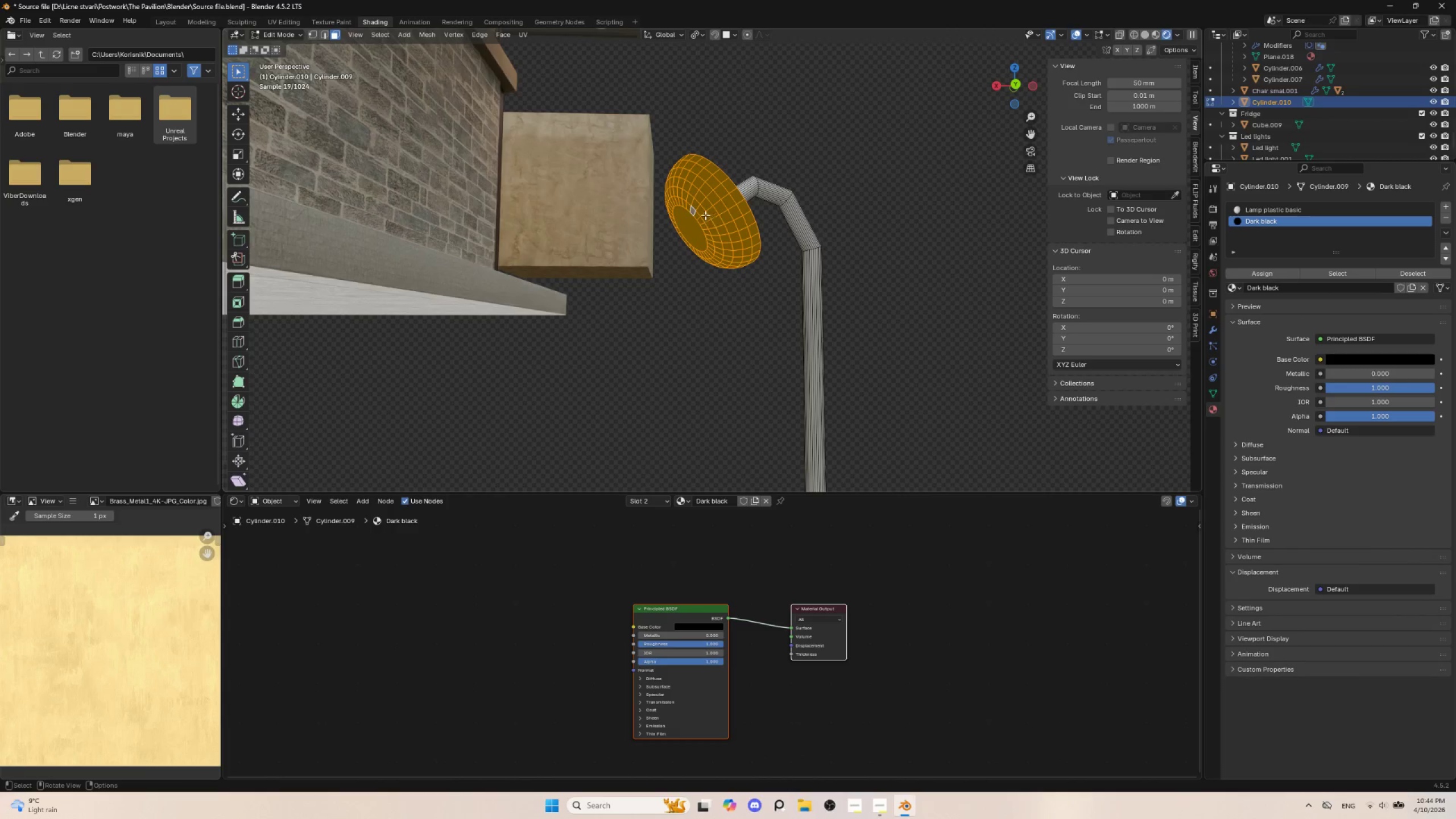 
hold_key(key=AltLeft, duration=3.23)
left_click([704, 201])
 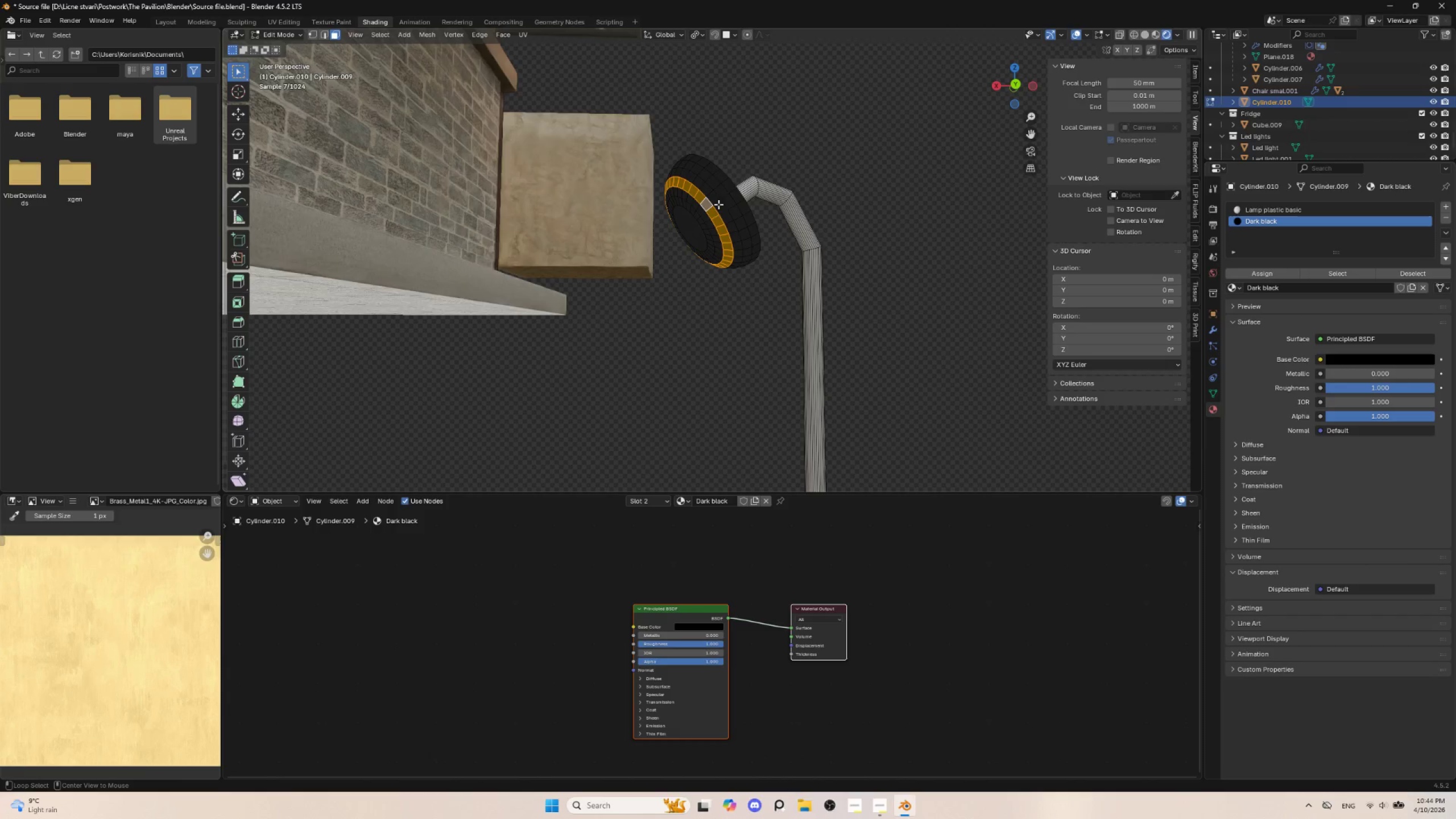 
hold_key(key=ShiftLeft, duration=1.52)
left_click([717, 189])
 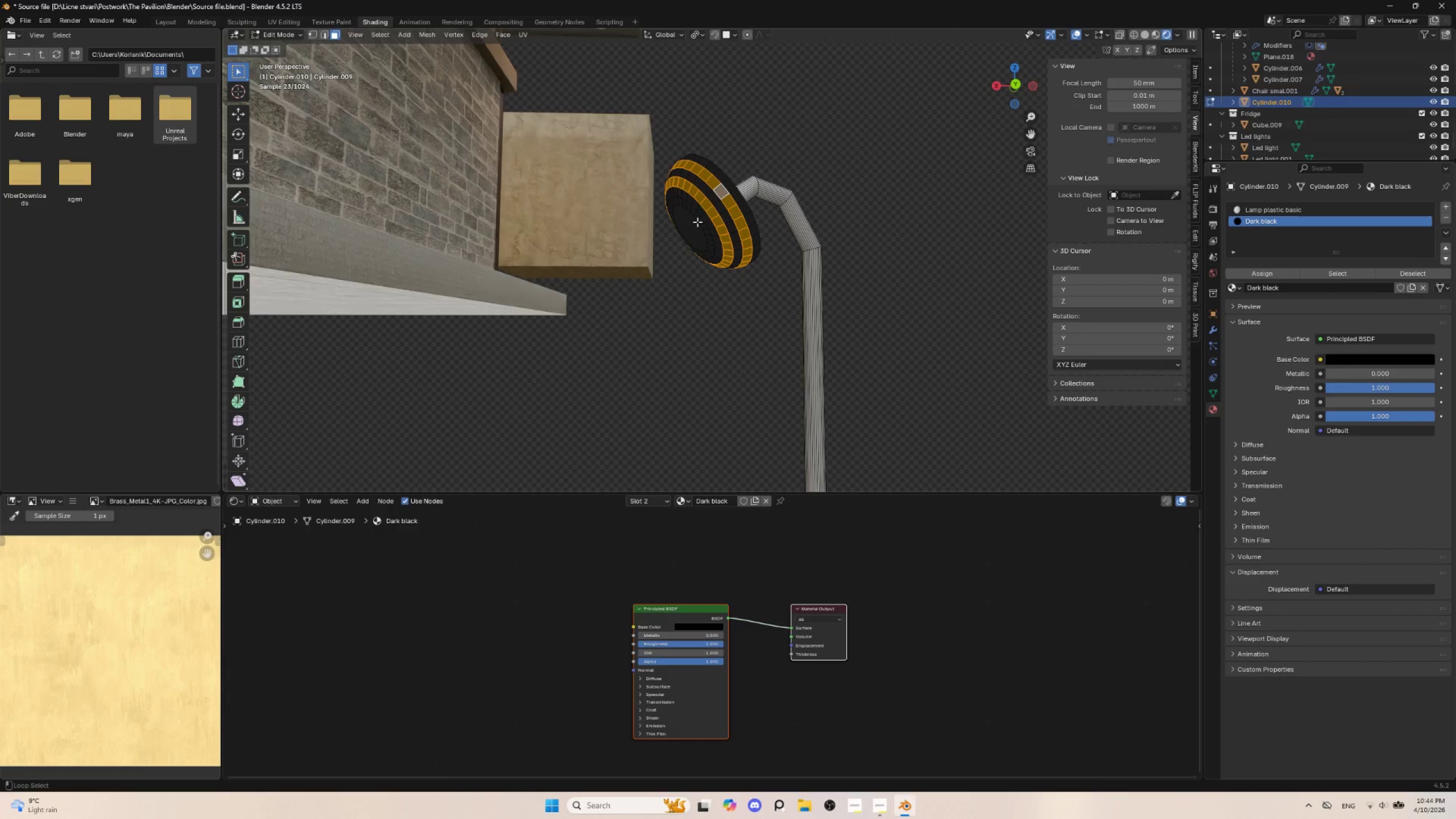 
hold_key(key=ShiftLeft, duration=0.67)
left_click([695, 220])
 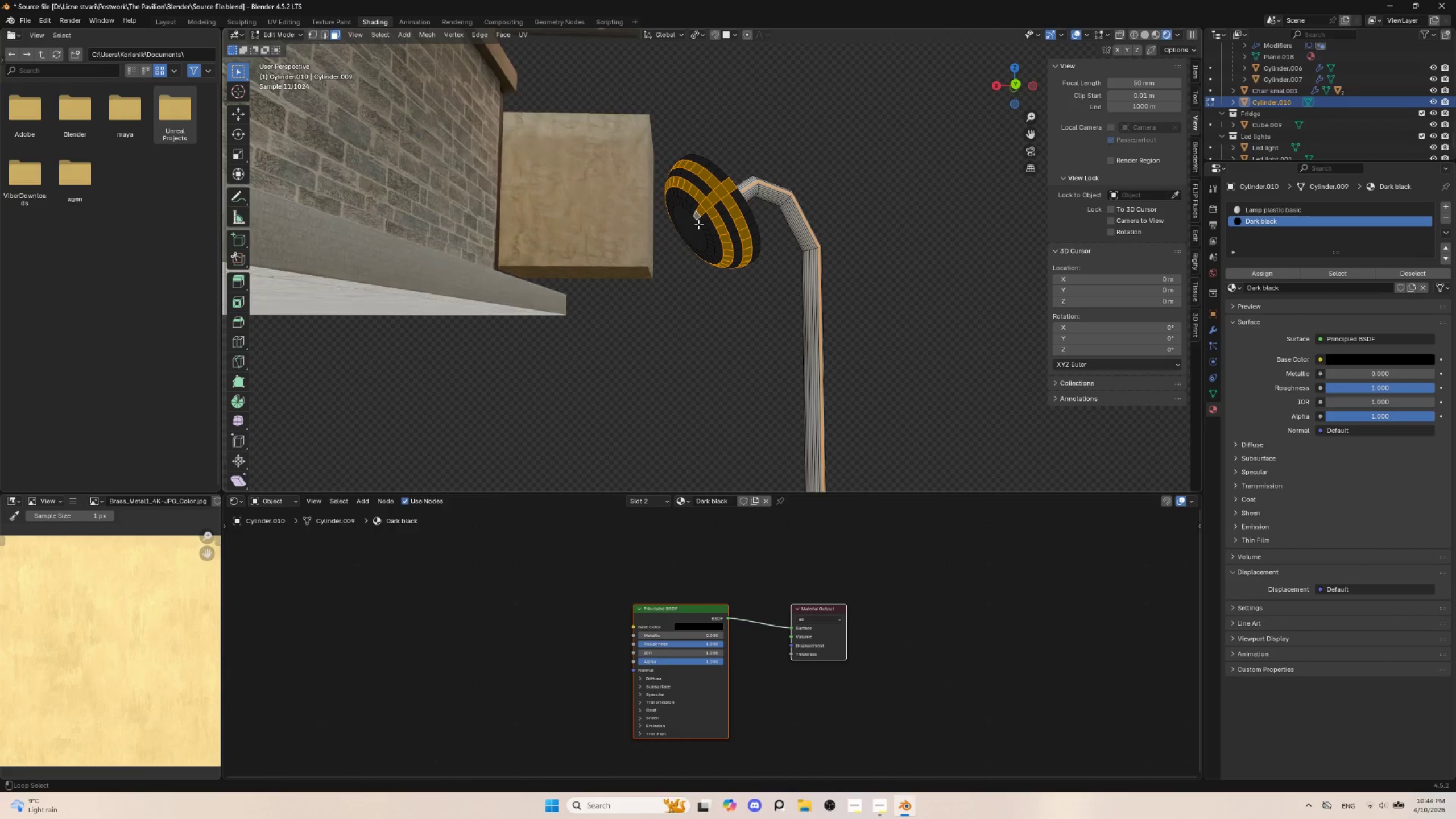 
key(Control+ControlLeft)
 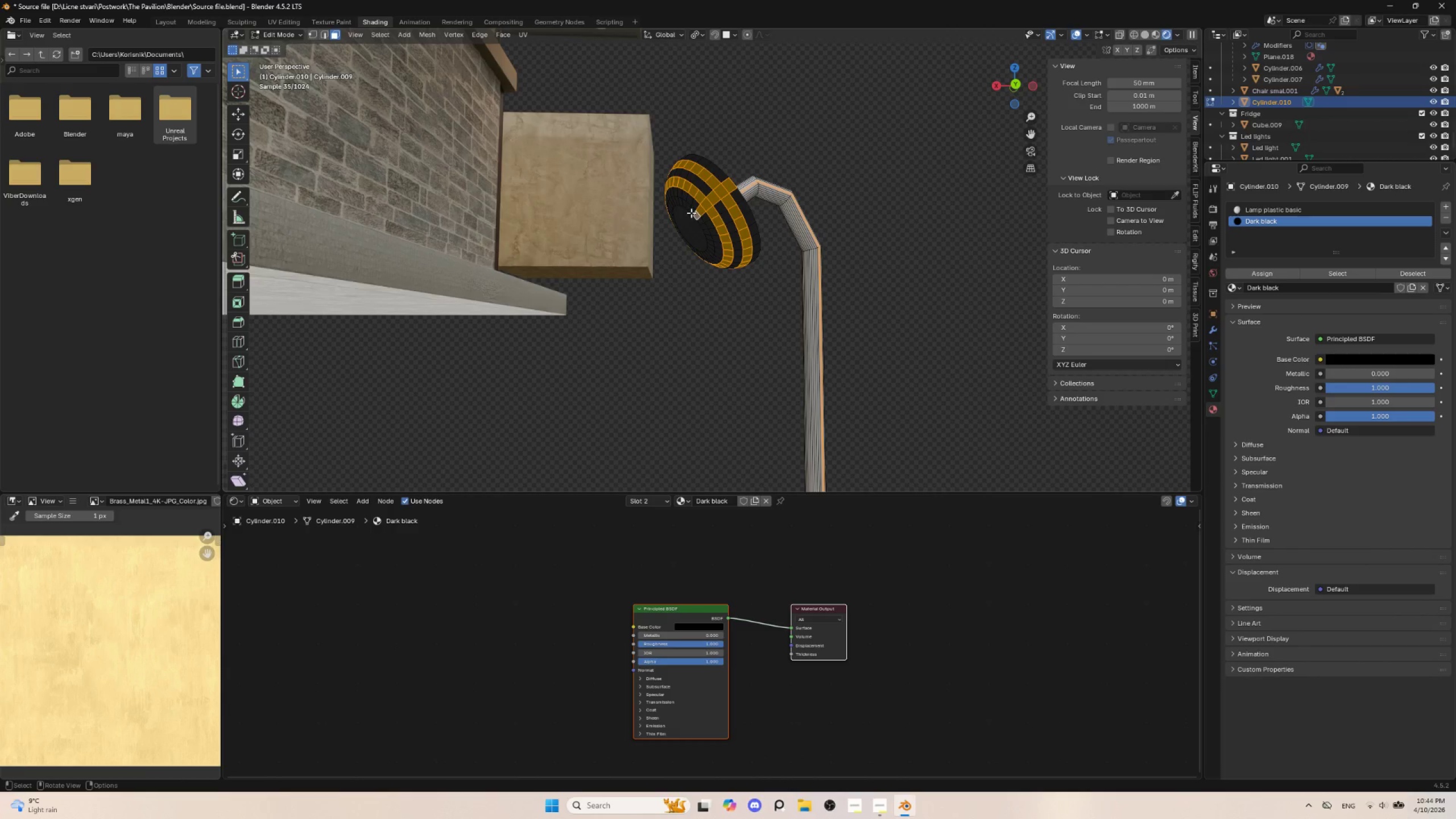 
key(Control+Z)
 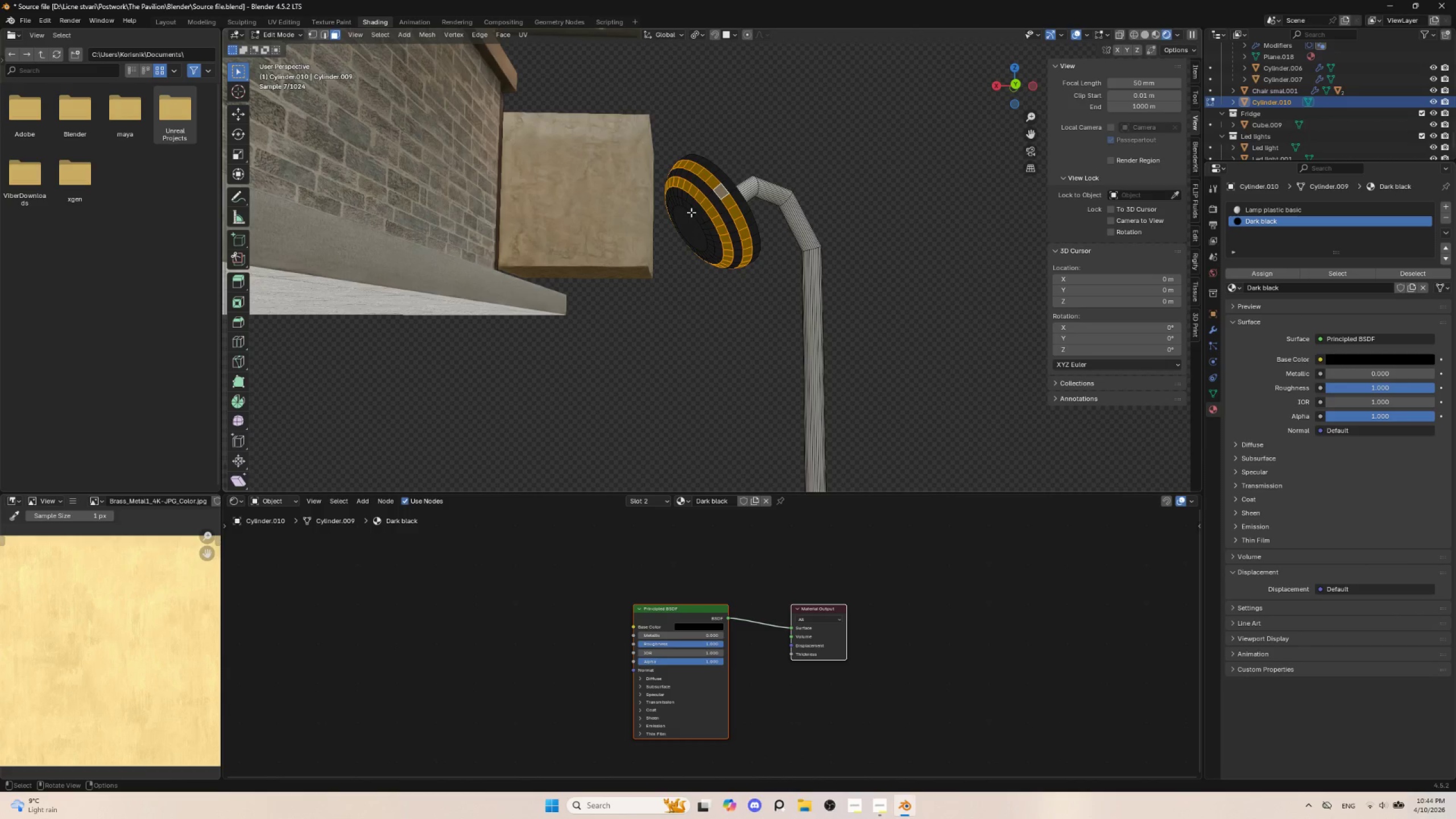 
hold_key(key=ShiftLeft, duration=0.78)
hold_key(key=AltLeft, duration=0.75)
left_click([691, 208])
 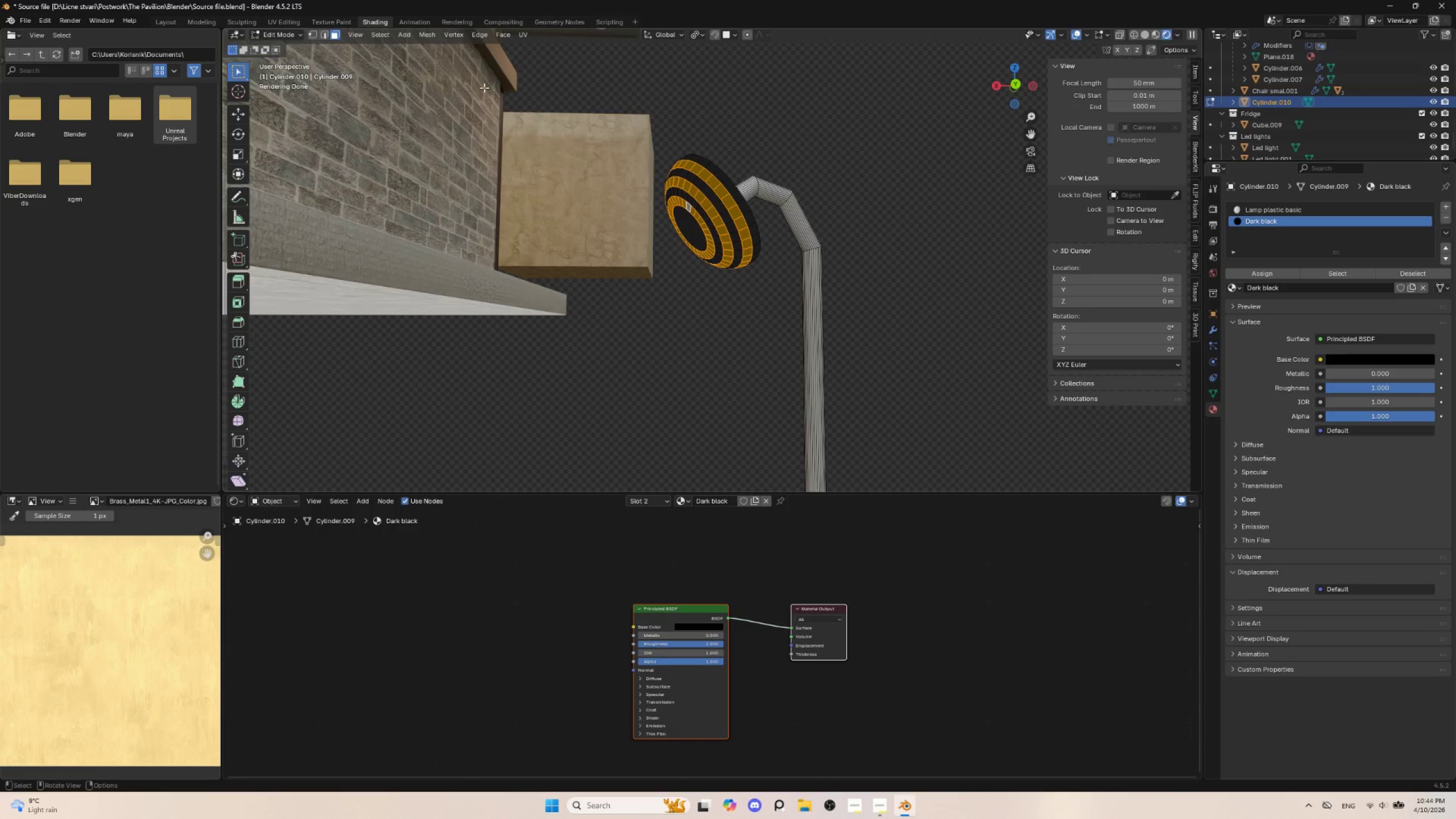 
wait(7.05)
 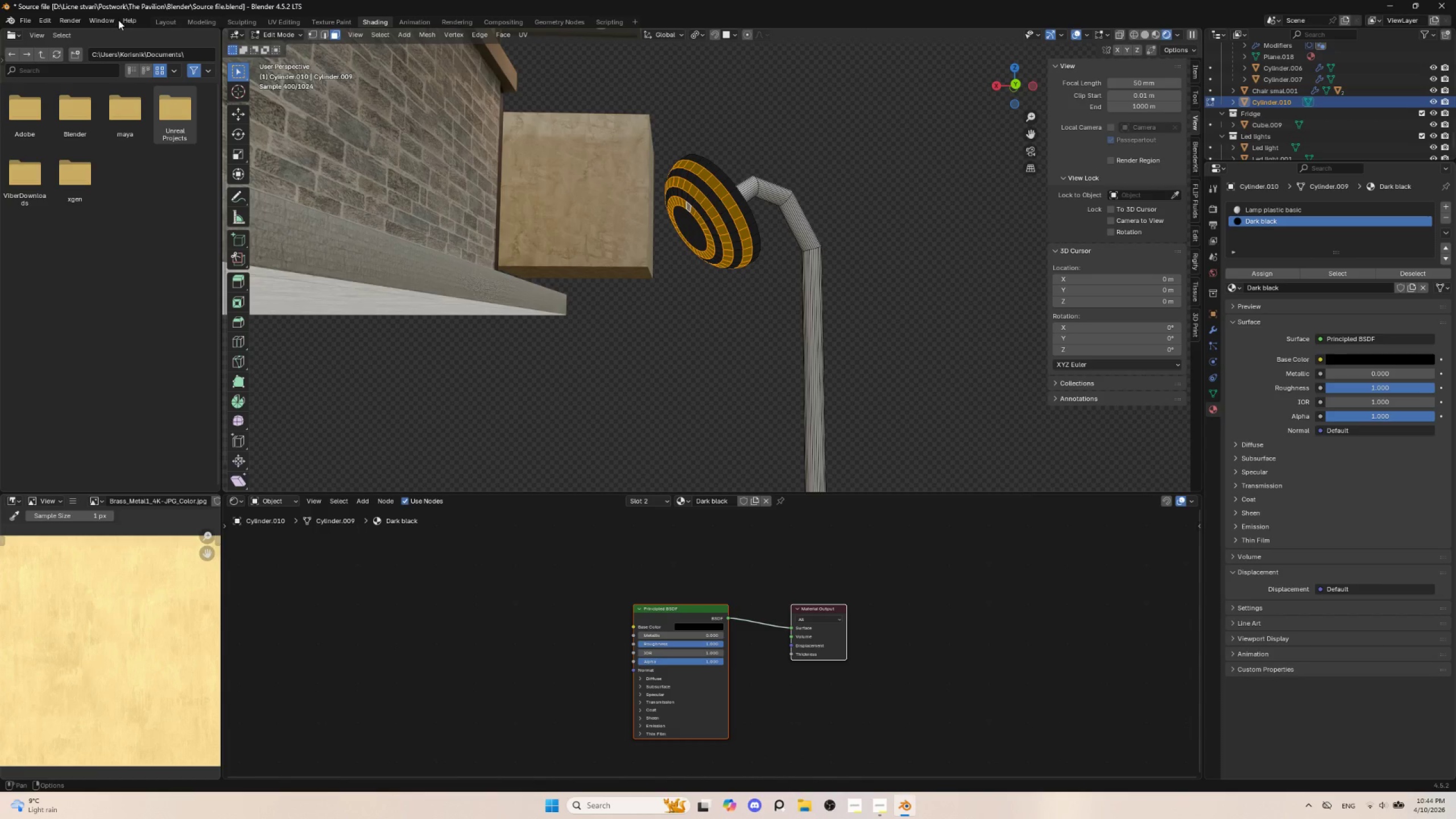 
left_click([379, 38])
 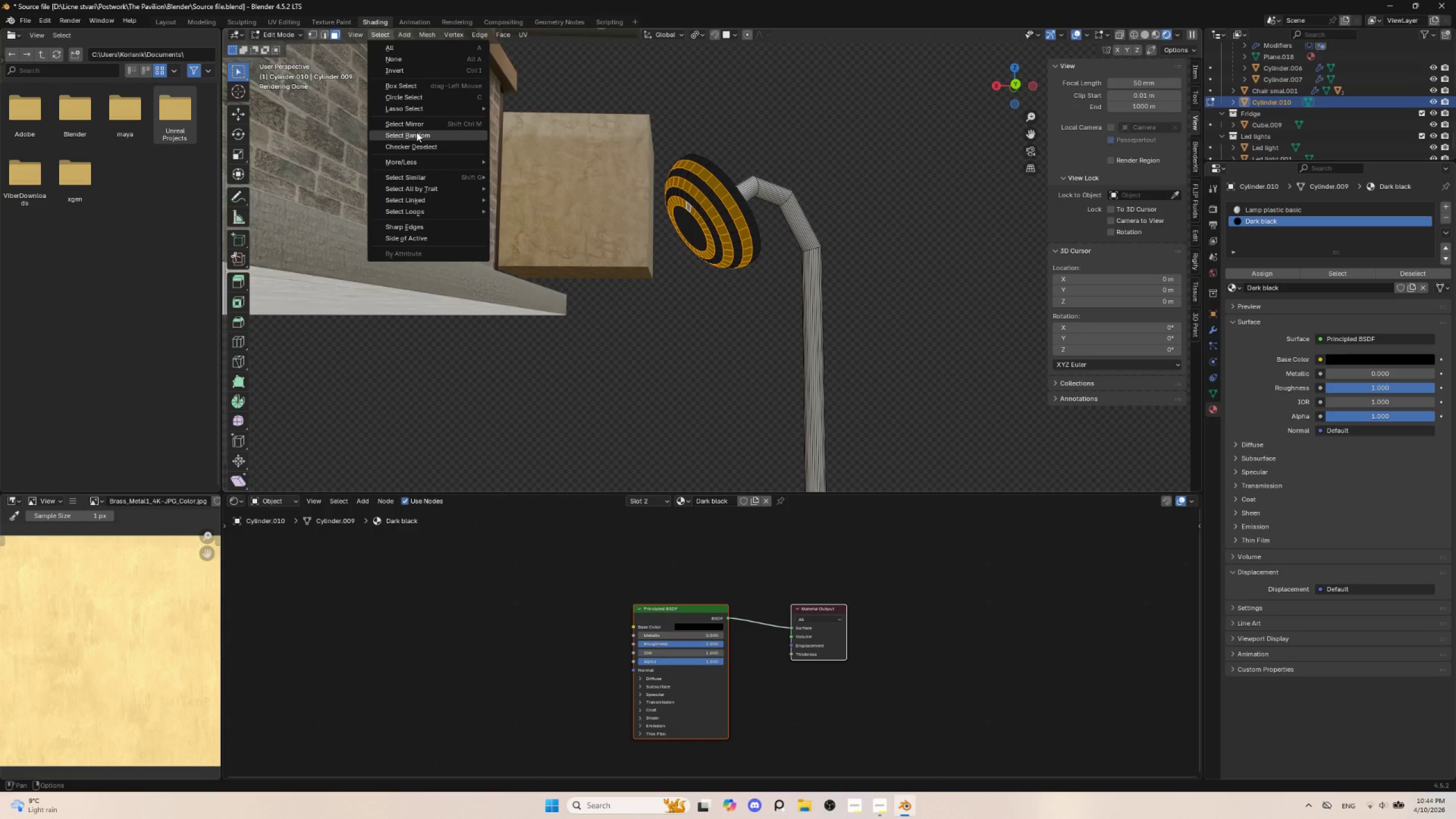 
left_click([416, 146])
 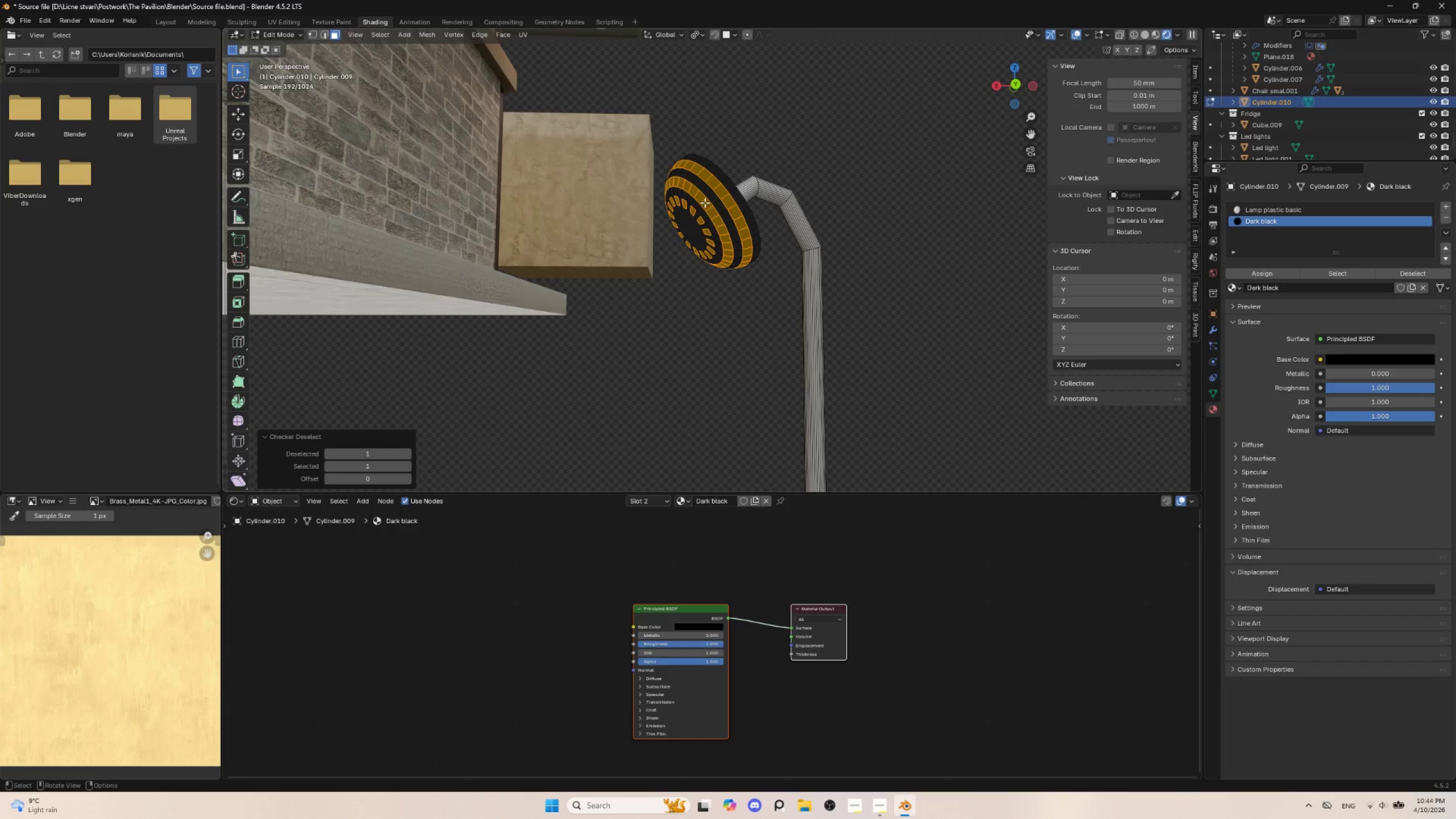 
hold_key(key=AltLeft, duration=0.86)
 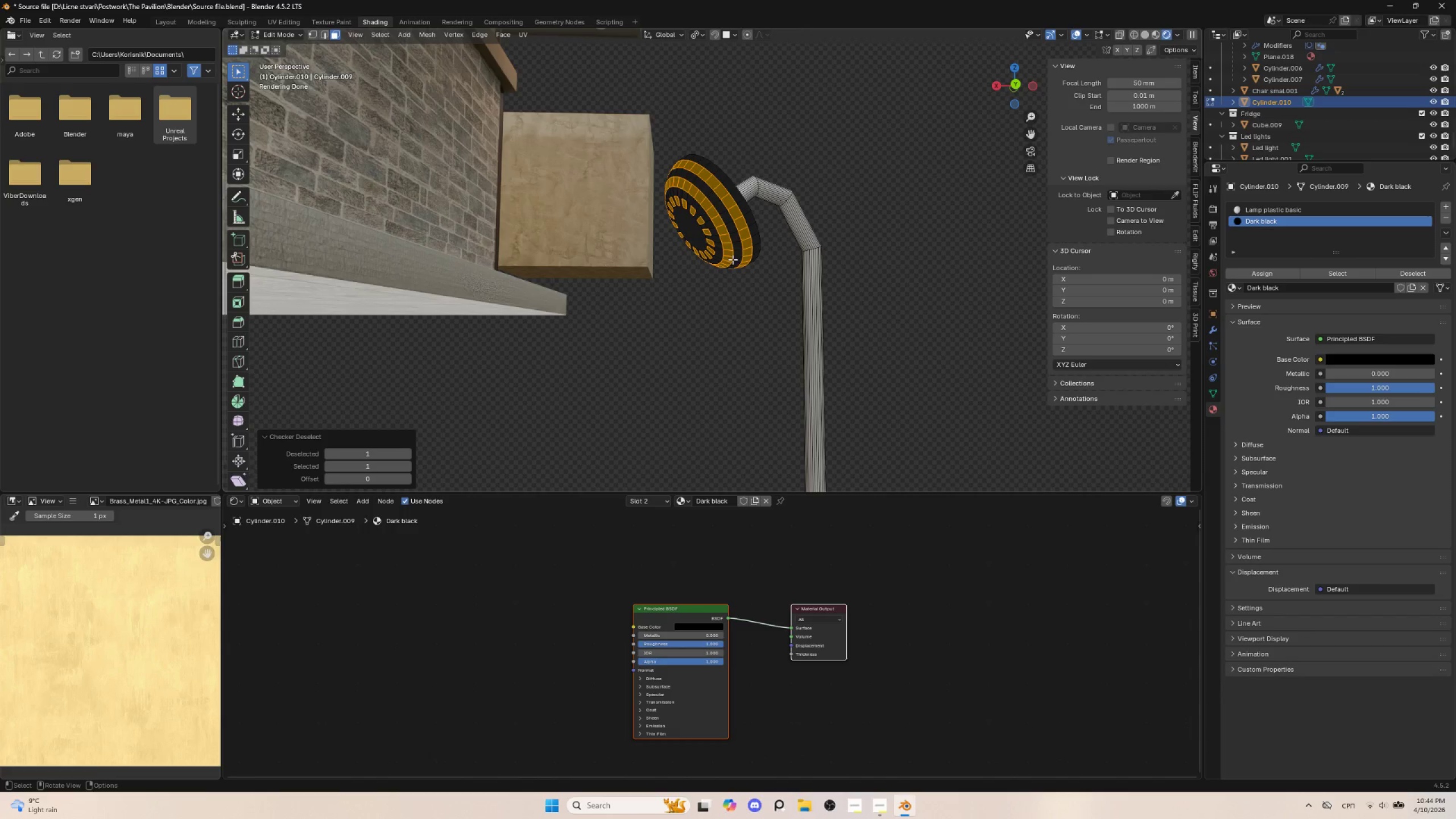 
hold_key(key=ShiftLeft, duration=0.7)
 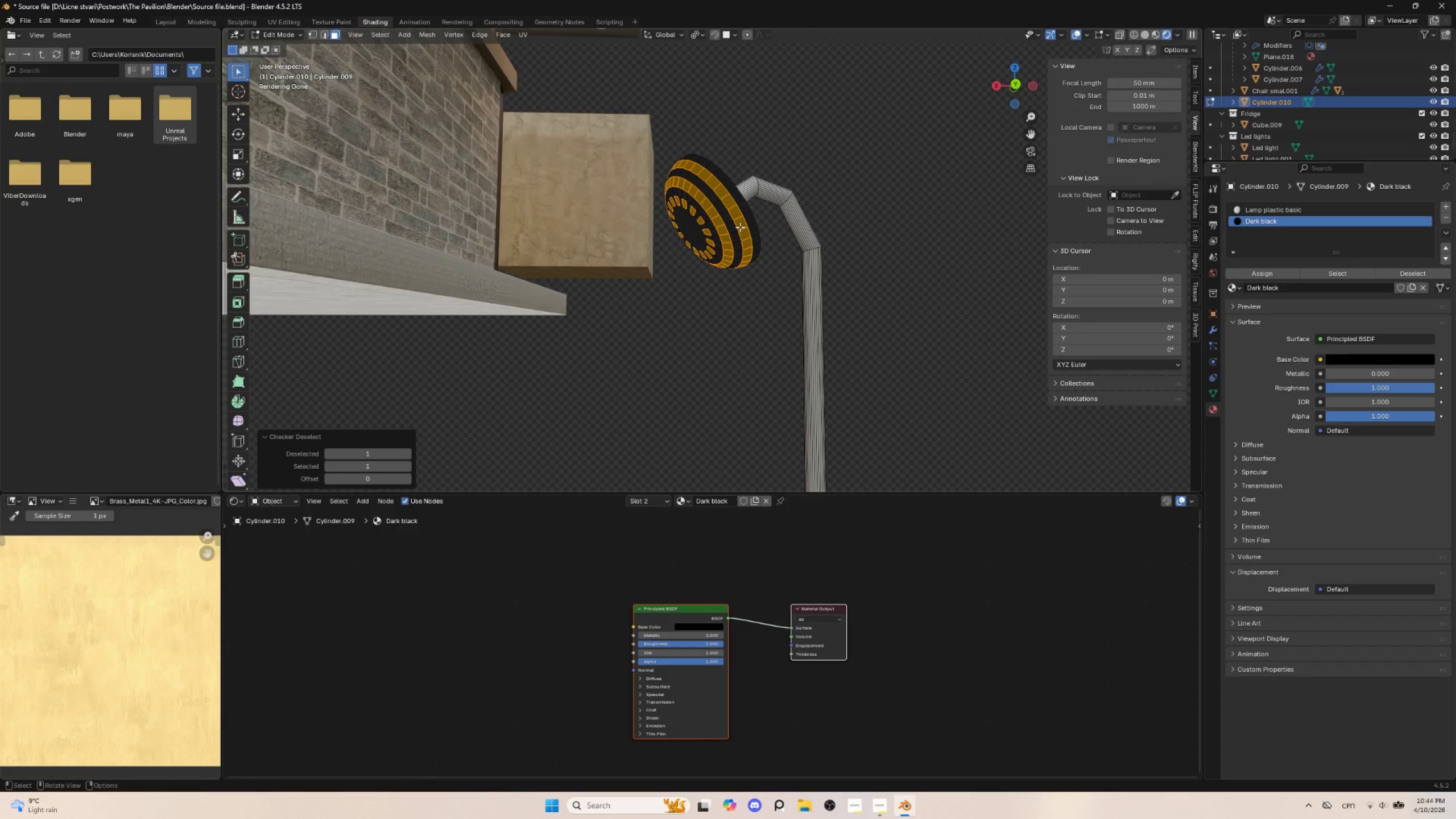 
hold_key(key=ShiftLeft, duration=1.51)
hold_key(key=AltLeft, duration=1.47)
left_click([709, 209])
 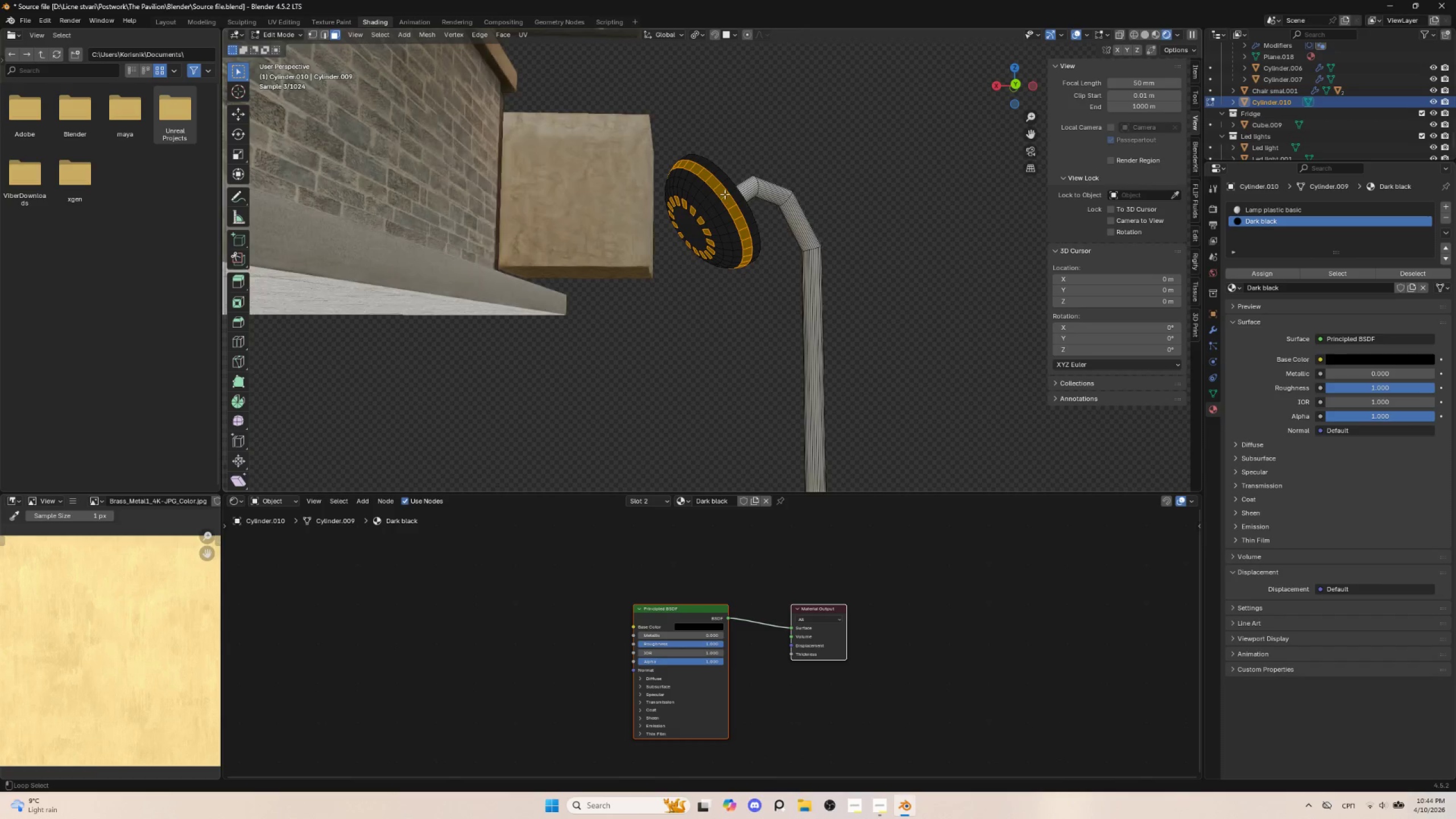 
left_click([725, 194])
 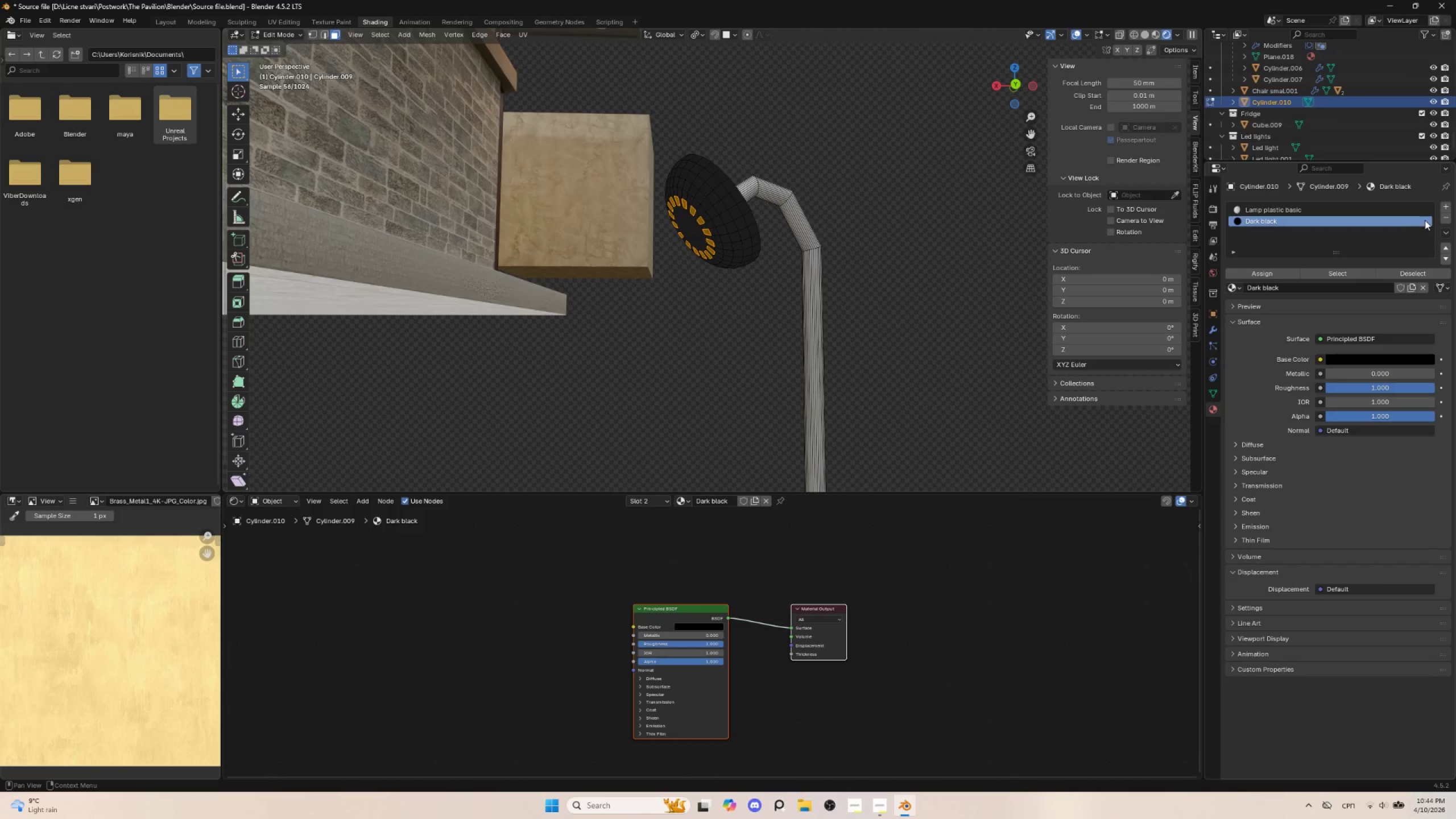 
left_click([1445, 206])
 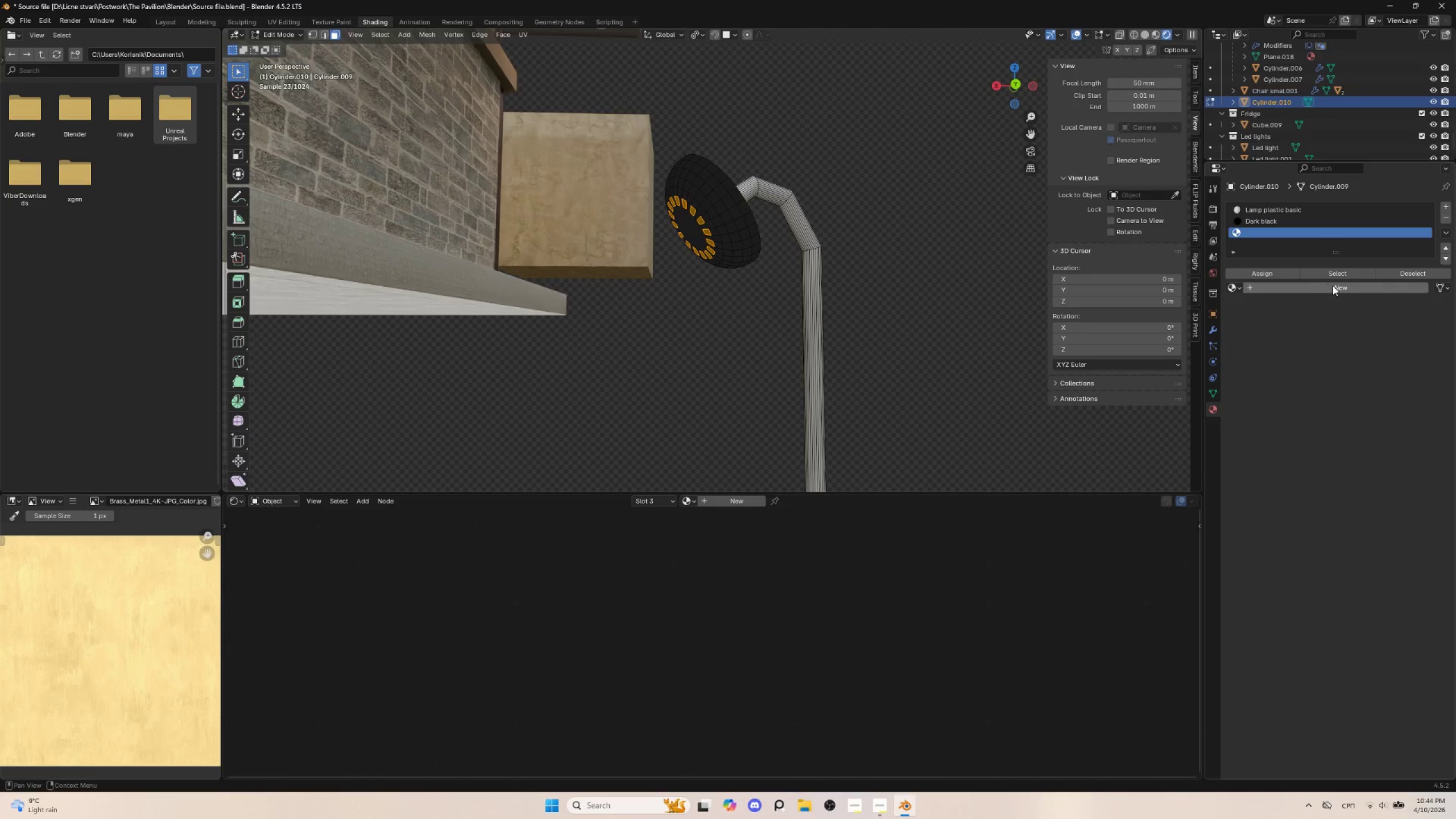 
left_click([1335, 289])
 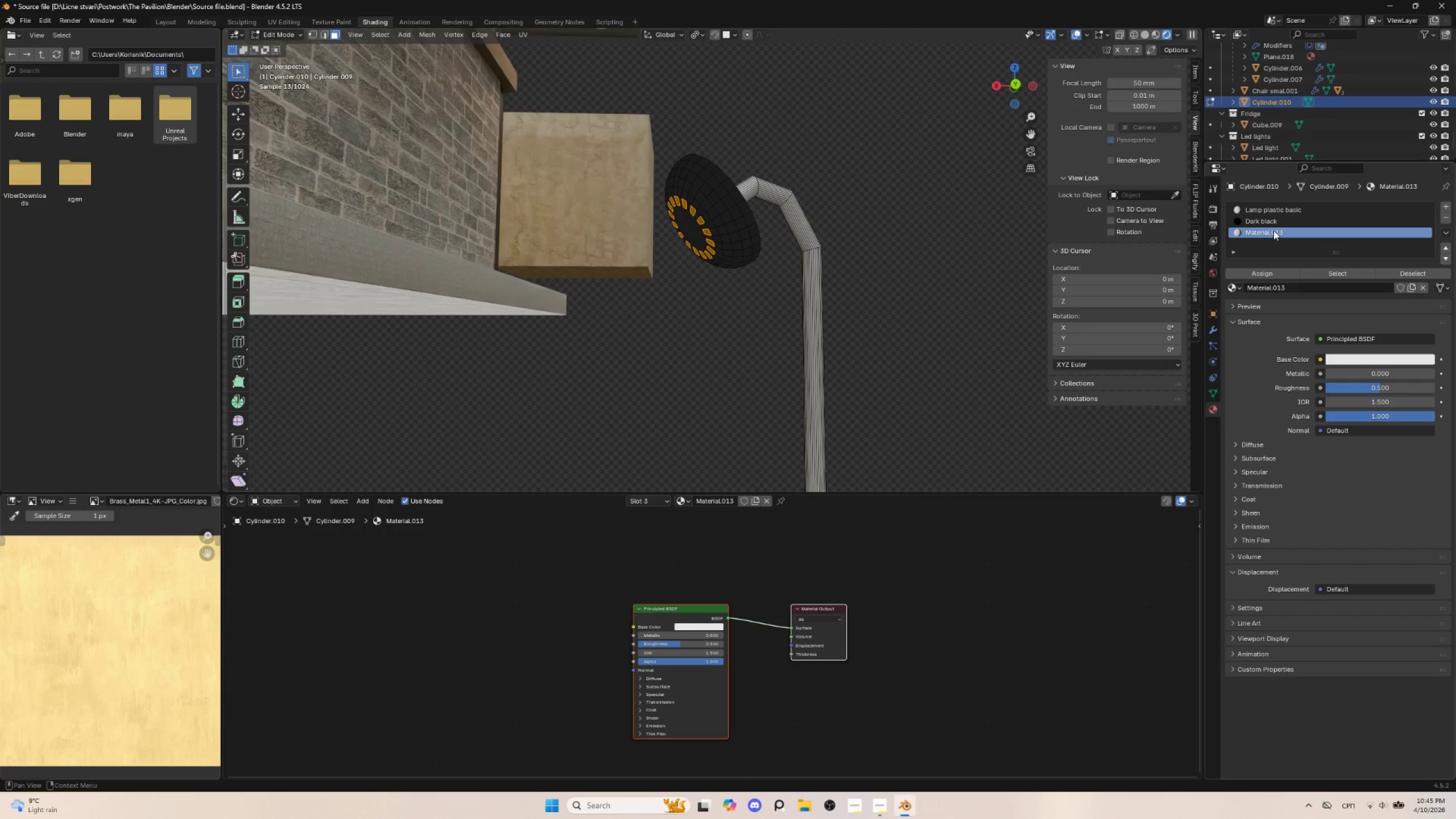 
double_click([1273, 230])
 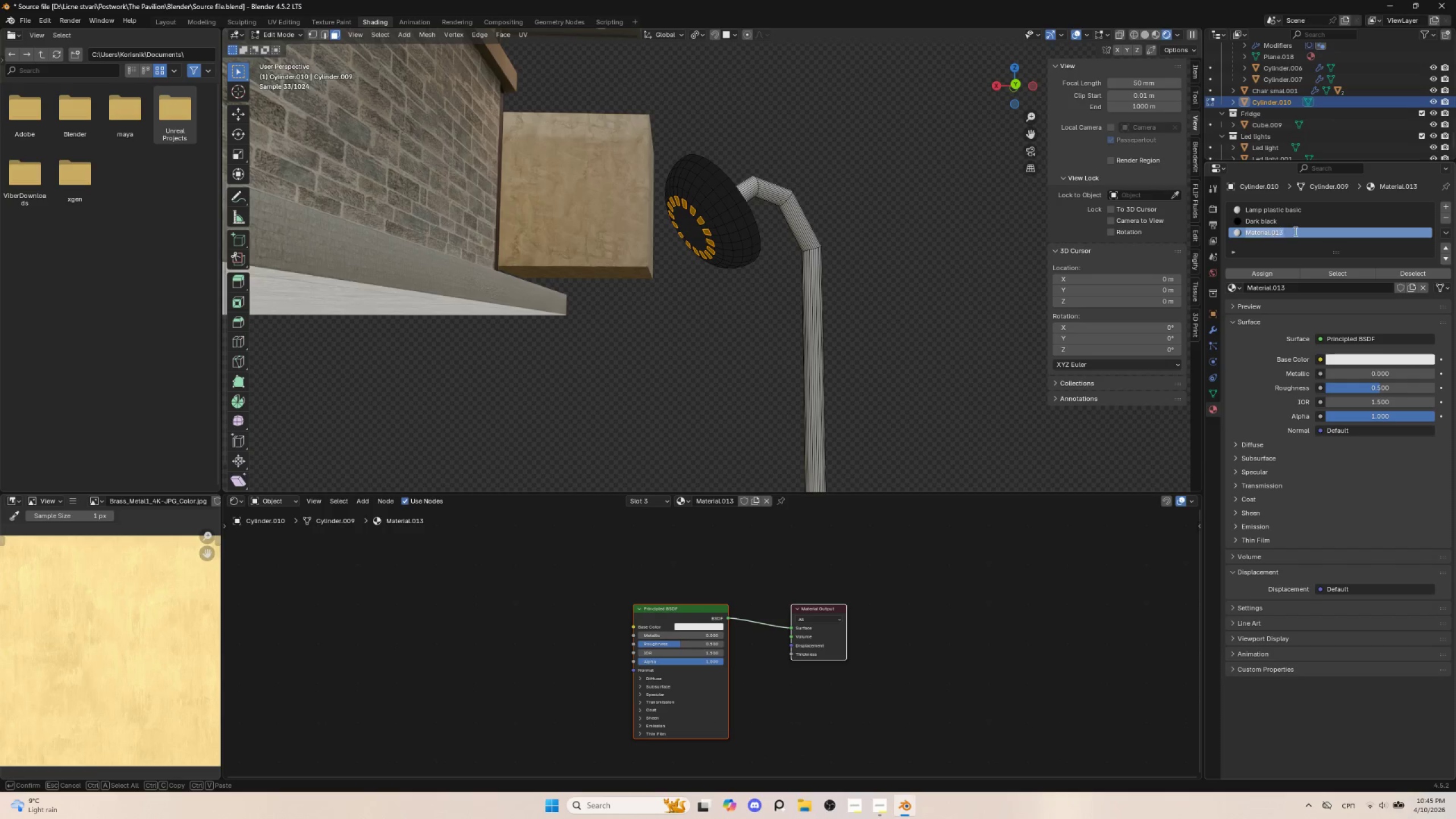 
hold_key(key=ShiftLeft, duration=1.5)
 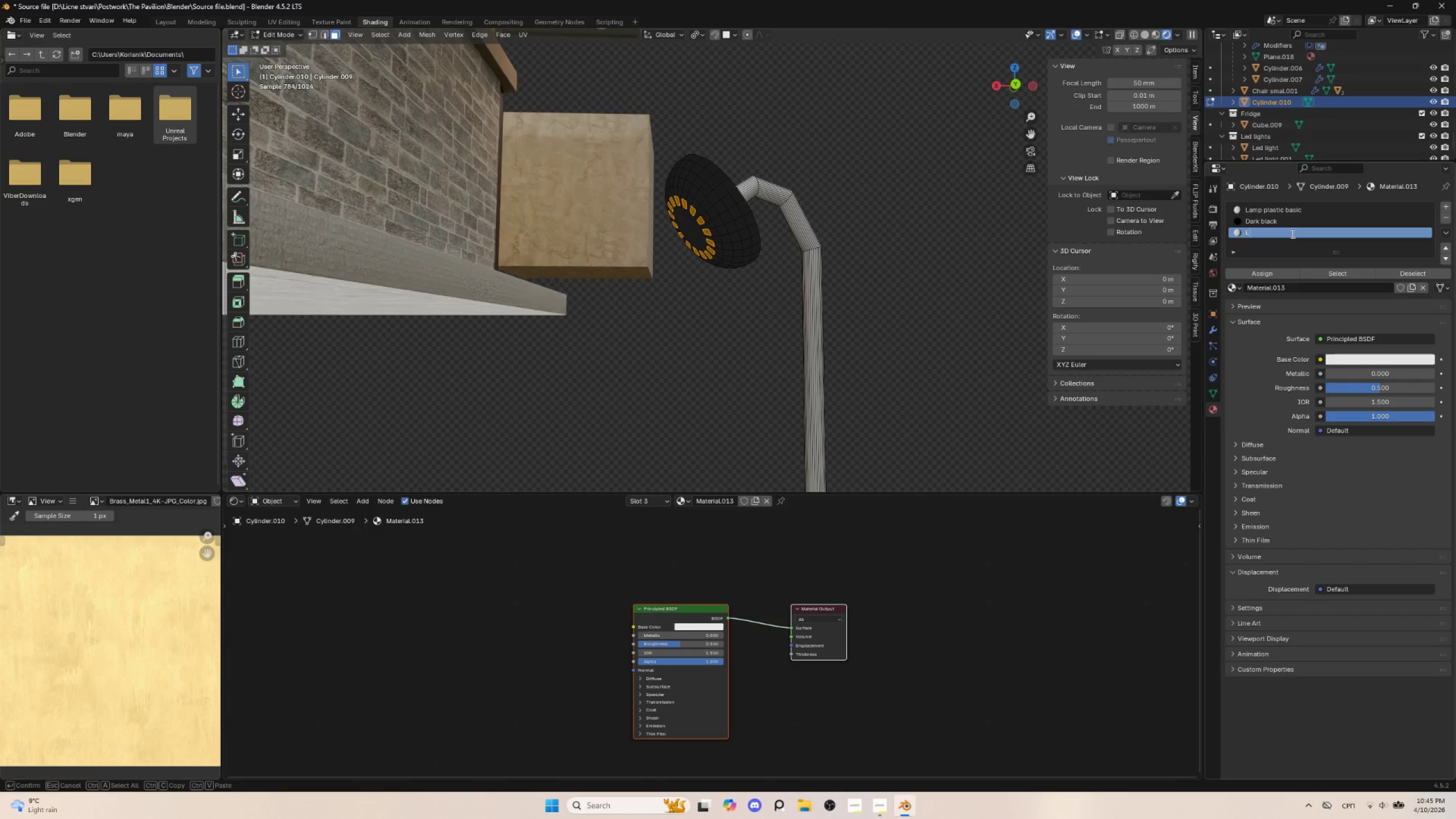 
type(Emission lamp )
 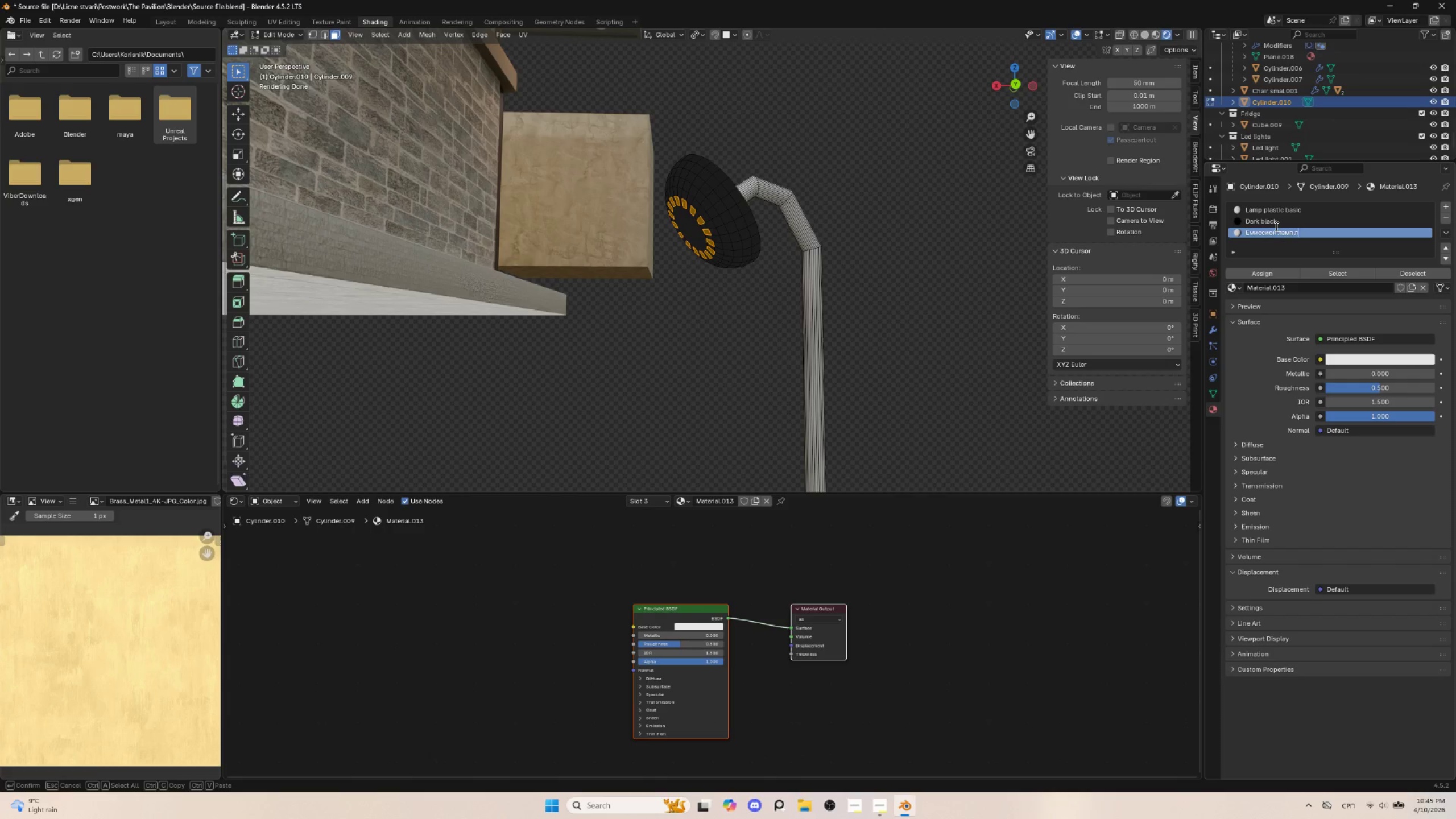 
type(light)
 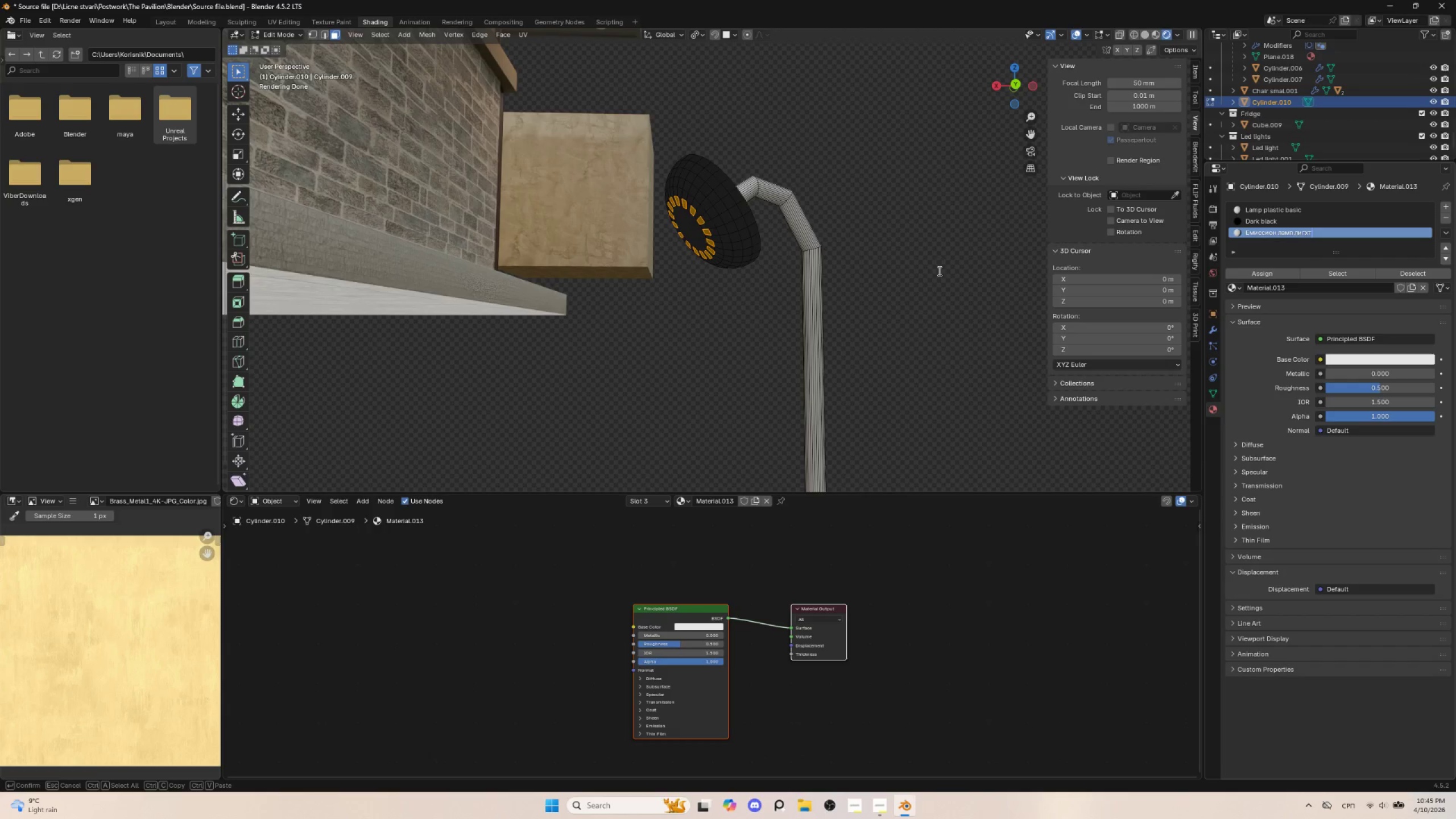 
left_click([936, 267])
 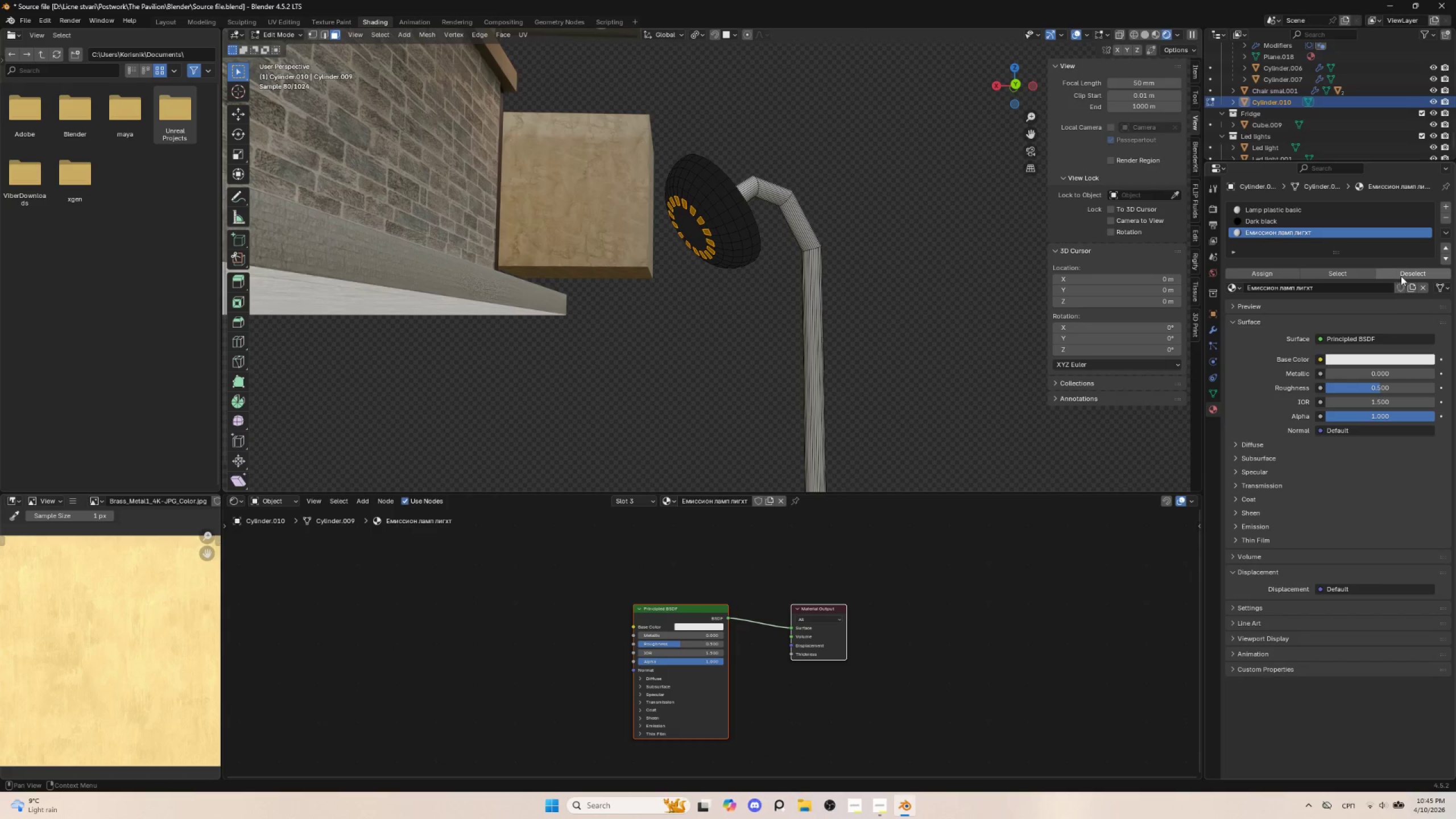 
left_click([1267, 274])
 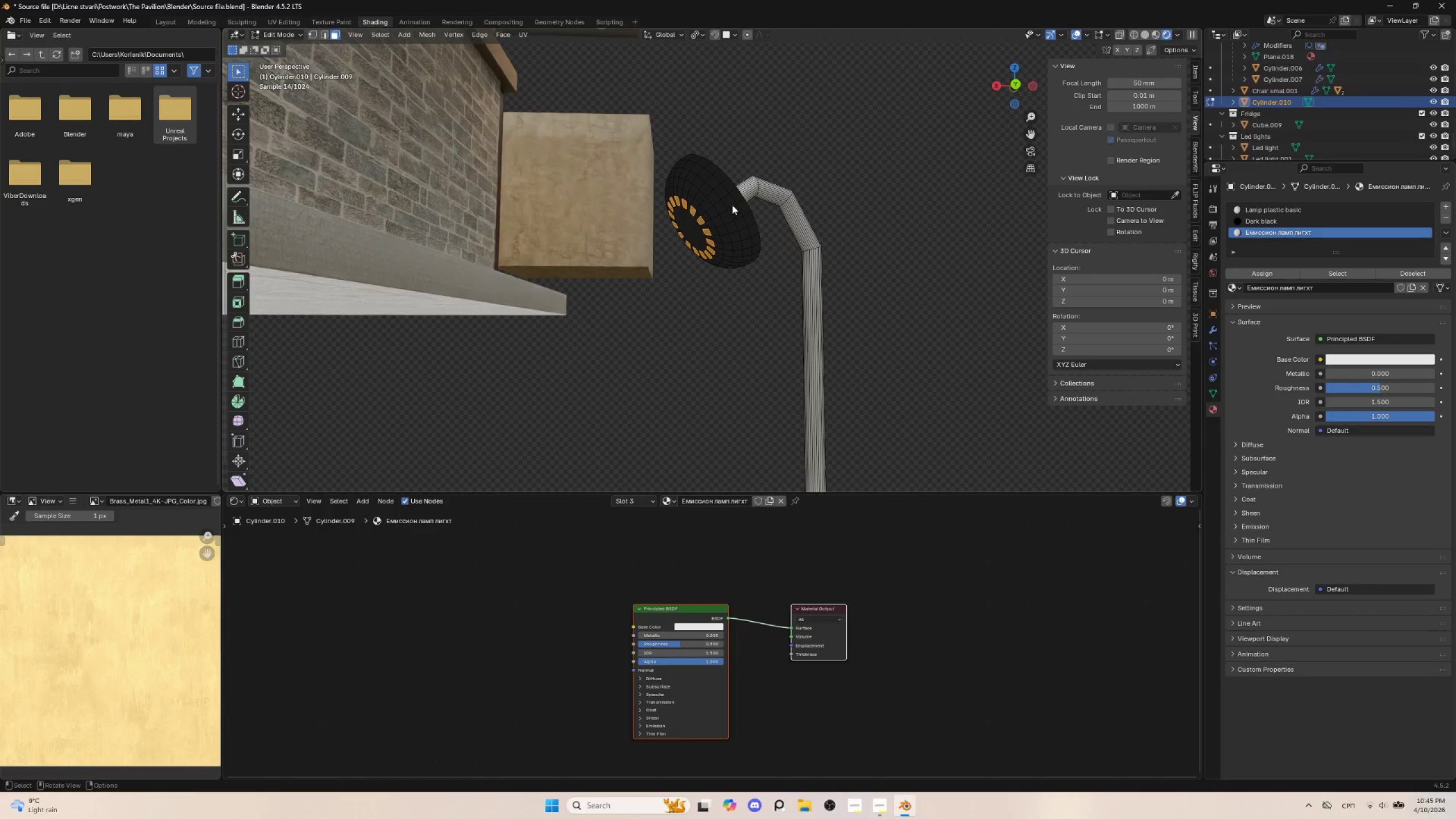 
hold_key(key=AltLeft, duration=1.48)
left_click([705, 208])
 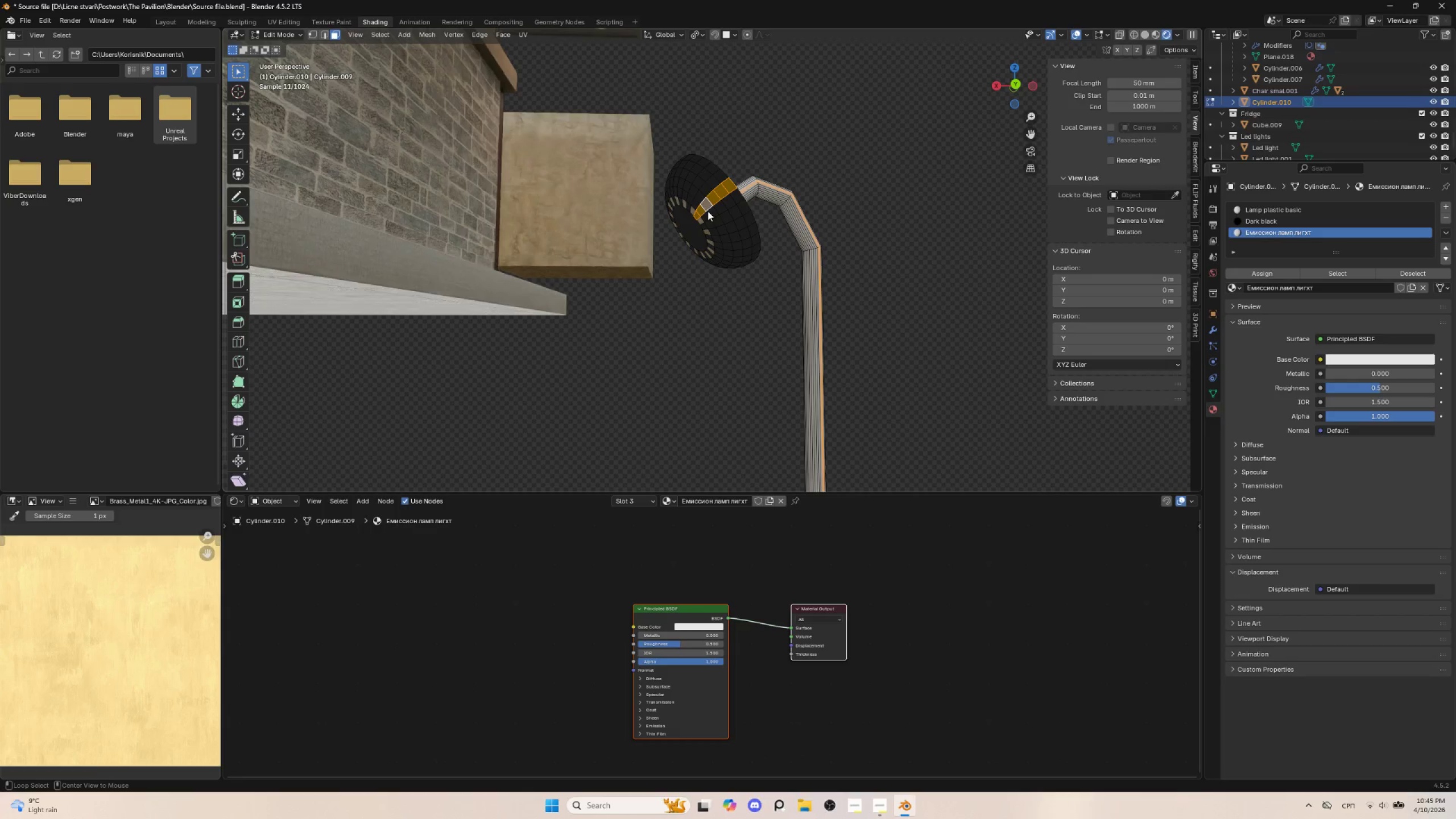 
left_click([708, 208])
 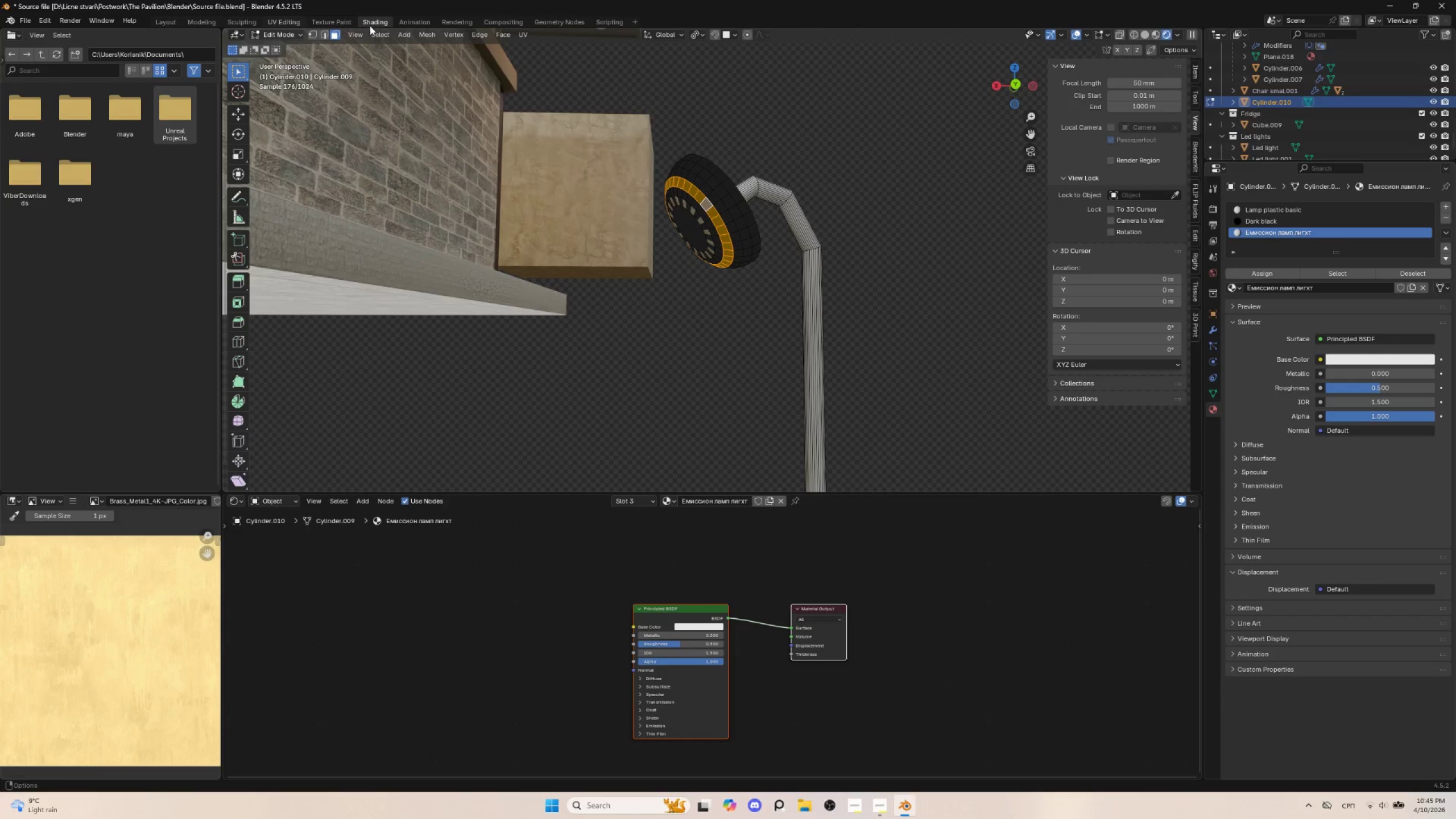 
left_click([383, 35])
 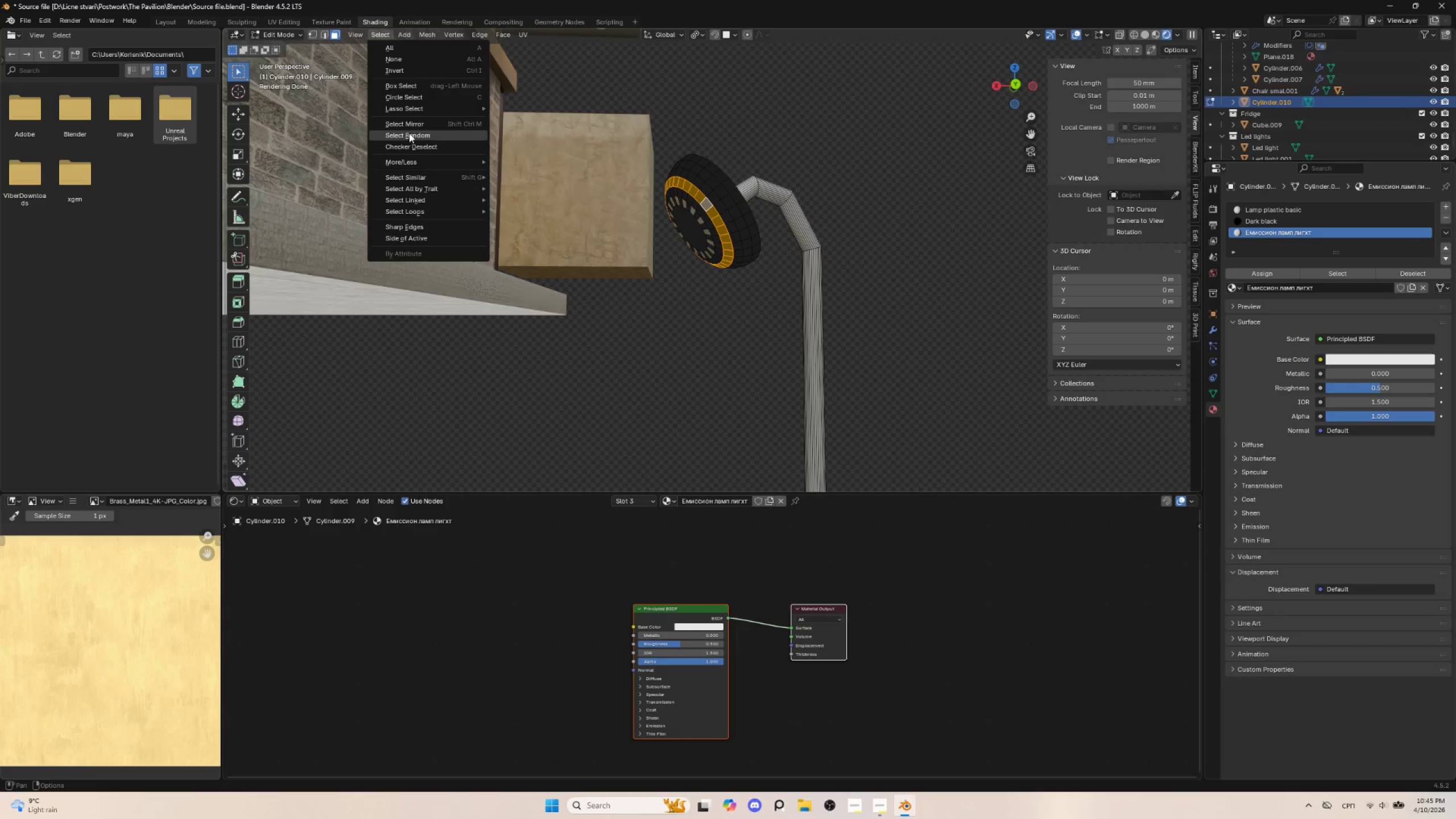 
left_click([409, 144])
 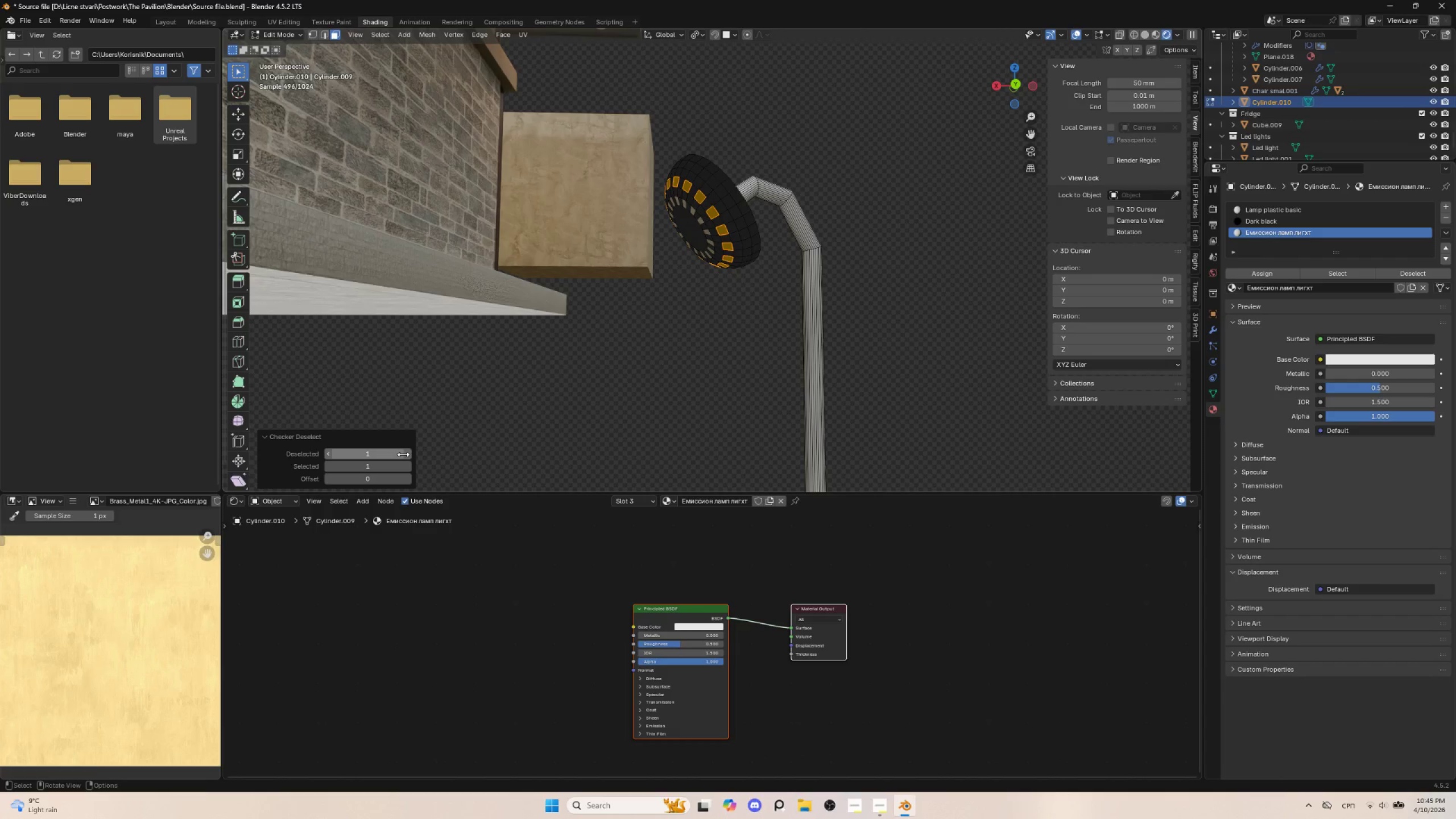 
left_click([407, 454])
 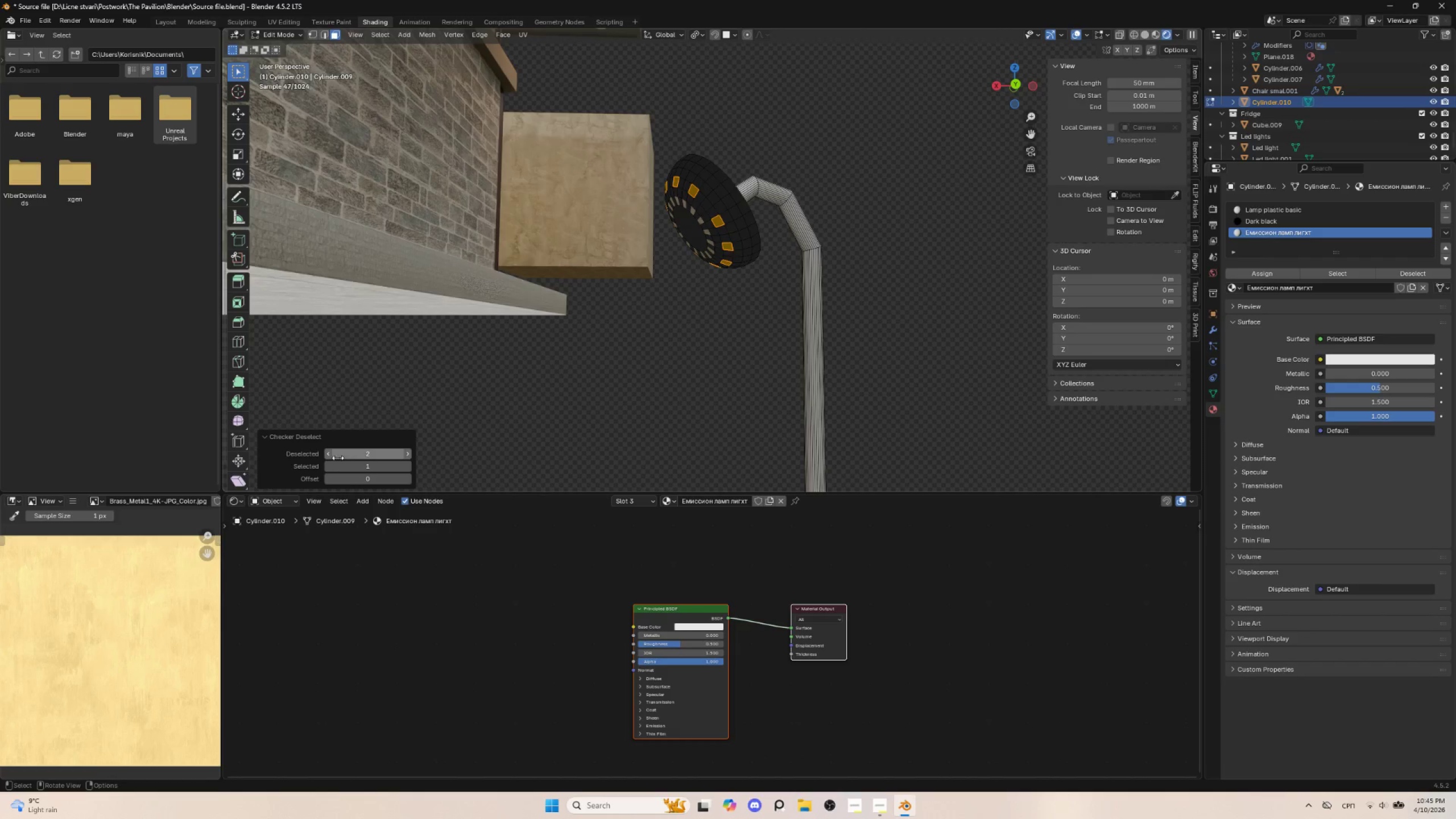 
left_click([329, 453])
 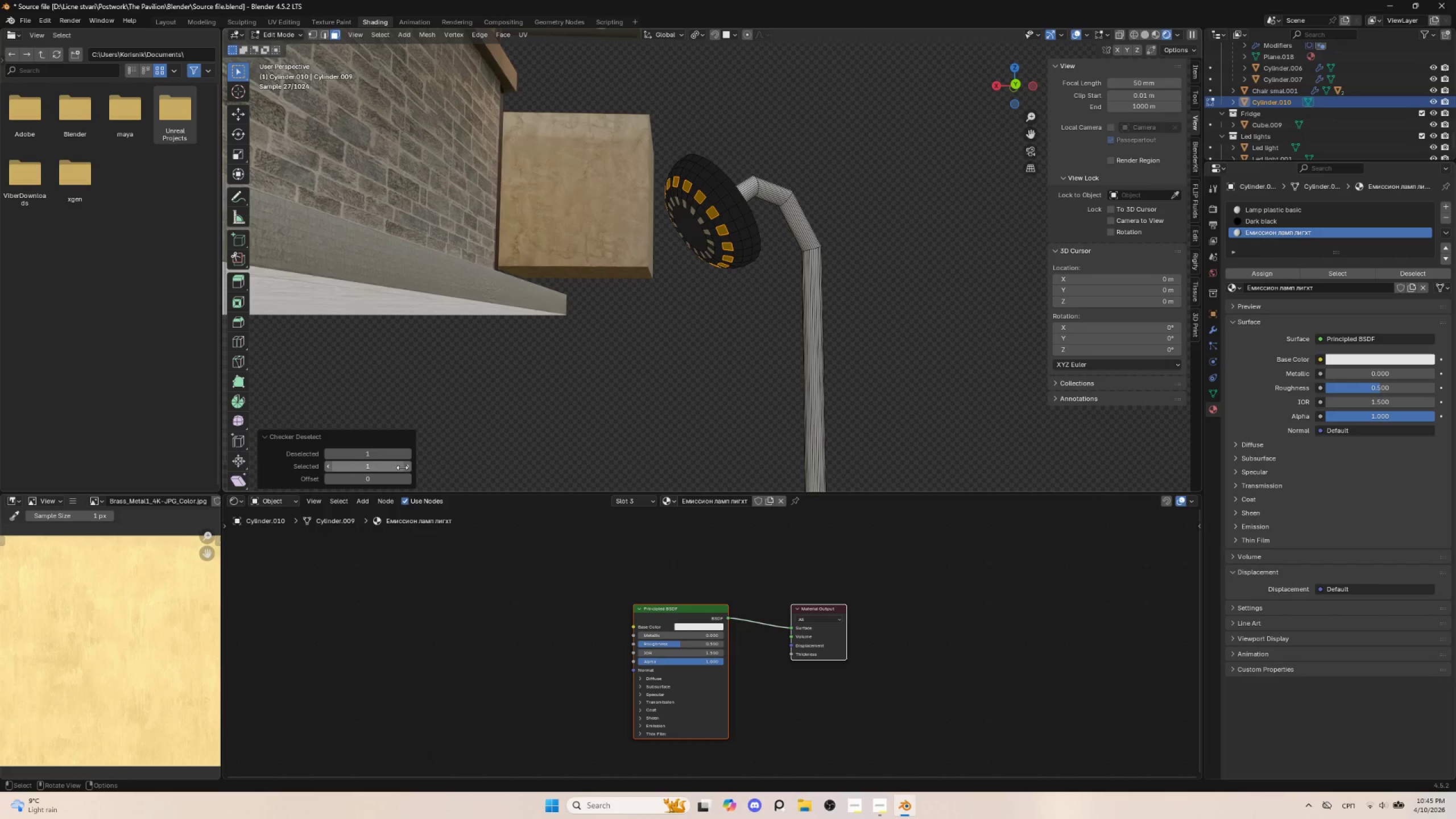 
left_click([407, 468])
 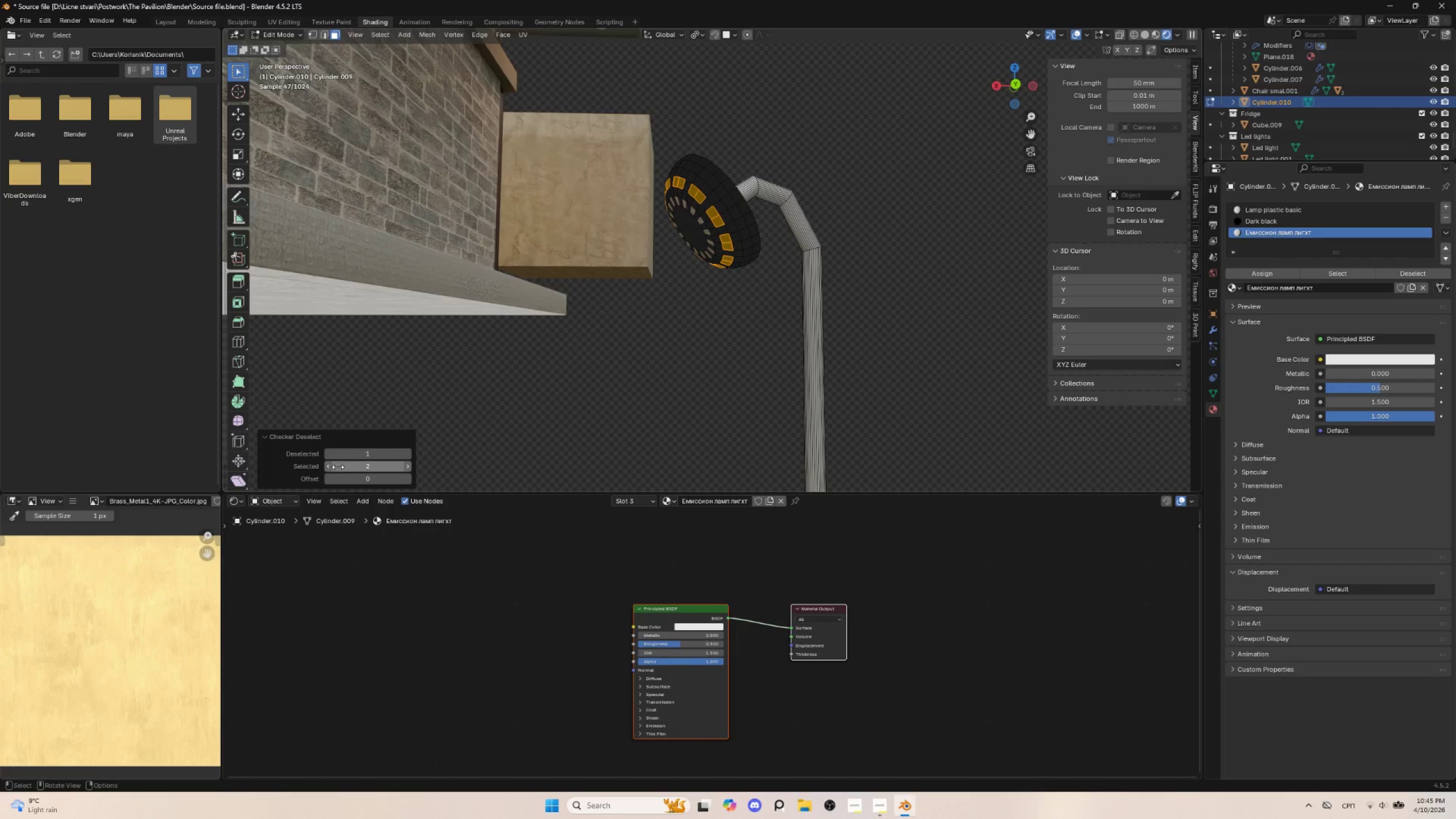 
left_click([325, 466])
 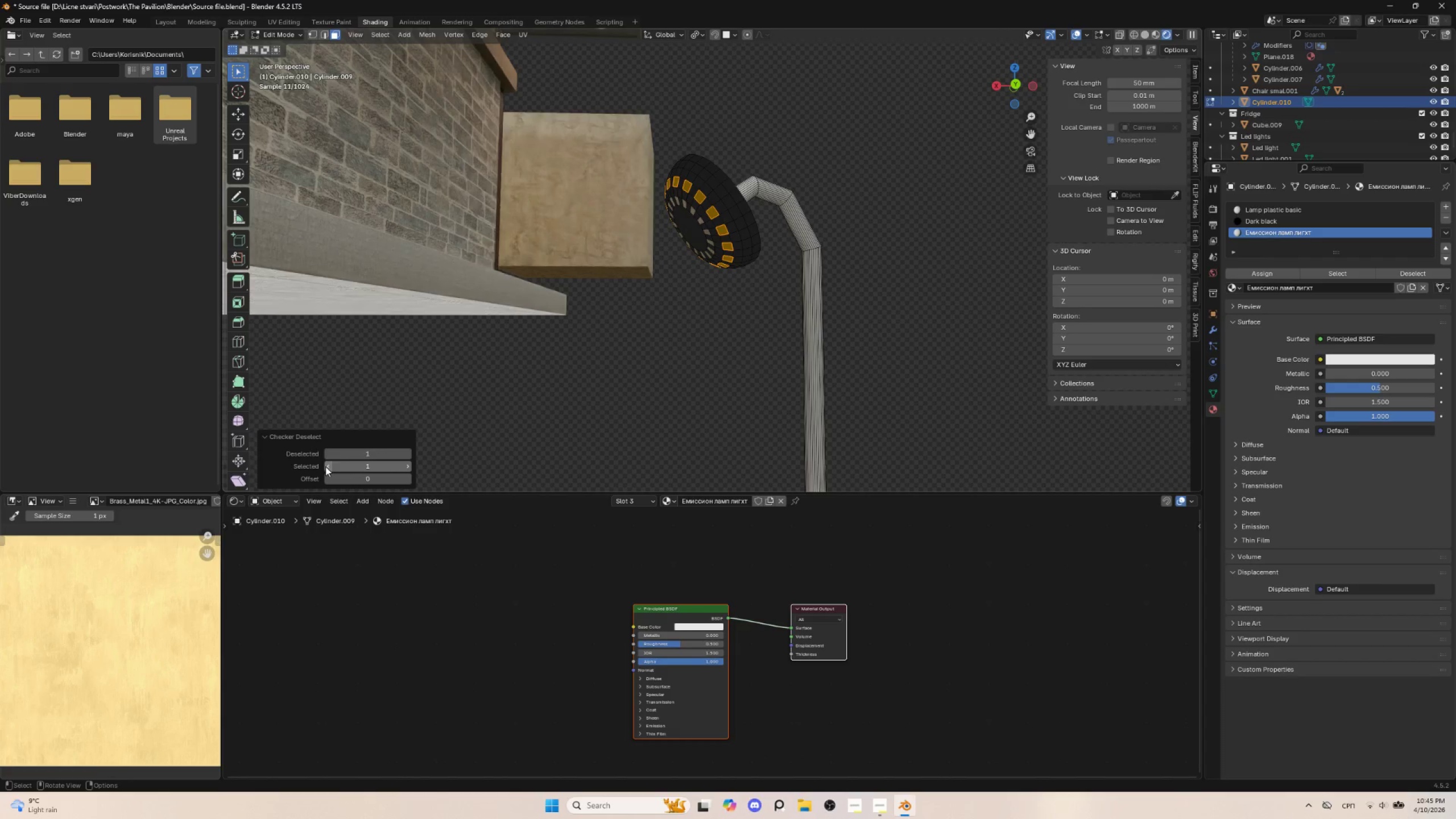 
left_click([325, 466])
 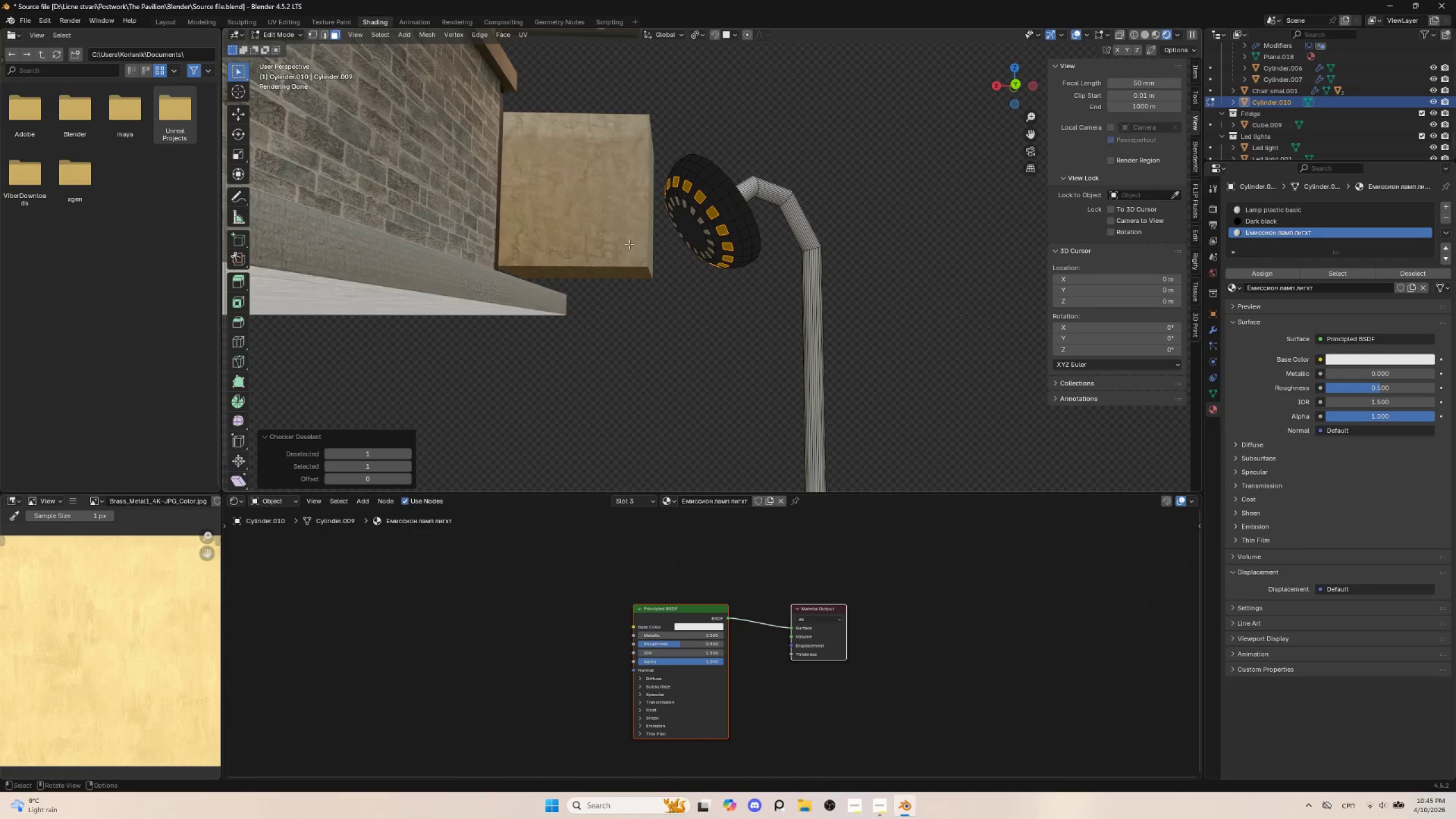 
wait(7.58)
 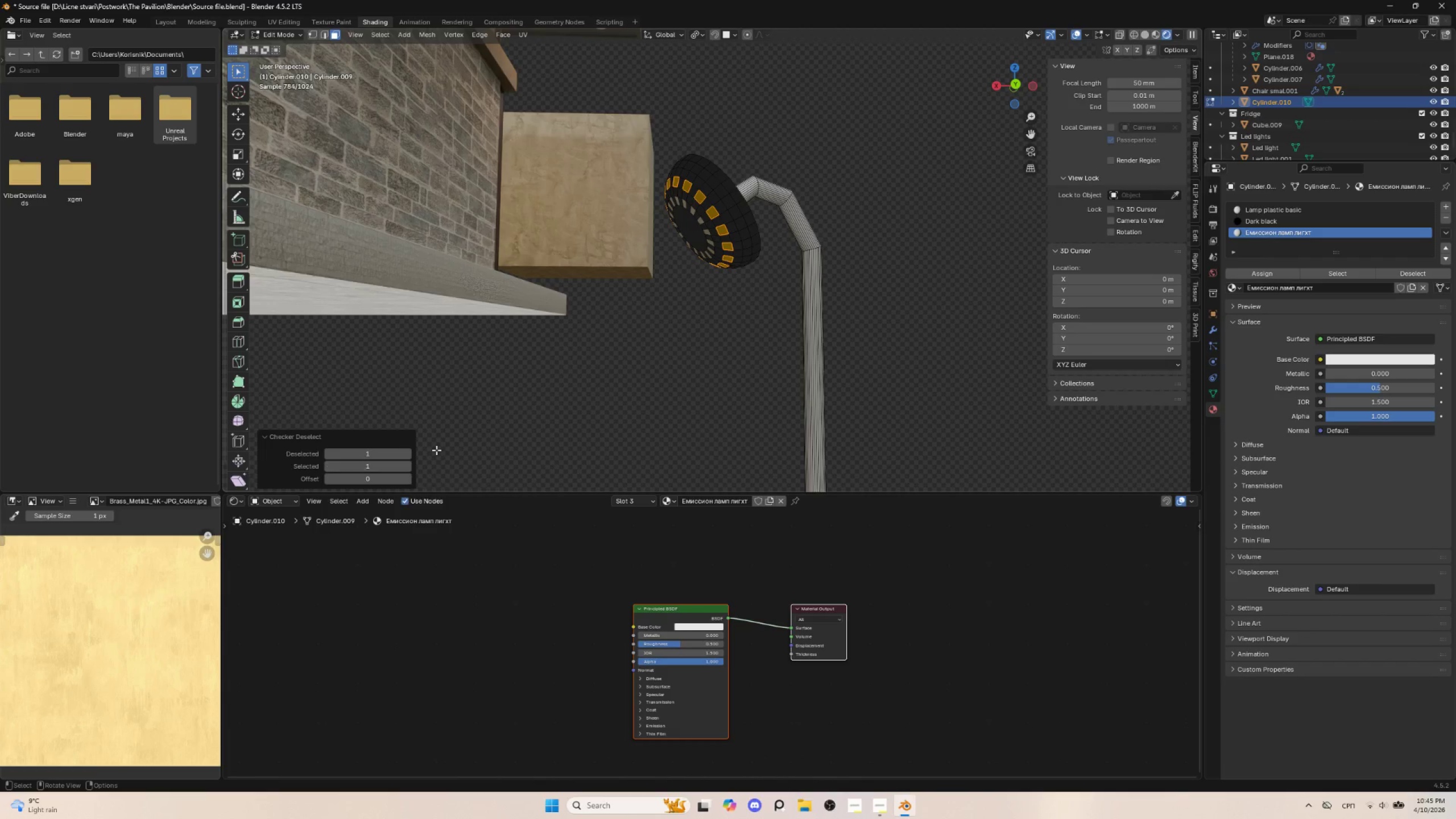 
left_click([407, 478])
 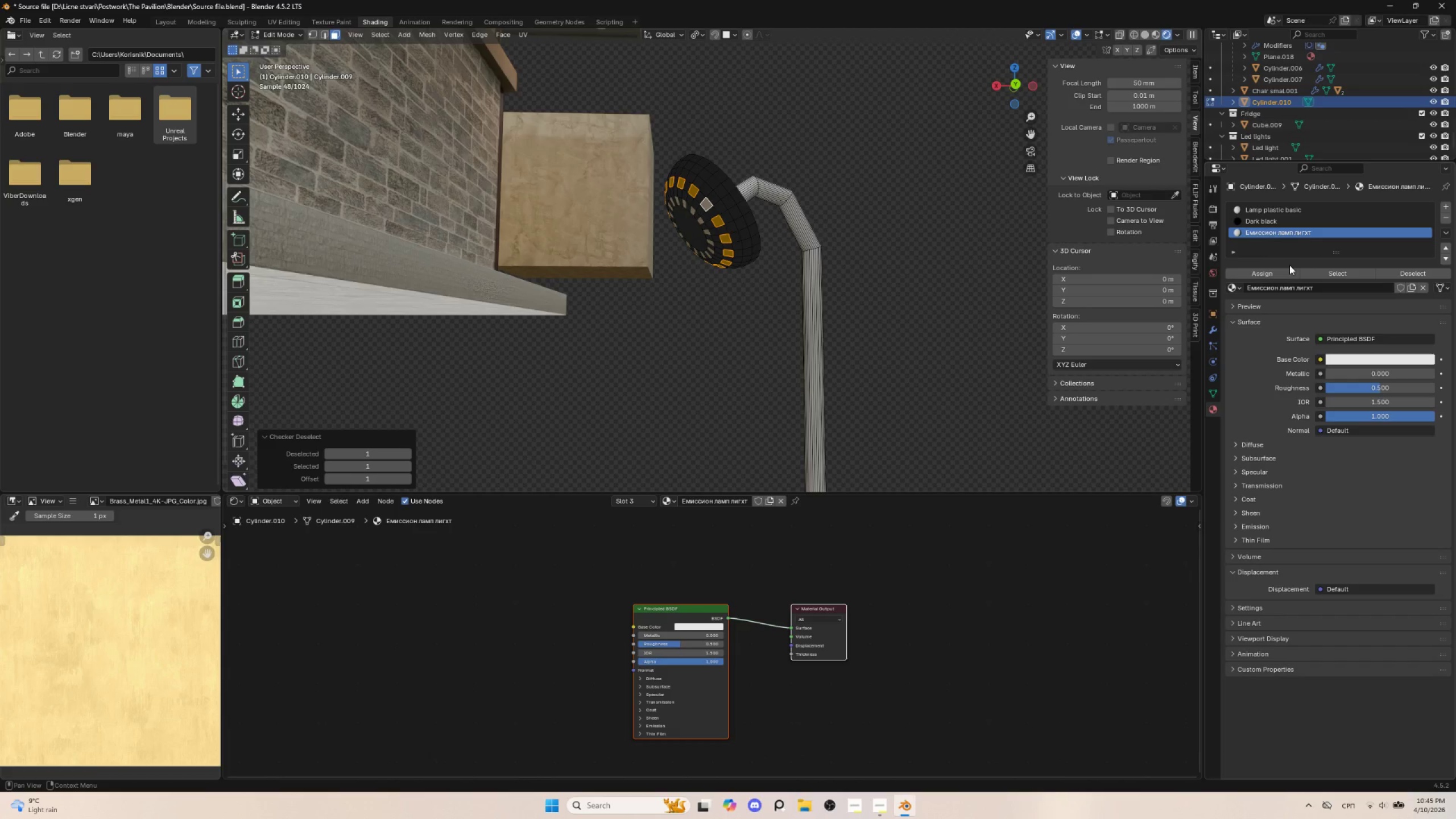 
left_click([1270, 276])
 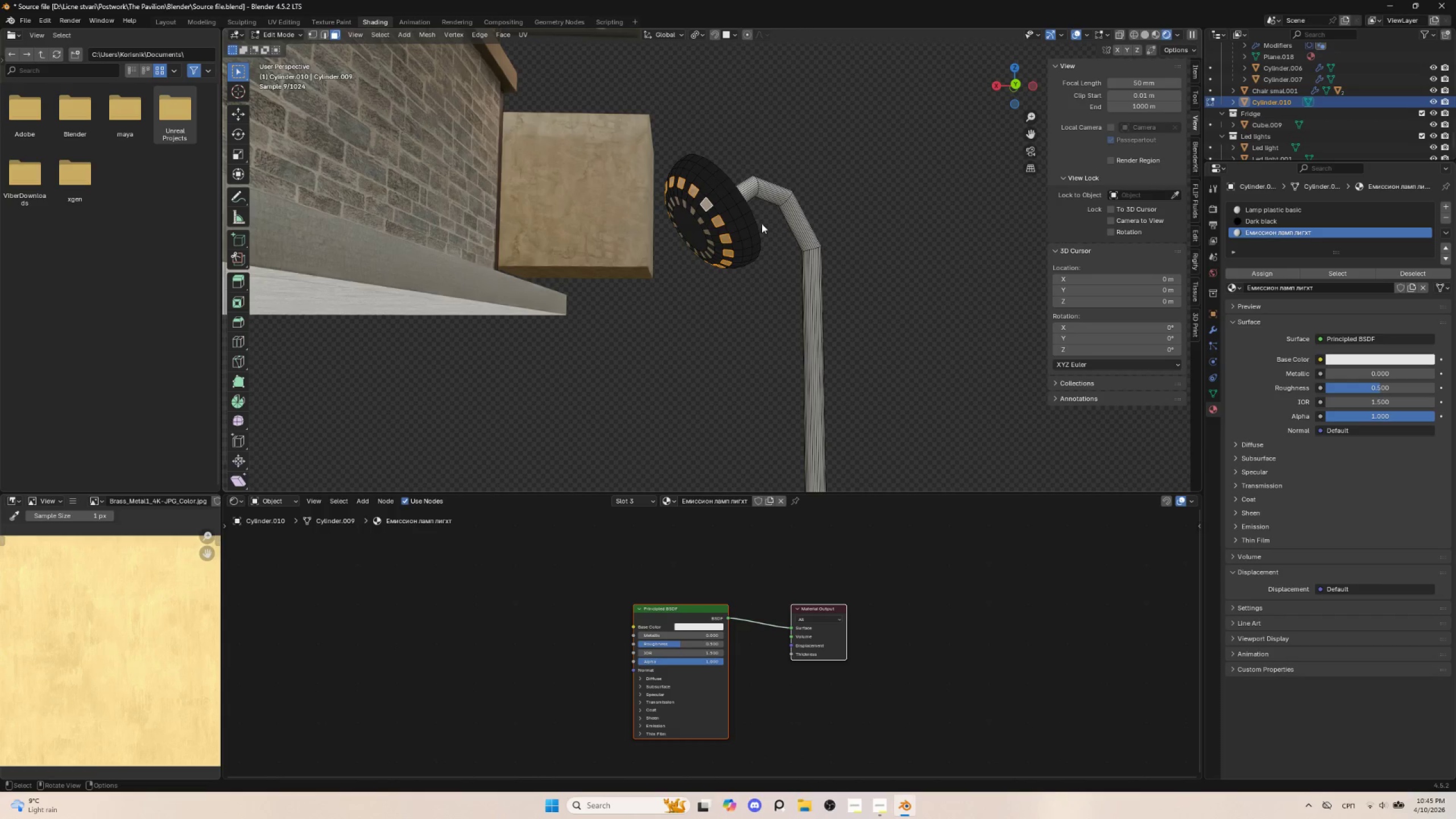 
hold_key(key=AltLeft, duration=1.5)
left_click([726, 195])
 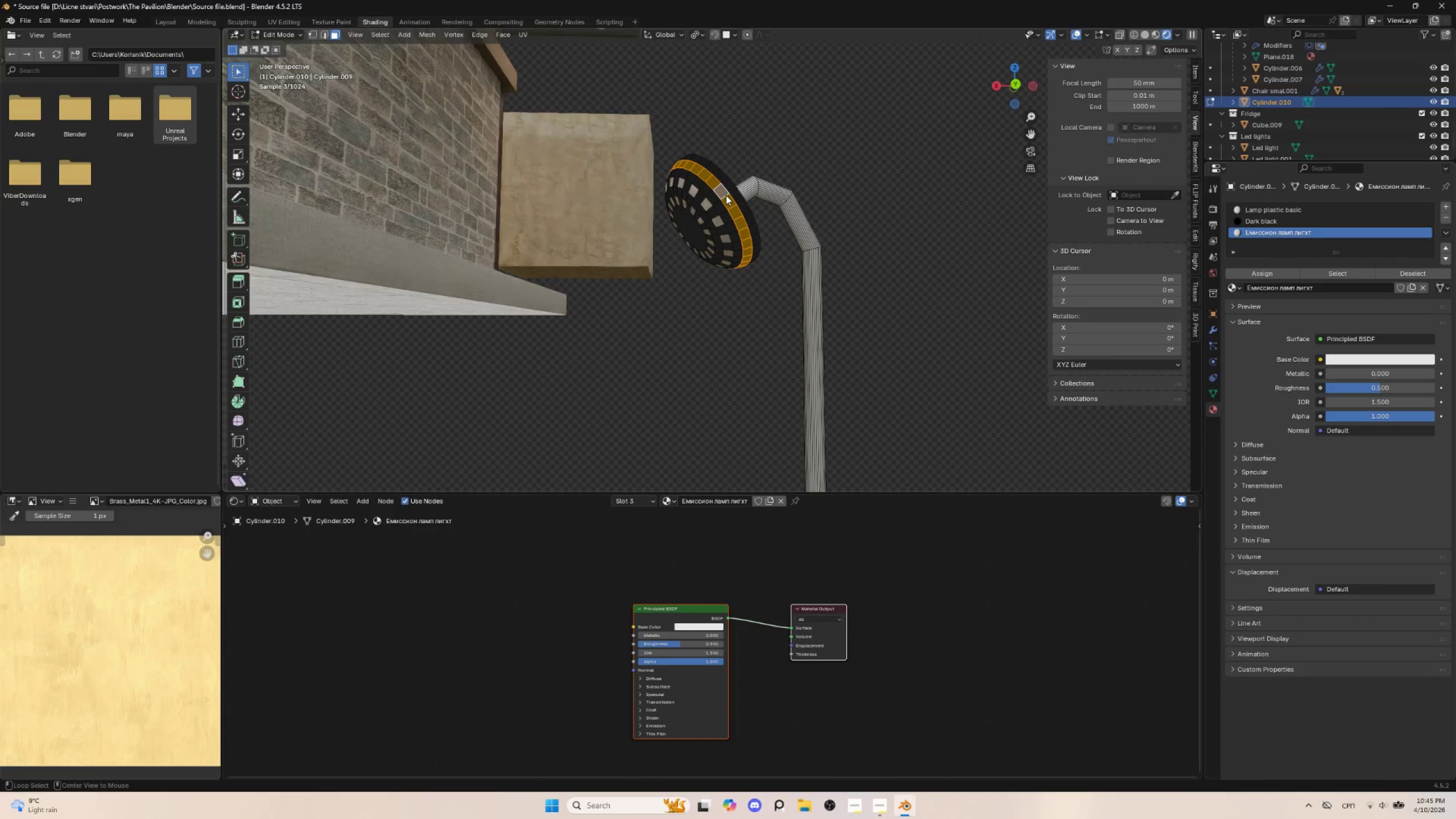 
key(Alt+AltLeft)
 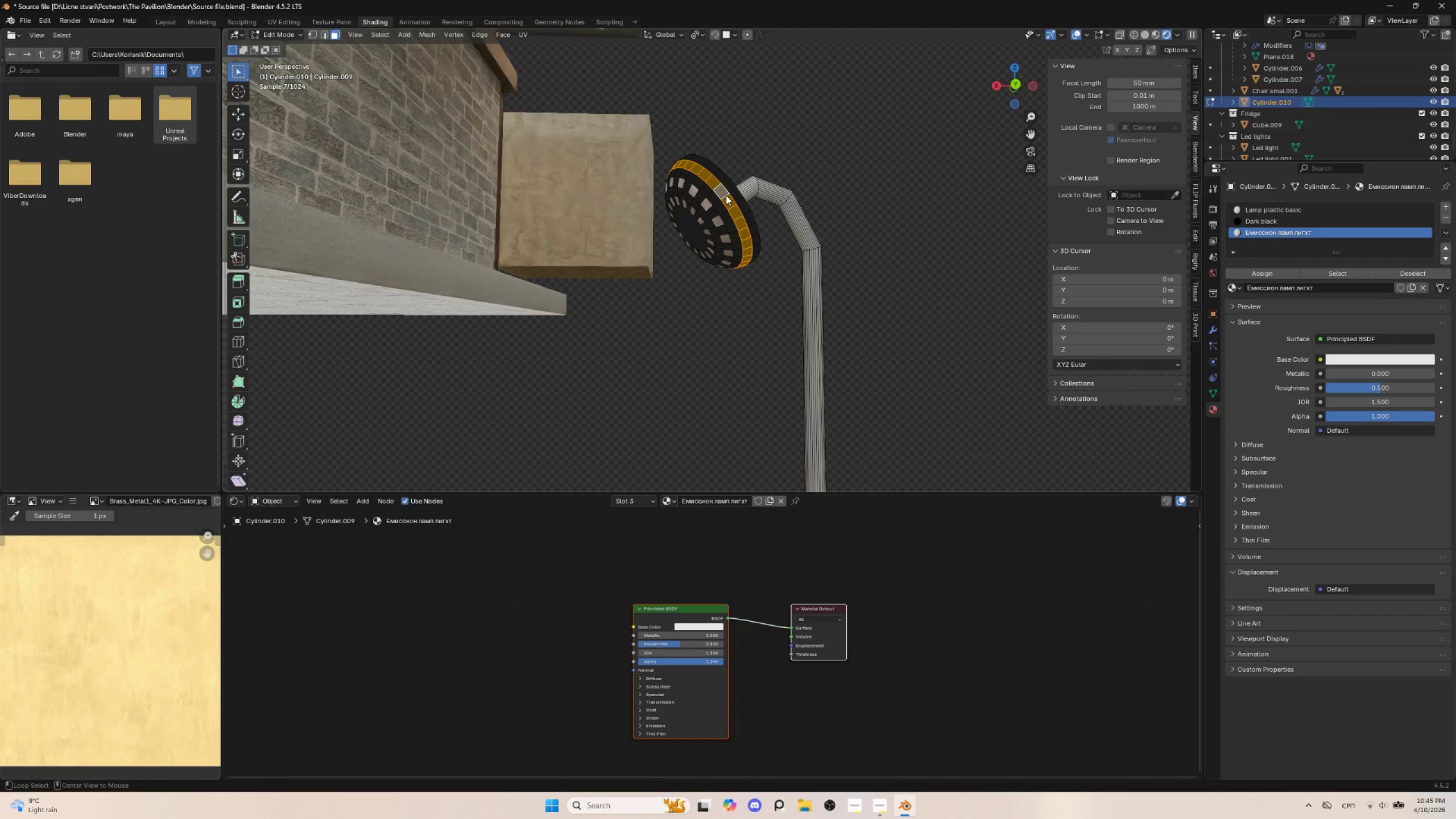 
key(Alt+AltLeft)
 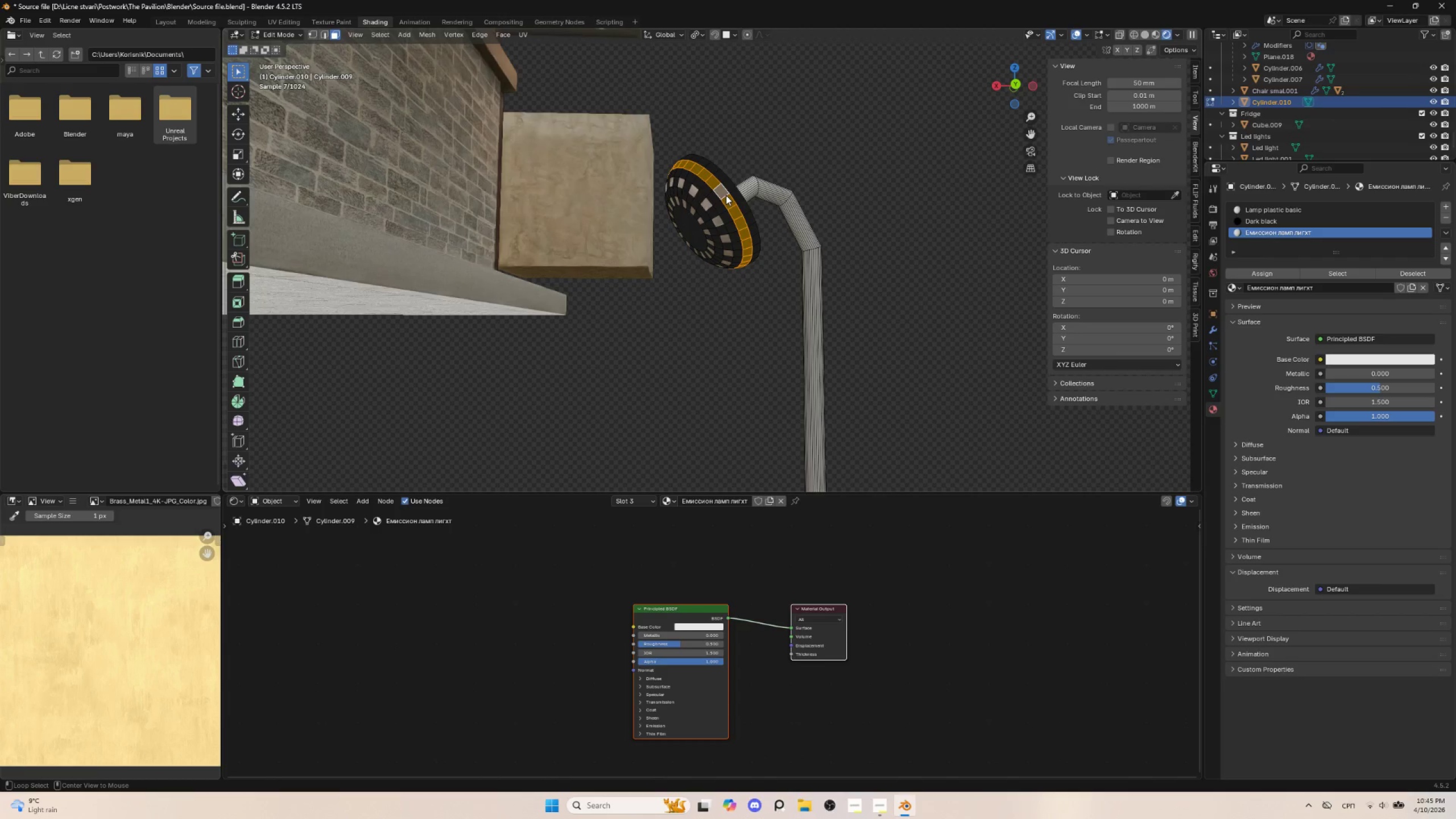 
key(Alt+AltLeft)
 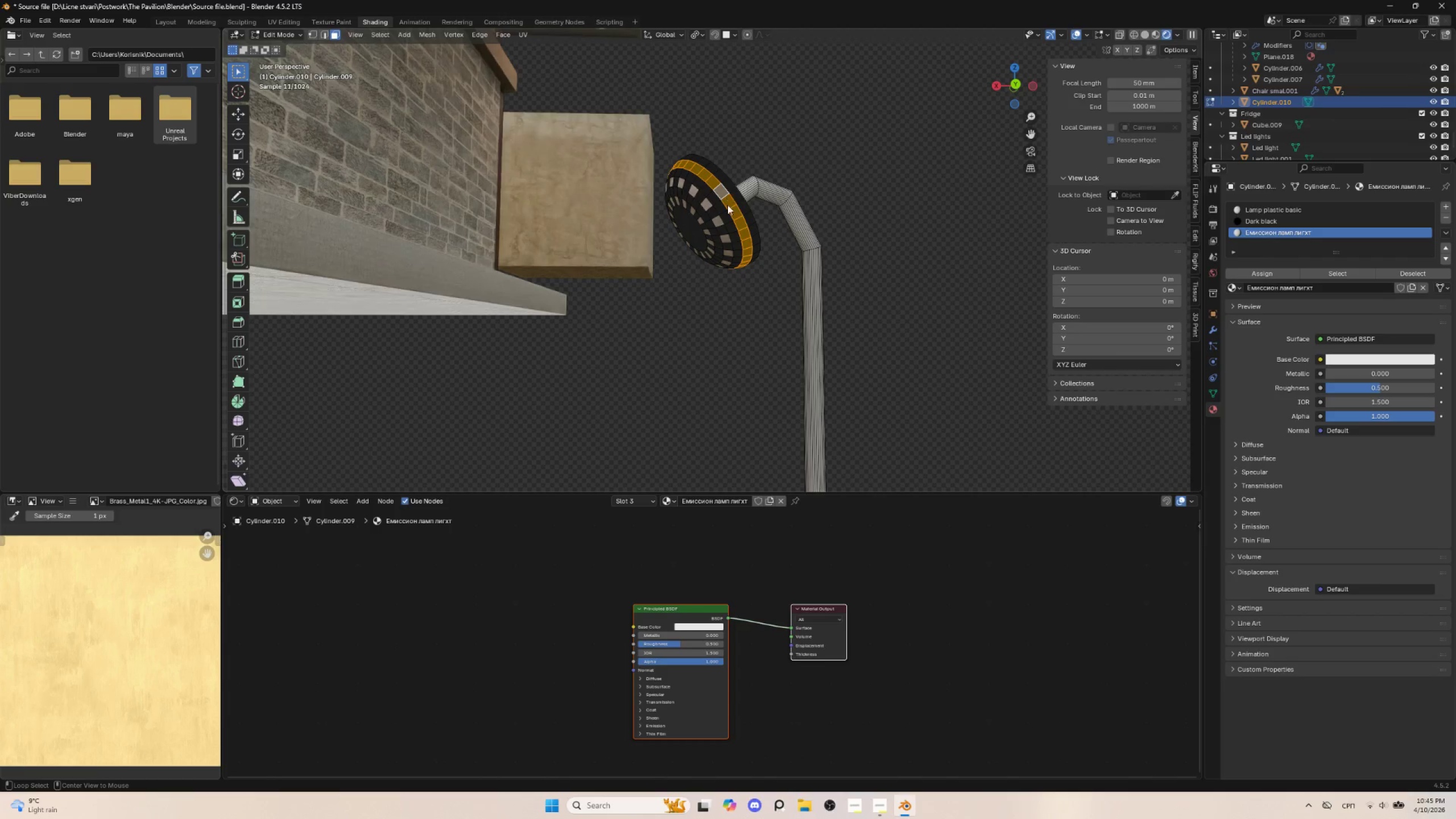 
key(Alt+AltLeft)
 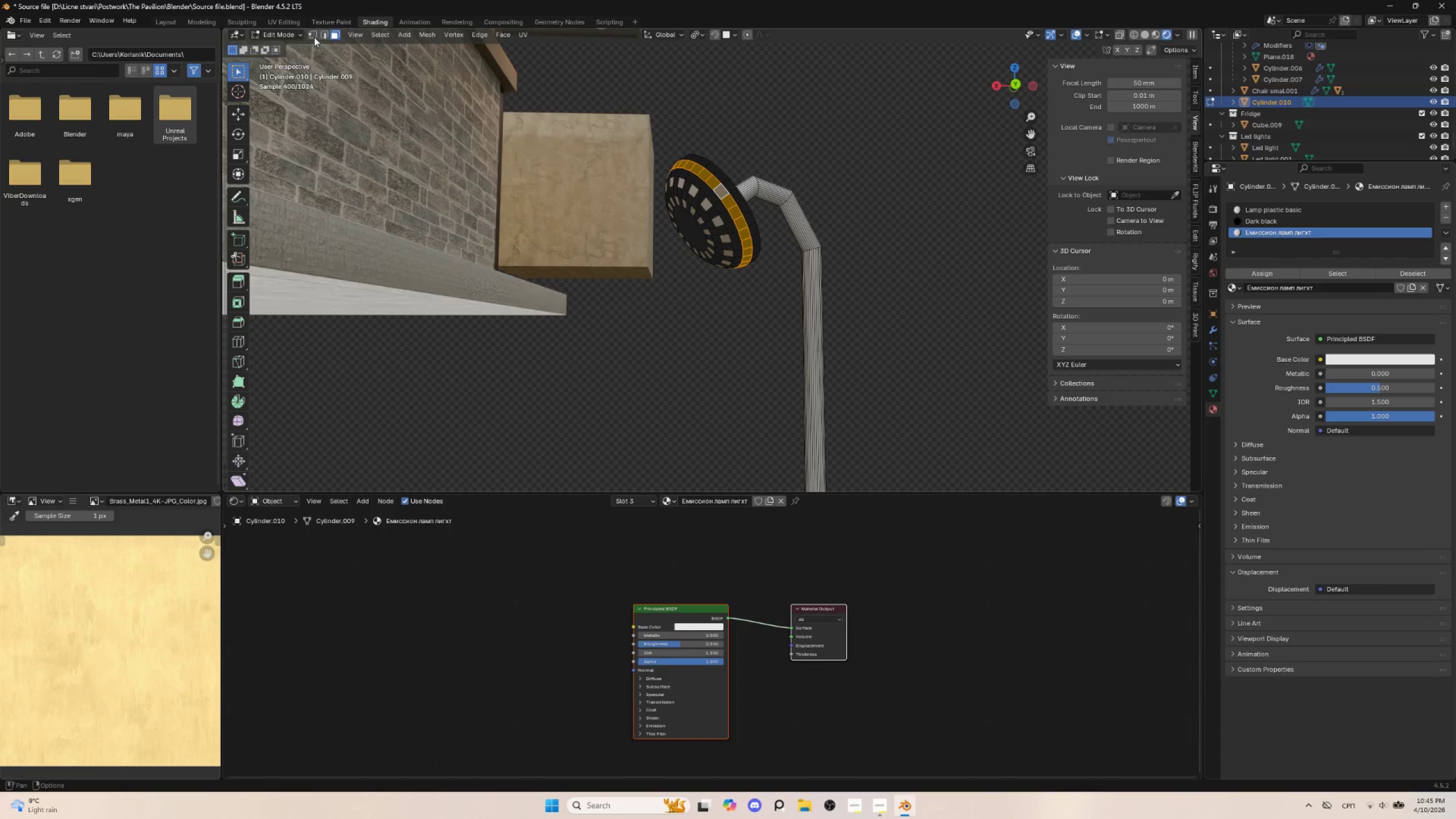 
left_click([380, 35])
 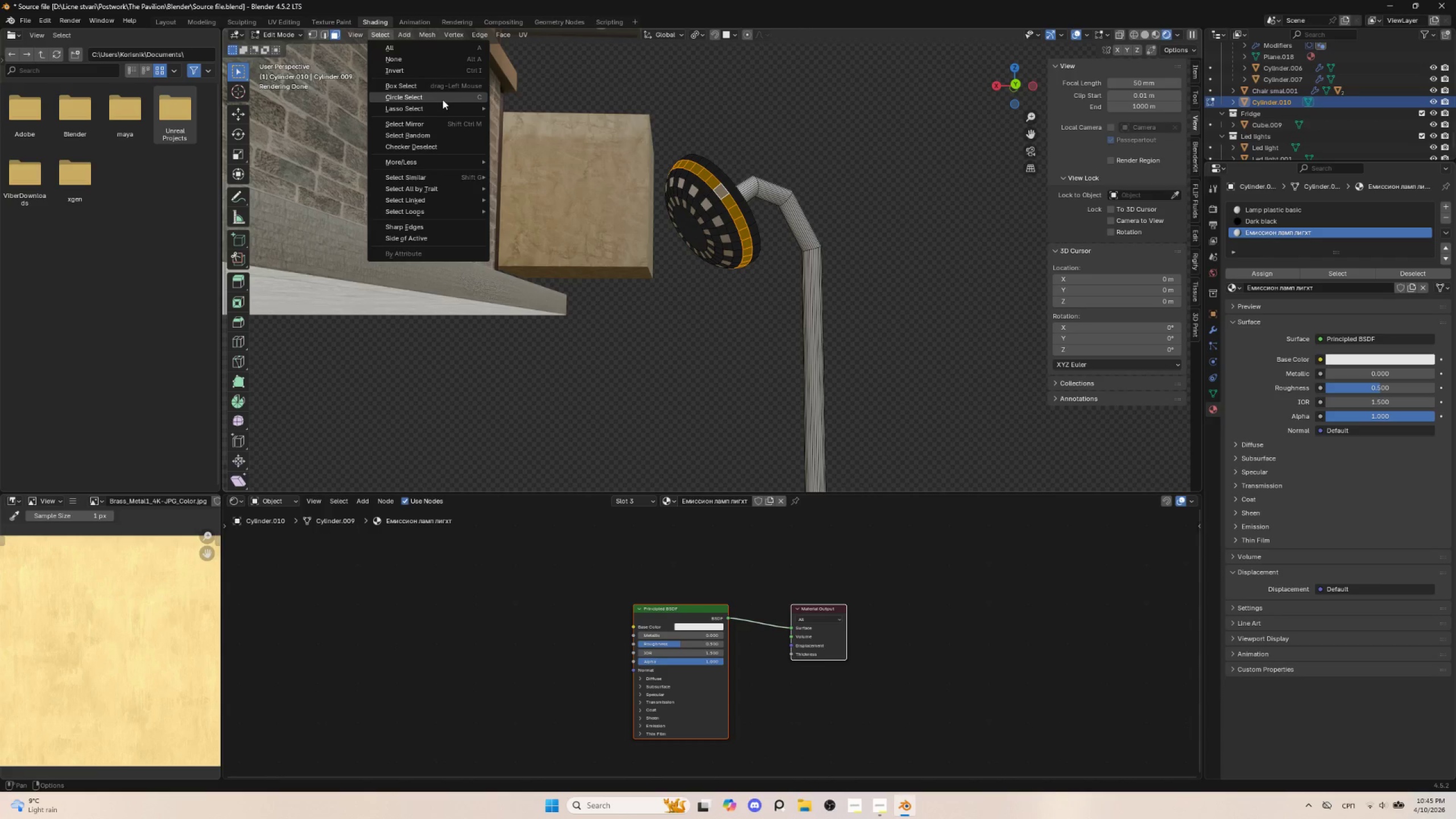 
mouse_move([429, 143])
 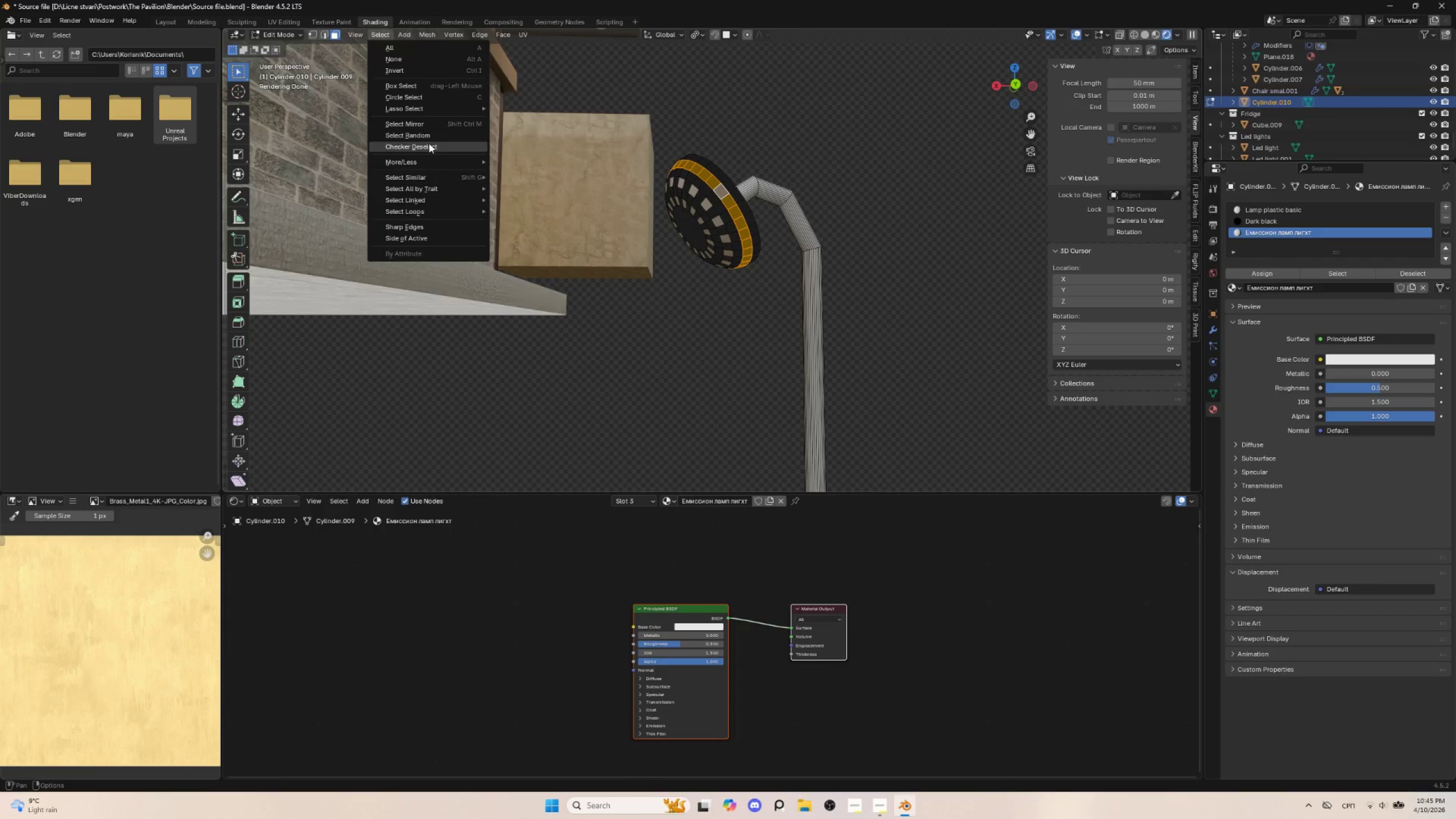 
left_click([429, 143])
 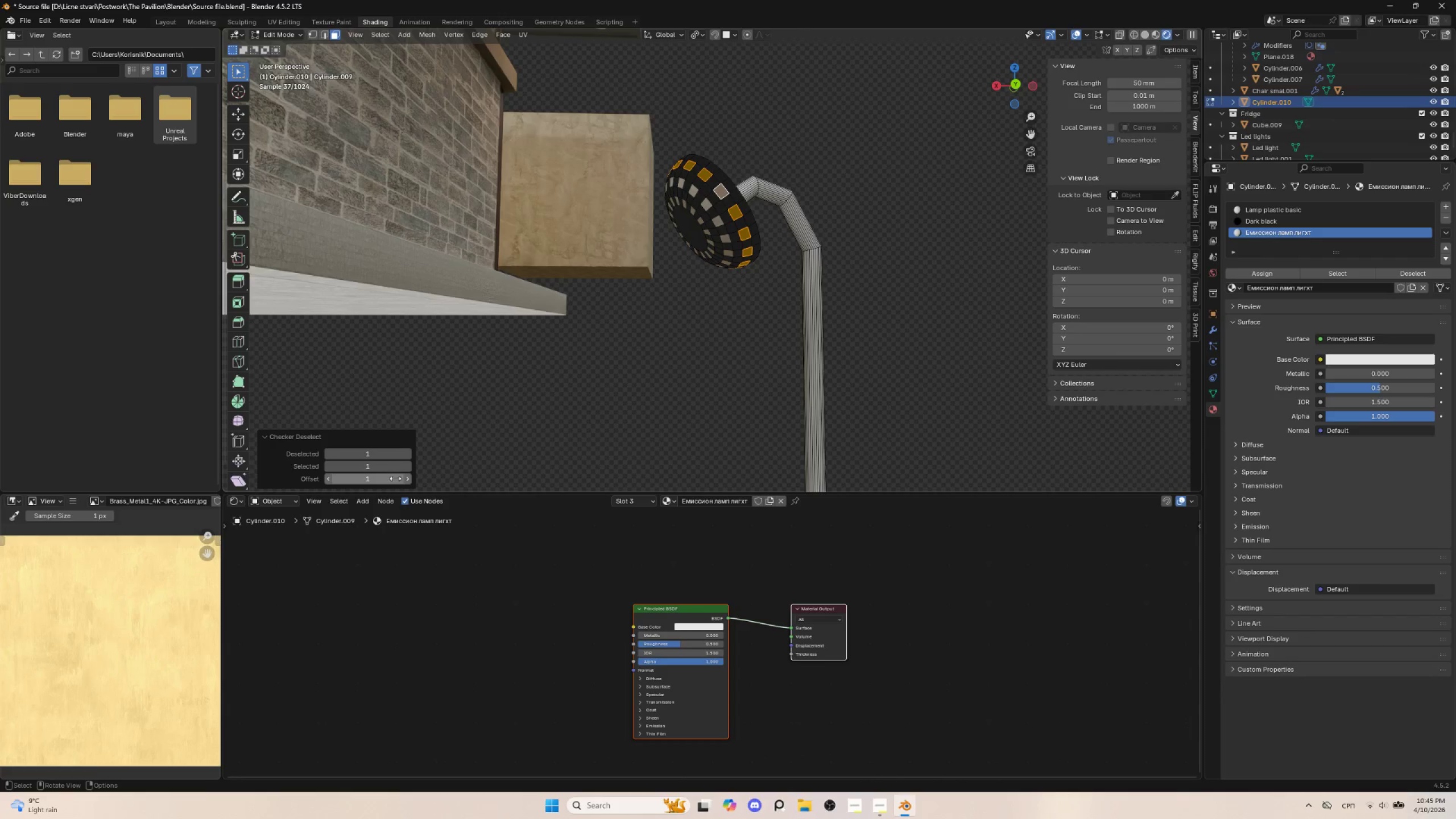 
left_click([408, 478])
 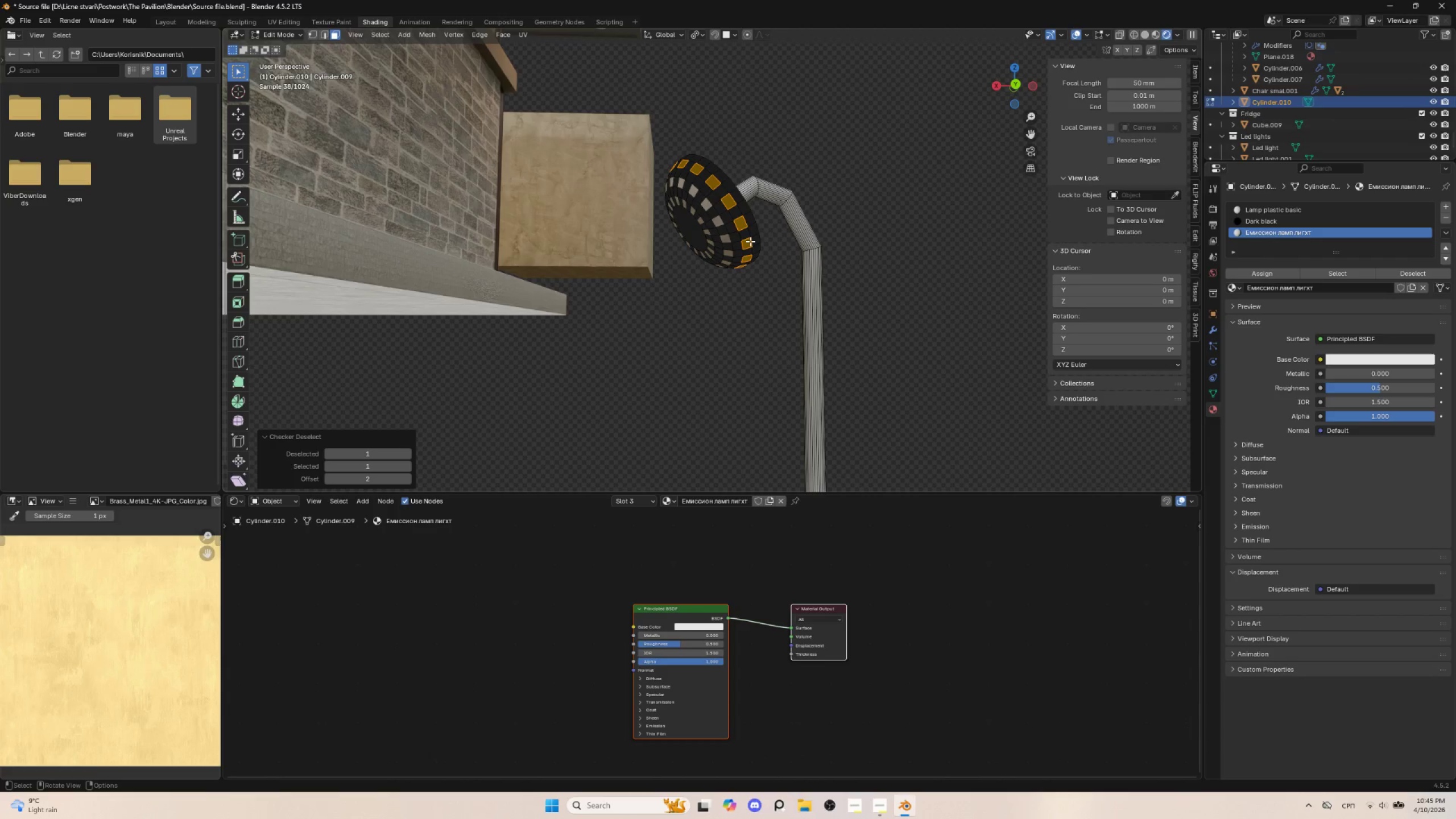 
key(Tab)
 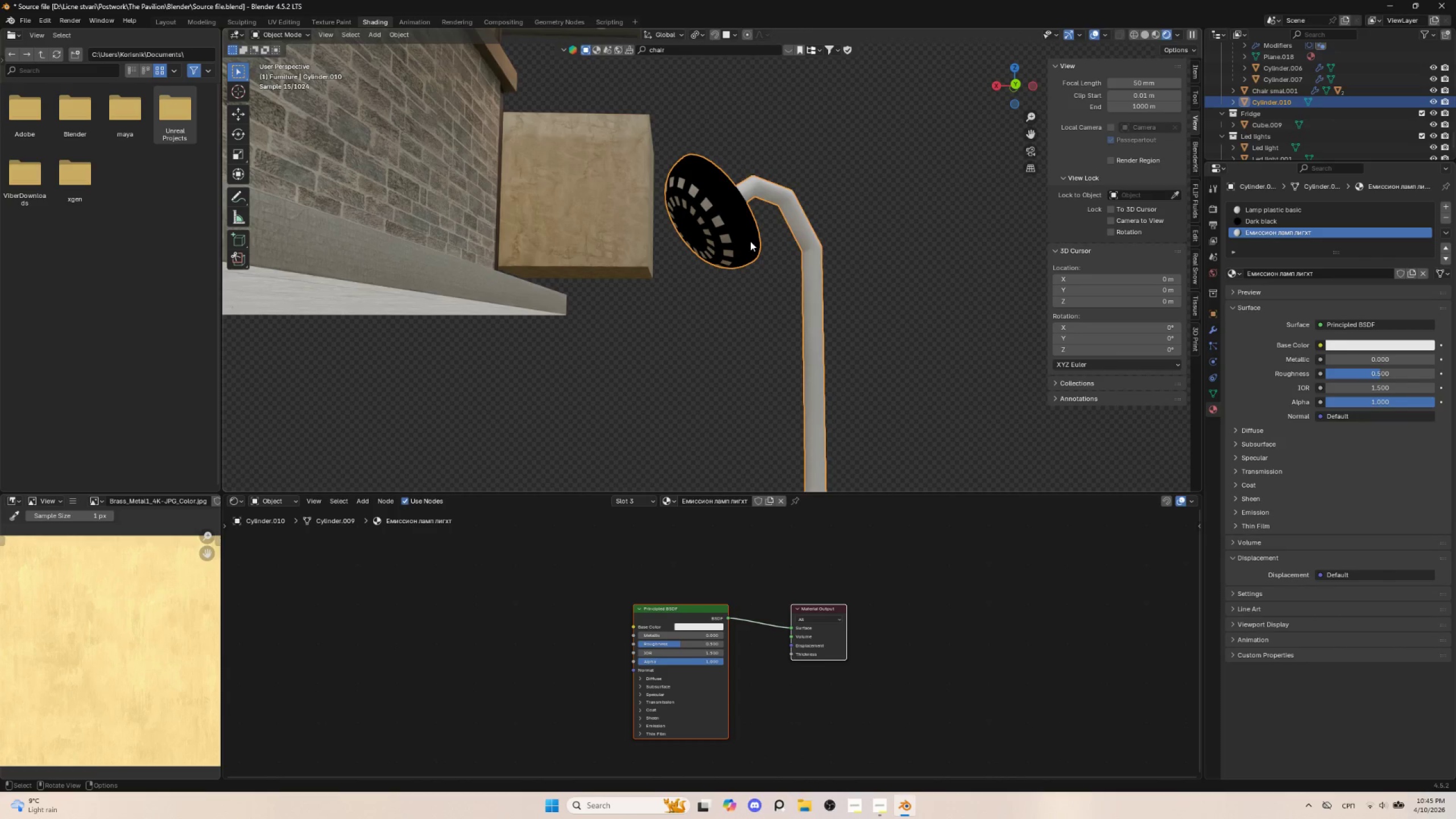 
key(Tab)
 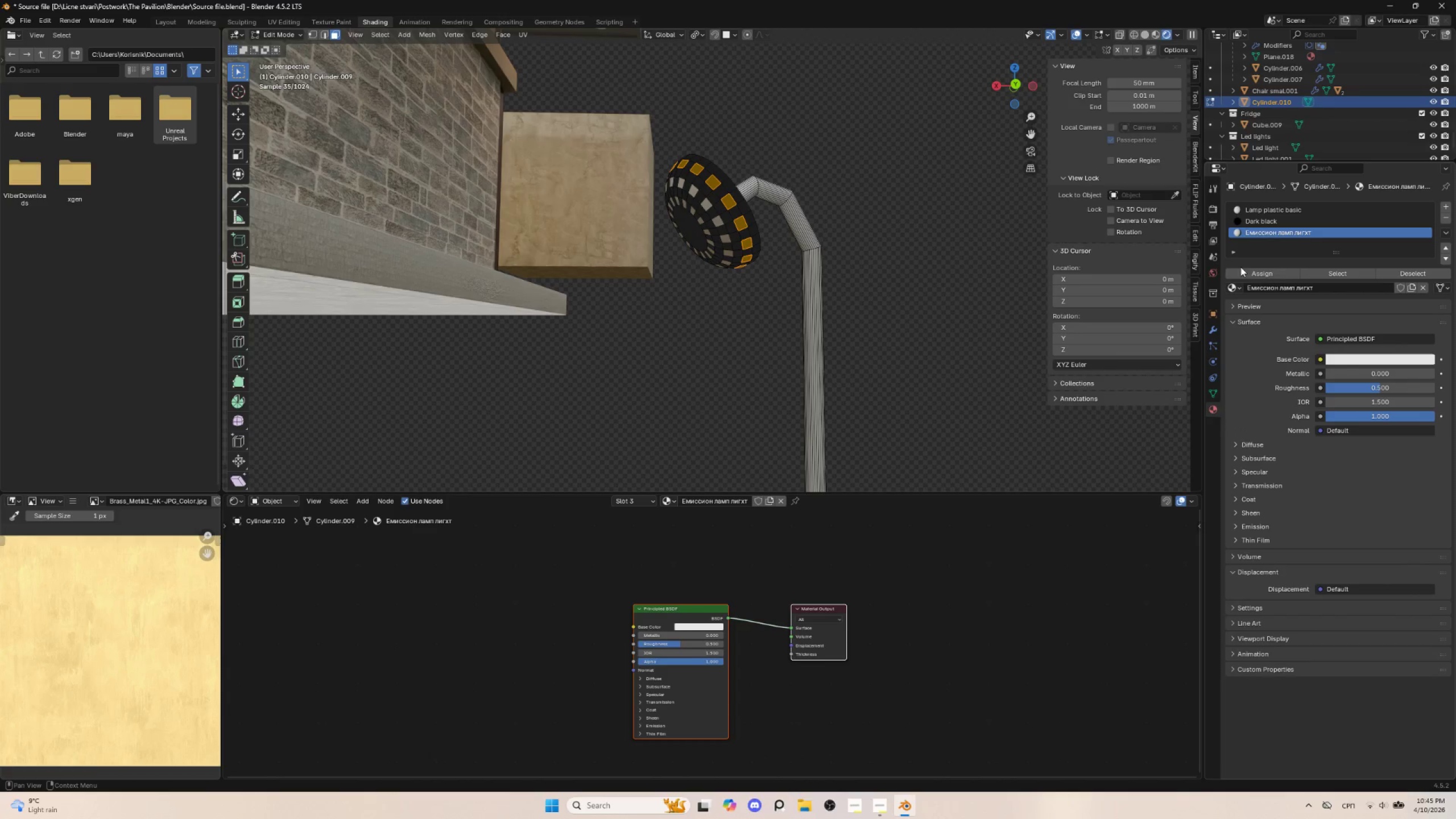 
left_click([1255, 272])
 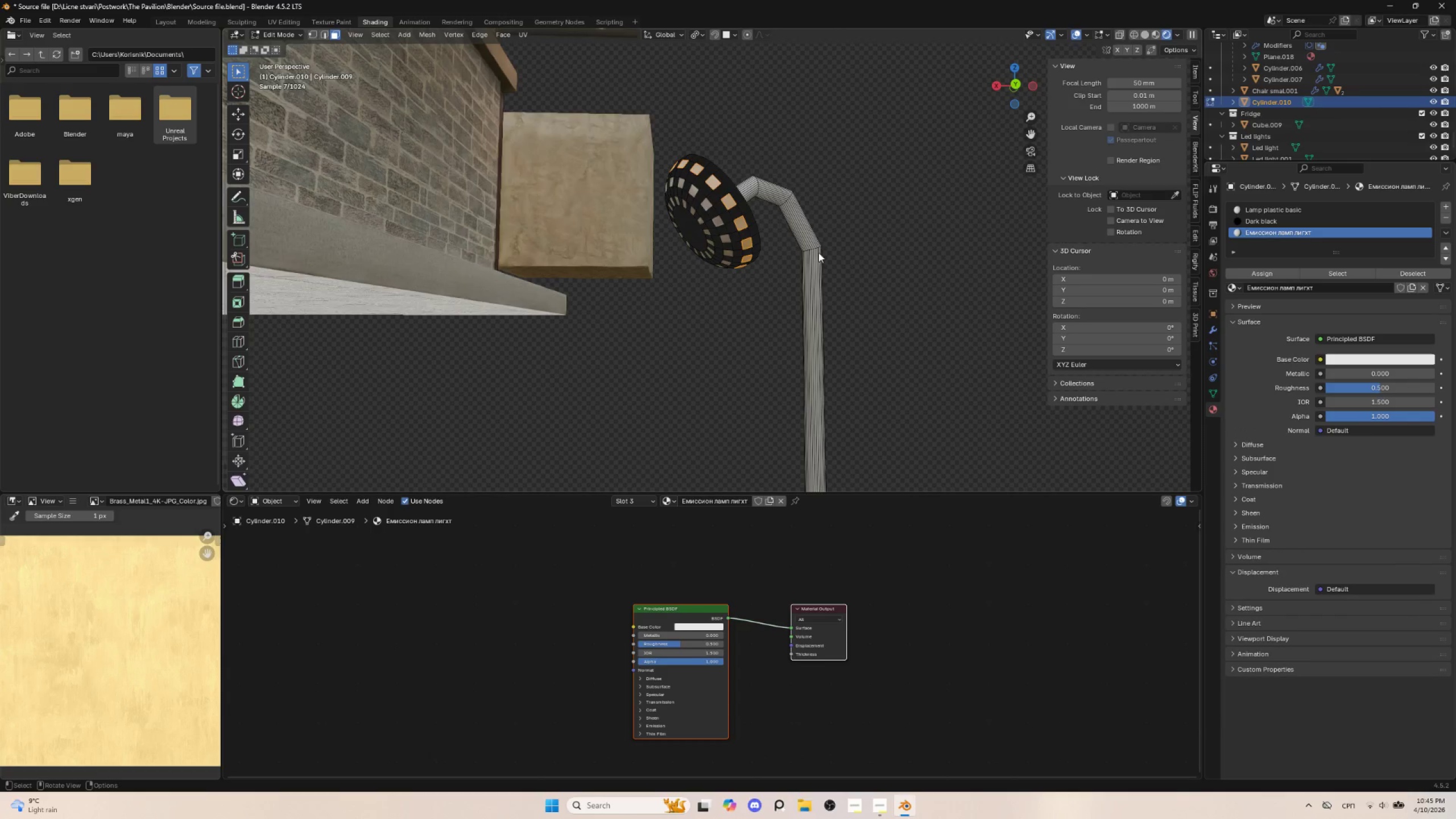 
key(Tab)
 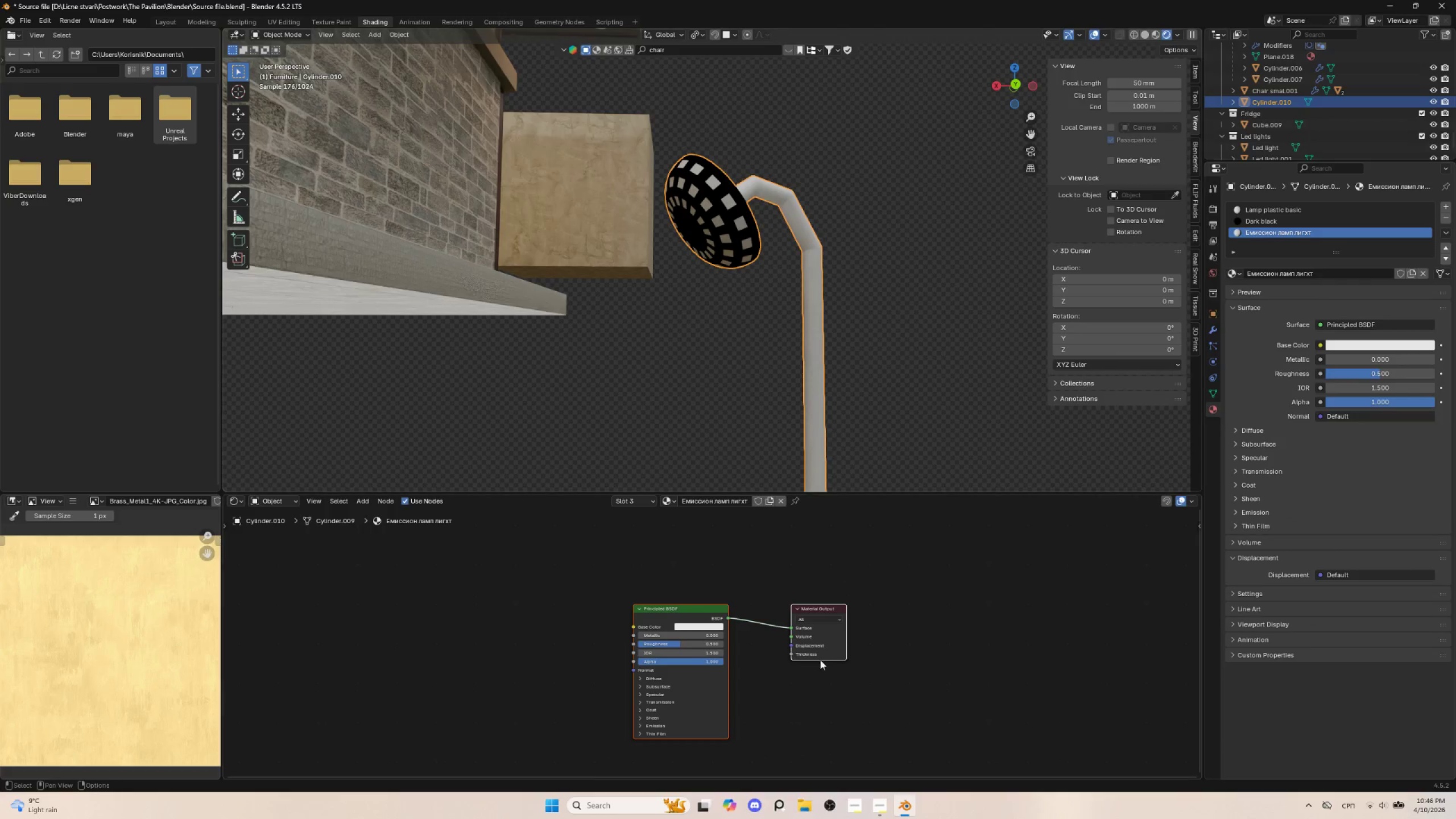 
left_click([708, 627])
 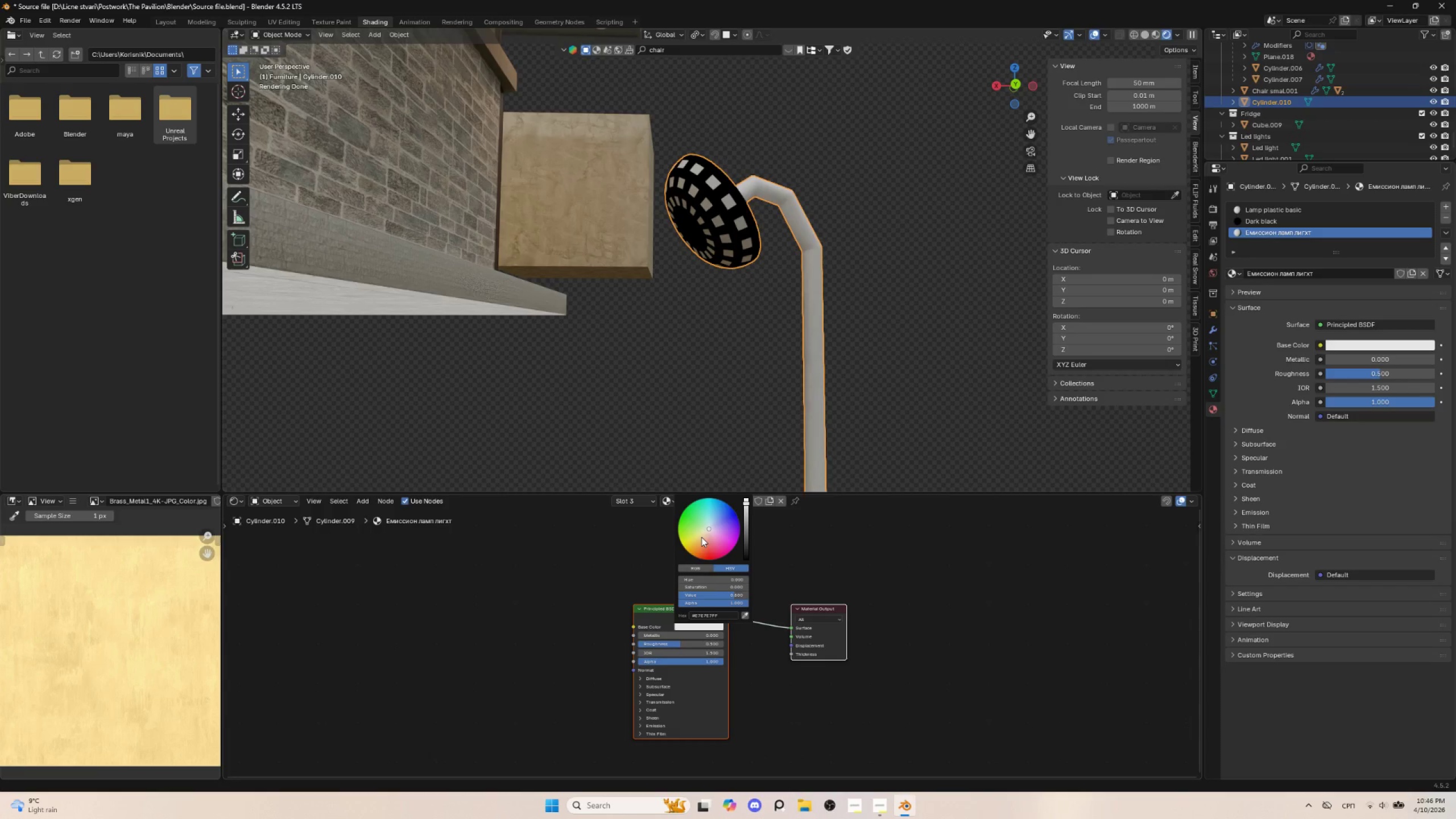 
left_click([701, 537])
 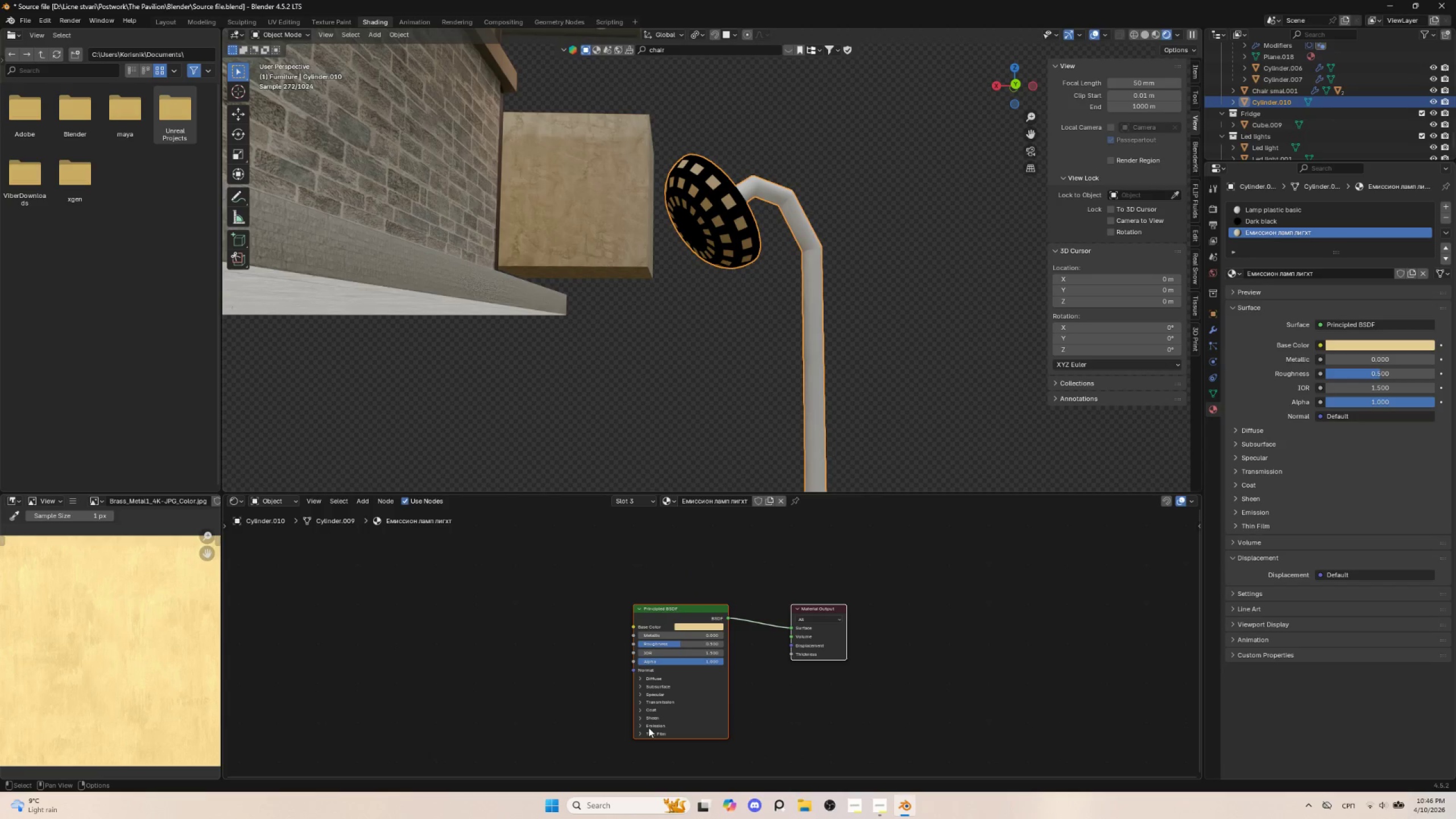 
left_click([639, 726])
 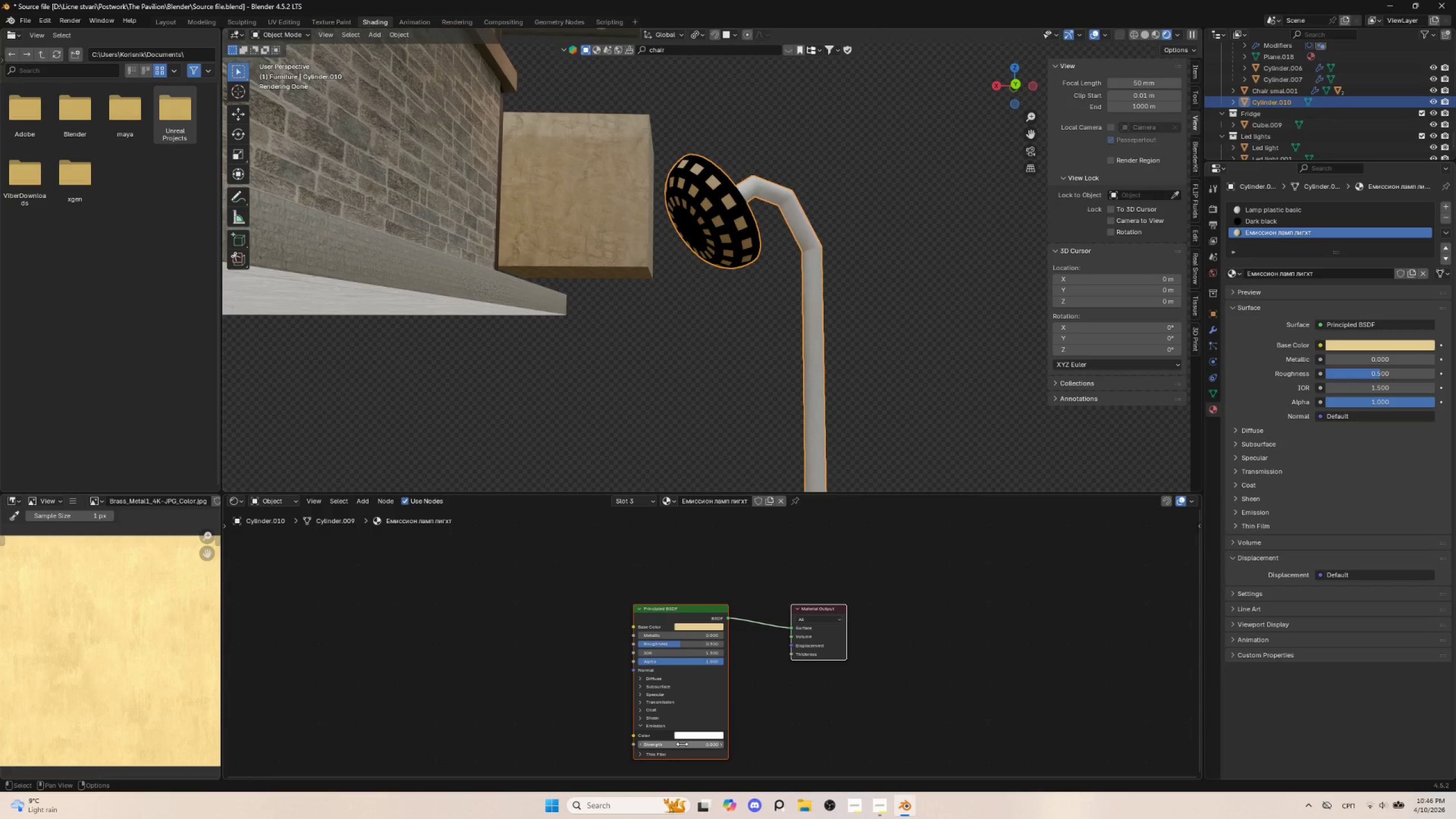 
left_click_drag(start_coordinate=[682, 744], to_coordinate=[928, 222])
 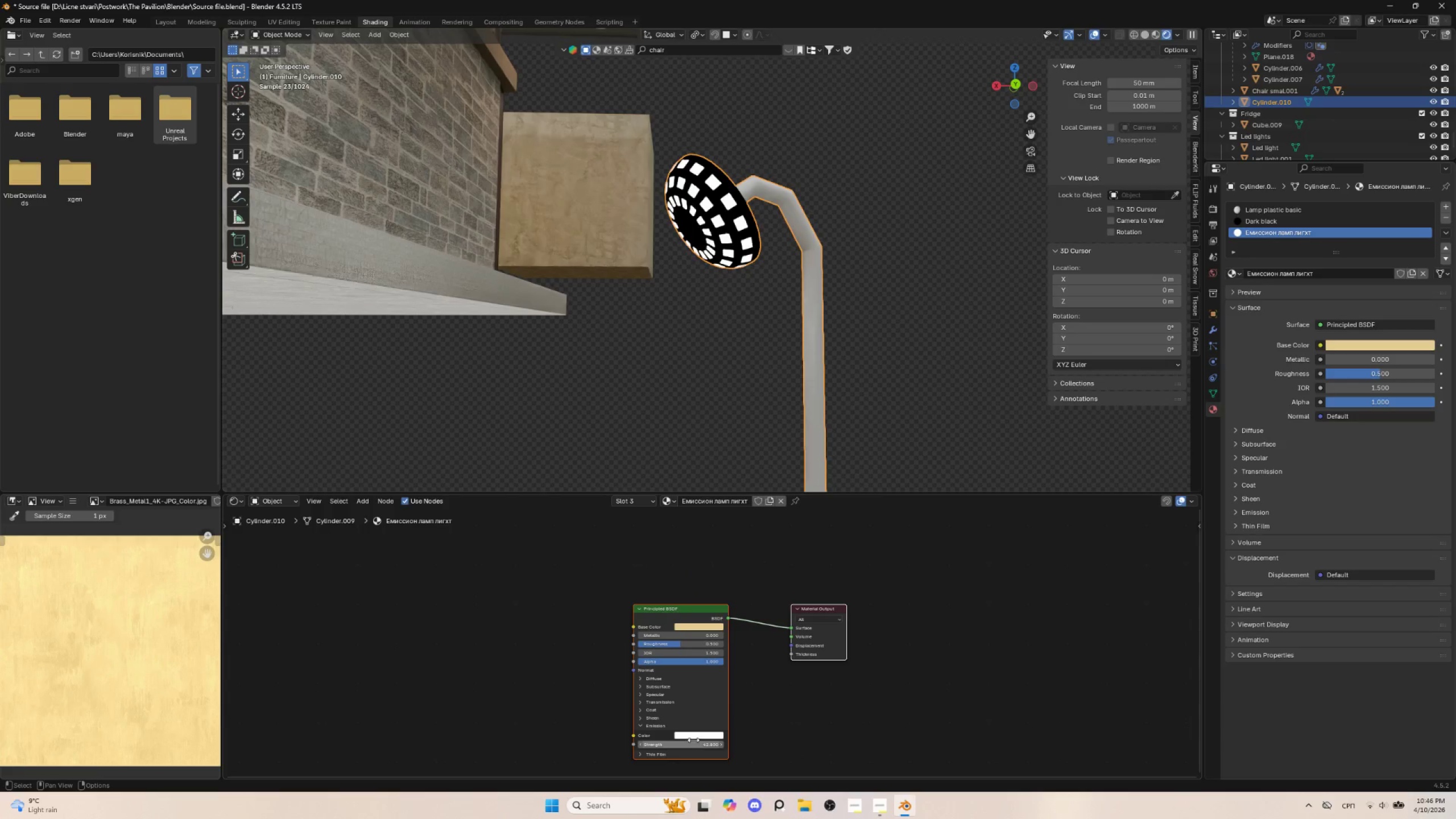 
left_click([694, 737])
 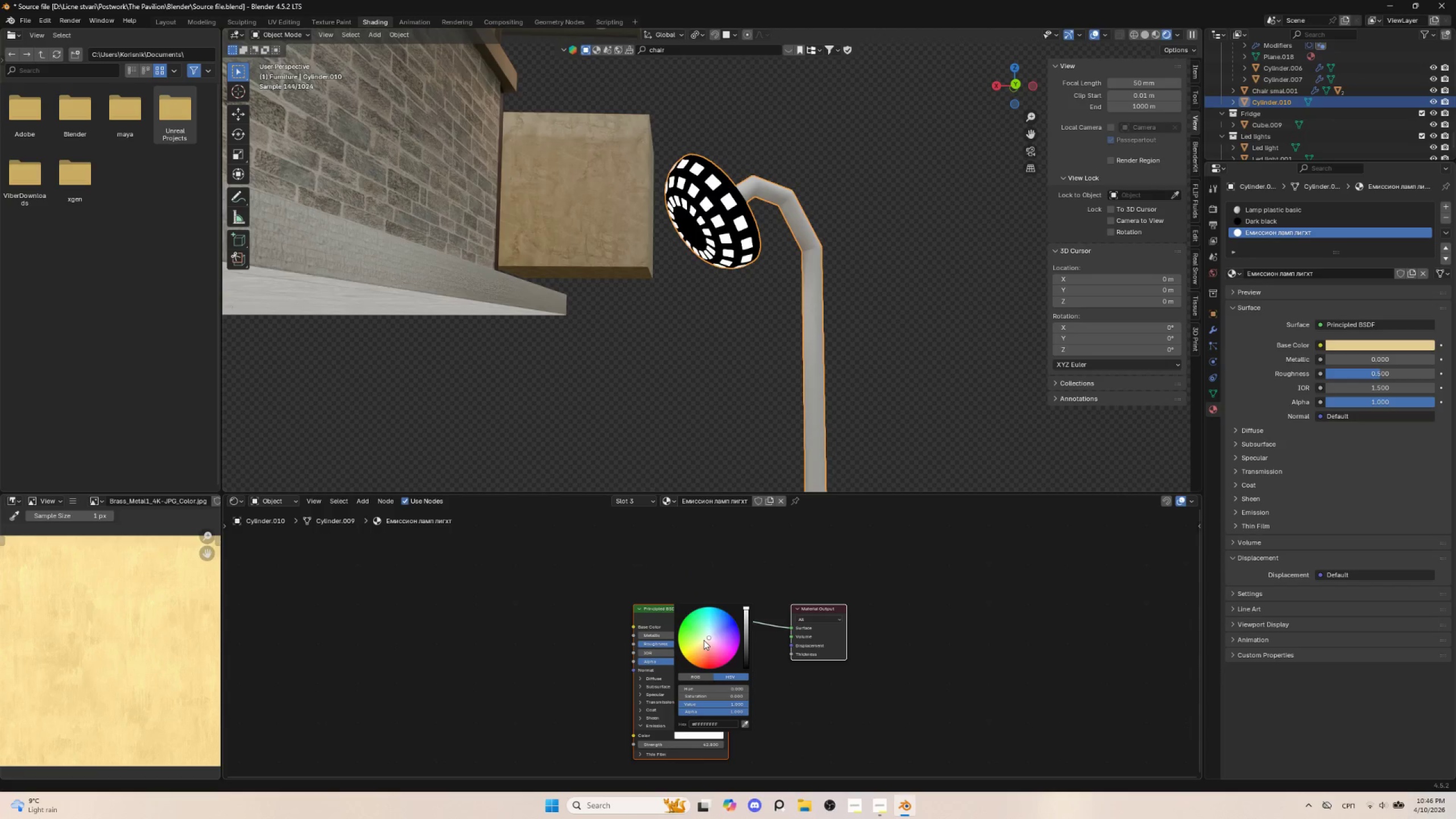 
left_click([703, 642])
 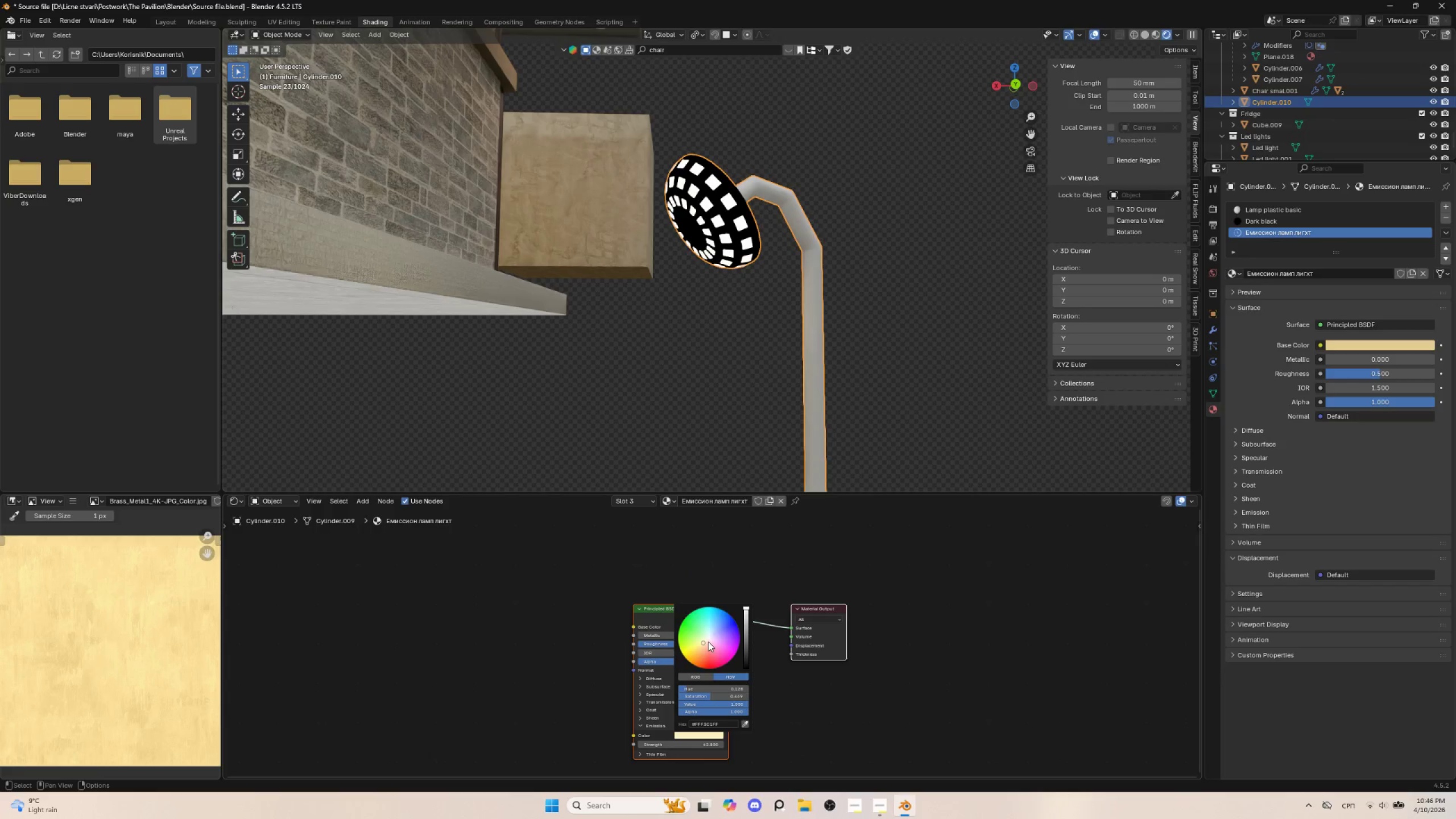 
left_click([708, 643])
 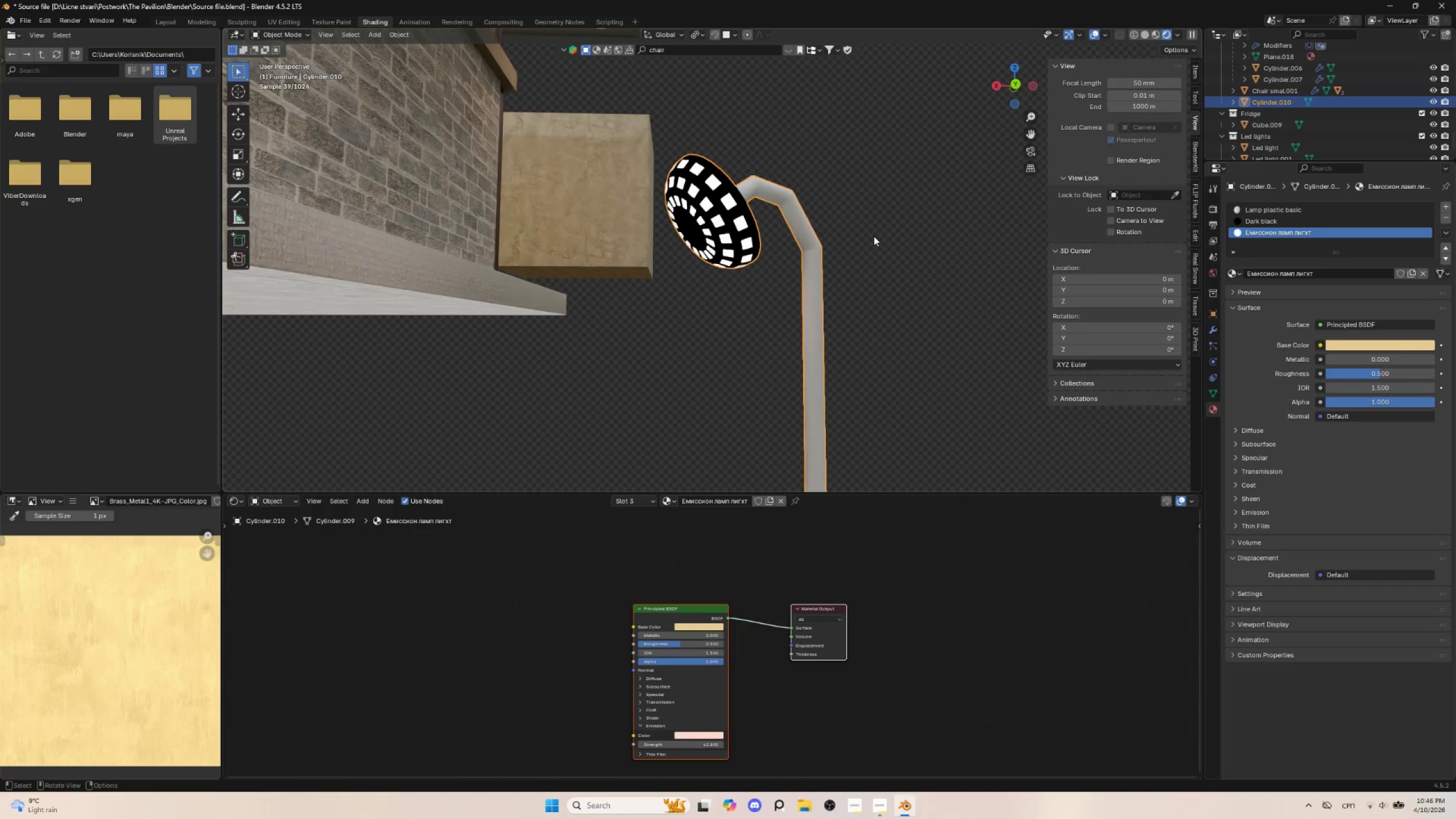 
key(NumpadDivide)
 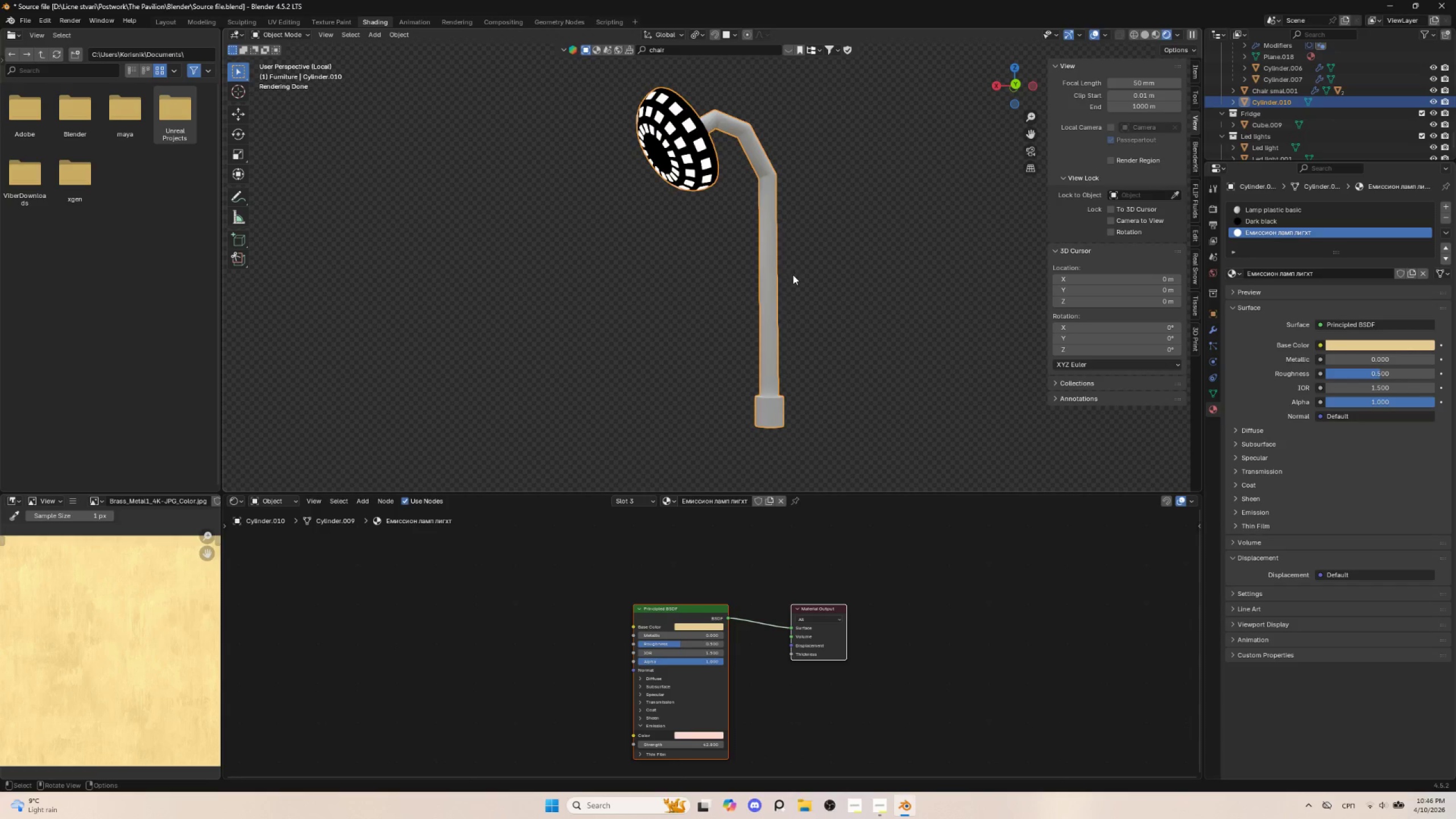 
key(NumpadDivide)
 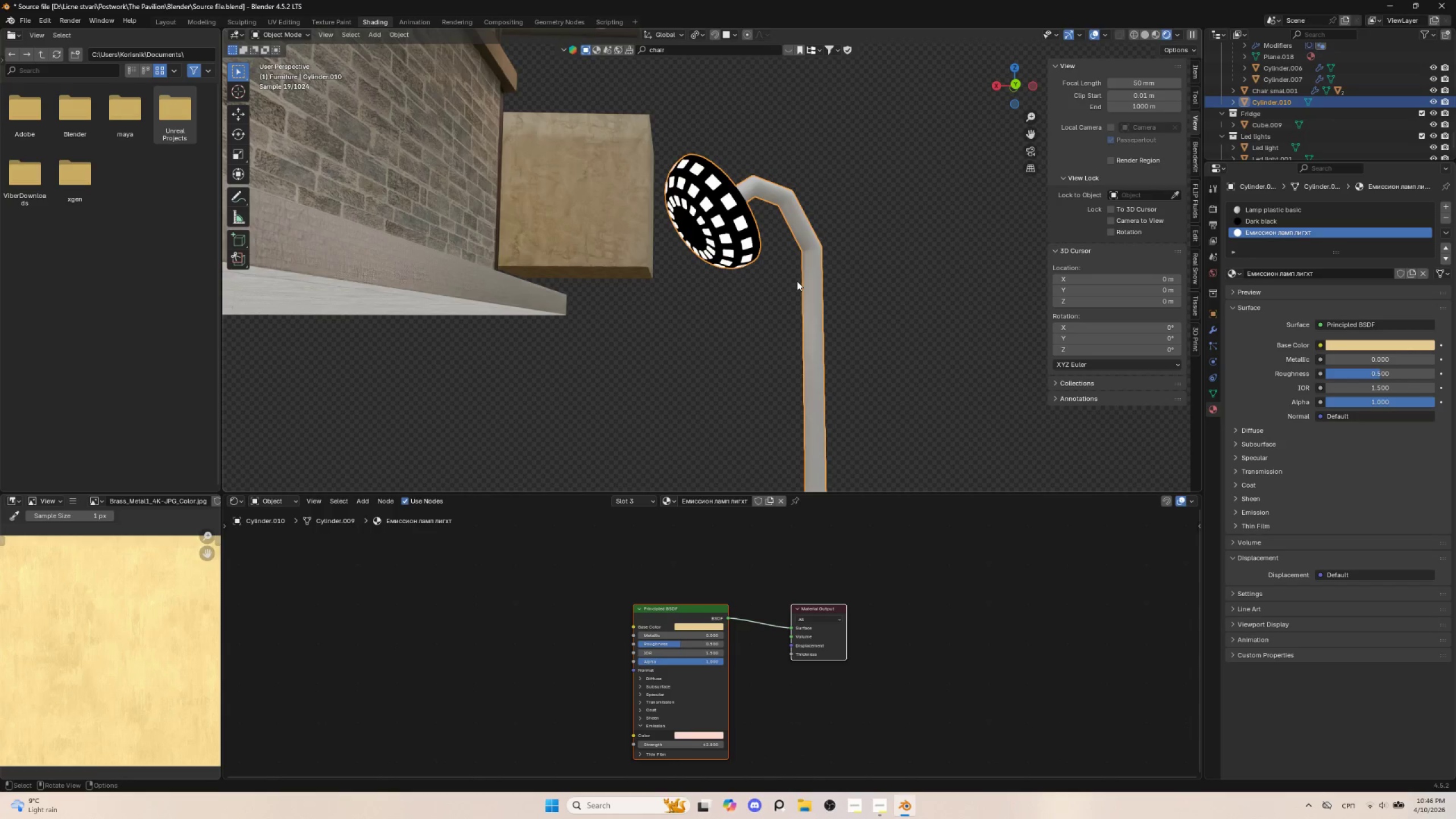 
key(Tab)
 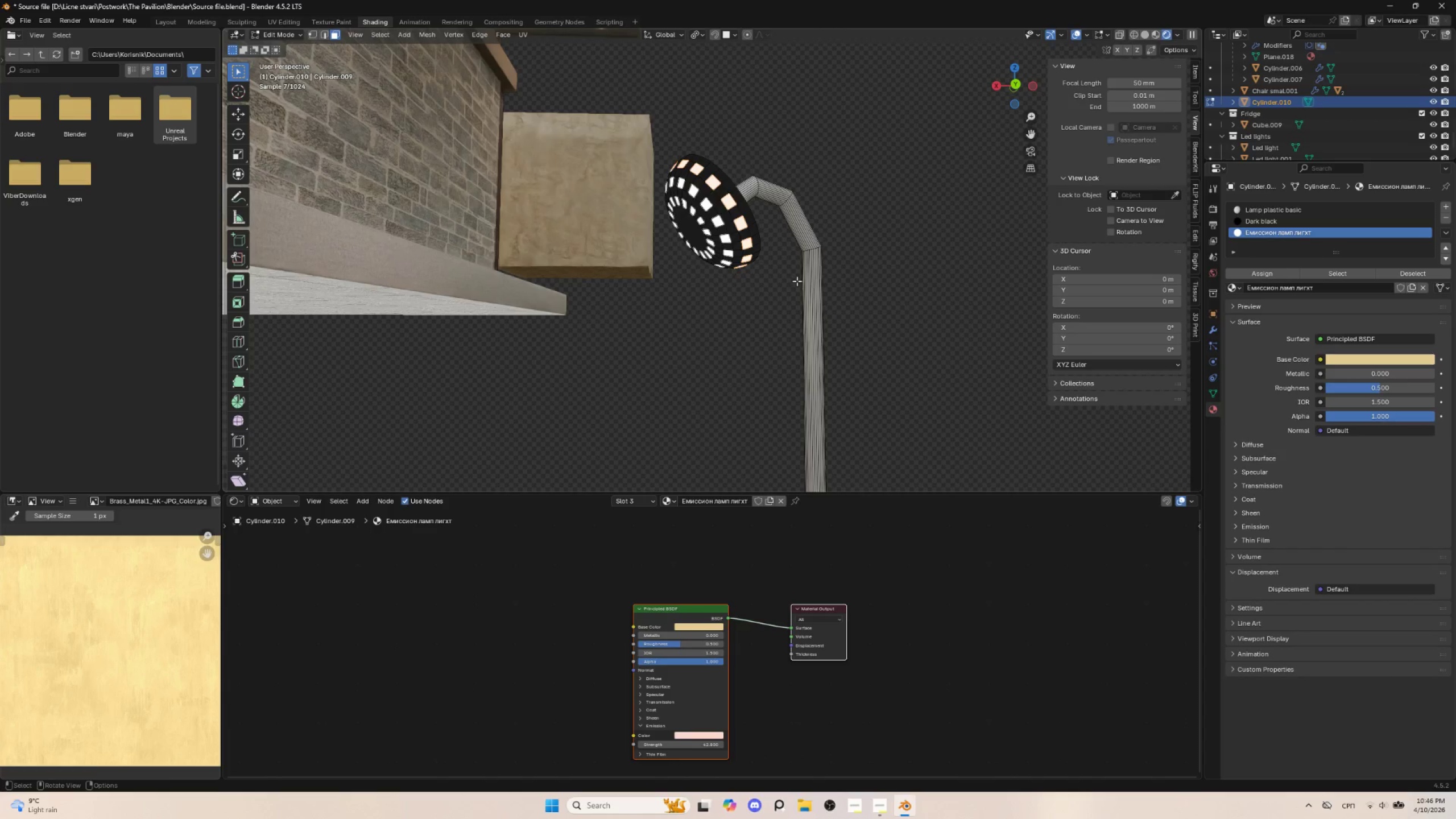 
key(Tab)
 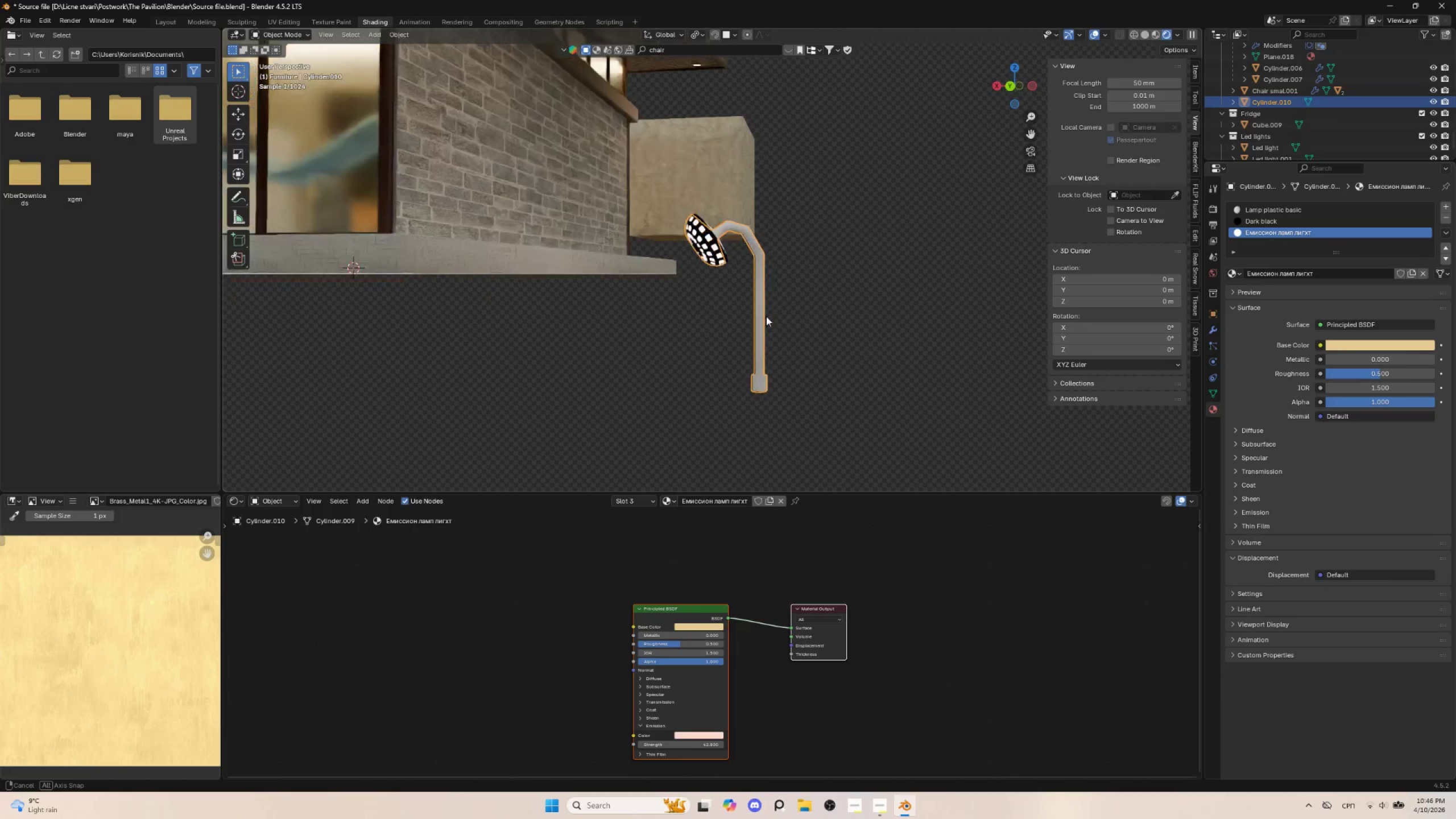 
scroll: coordinate [802, 300], scroll_direction: down, amount: 4.0
 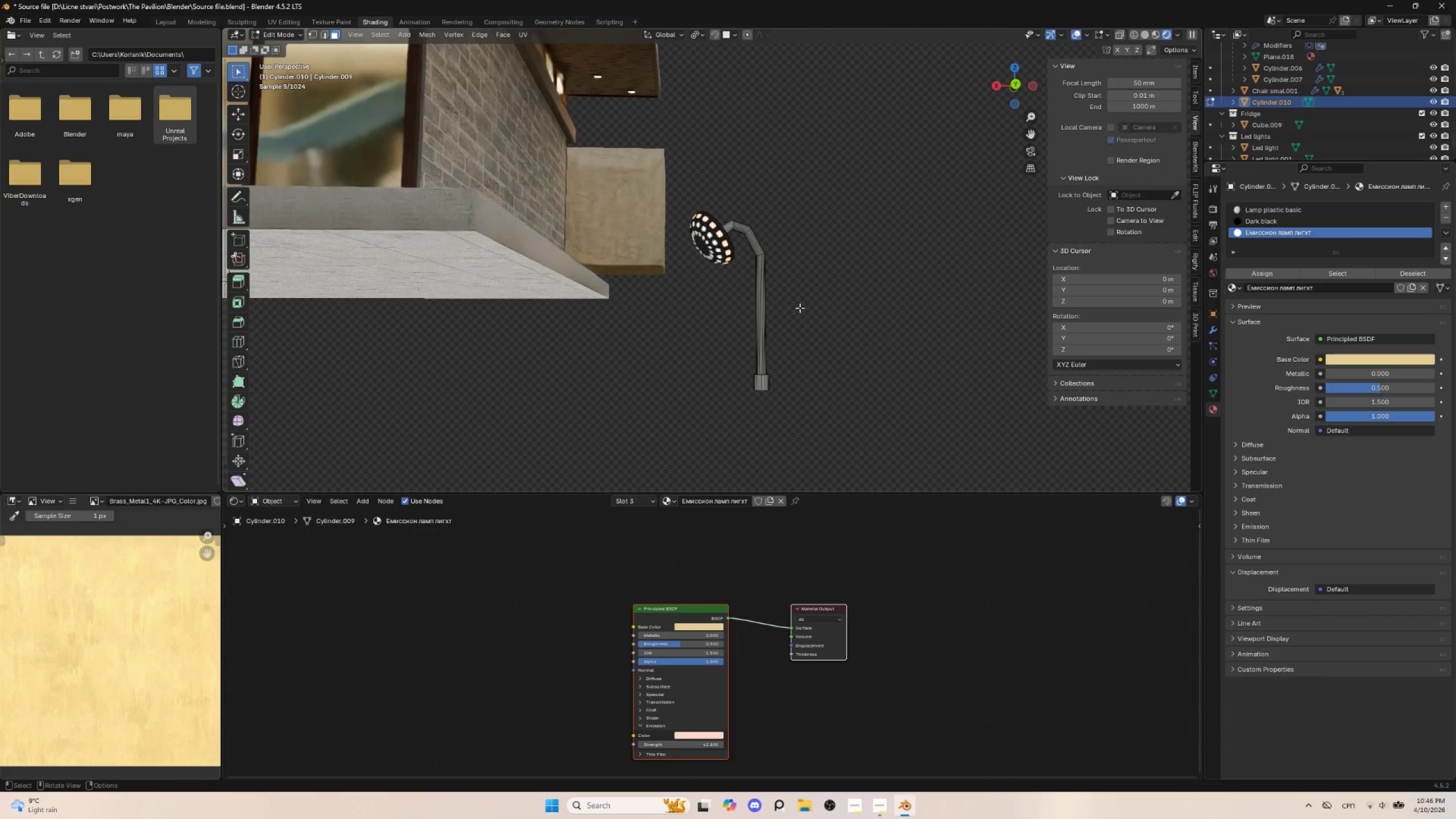 
hold_key(key=AltLeft, duration=1.5)
 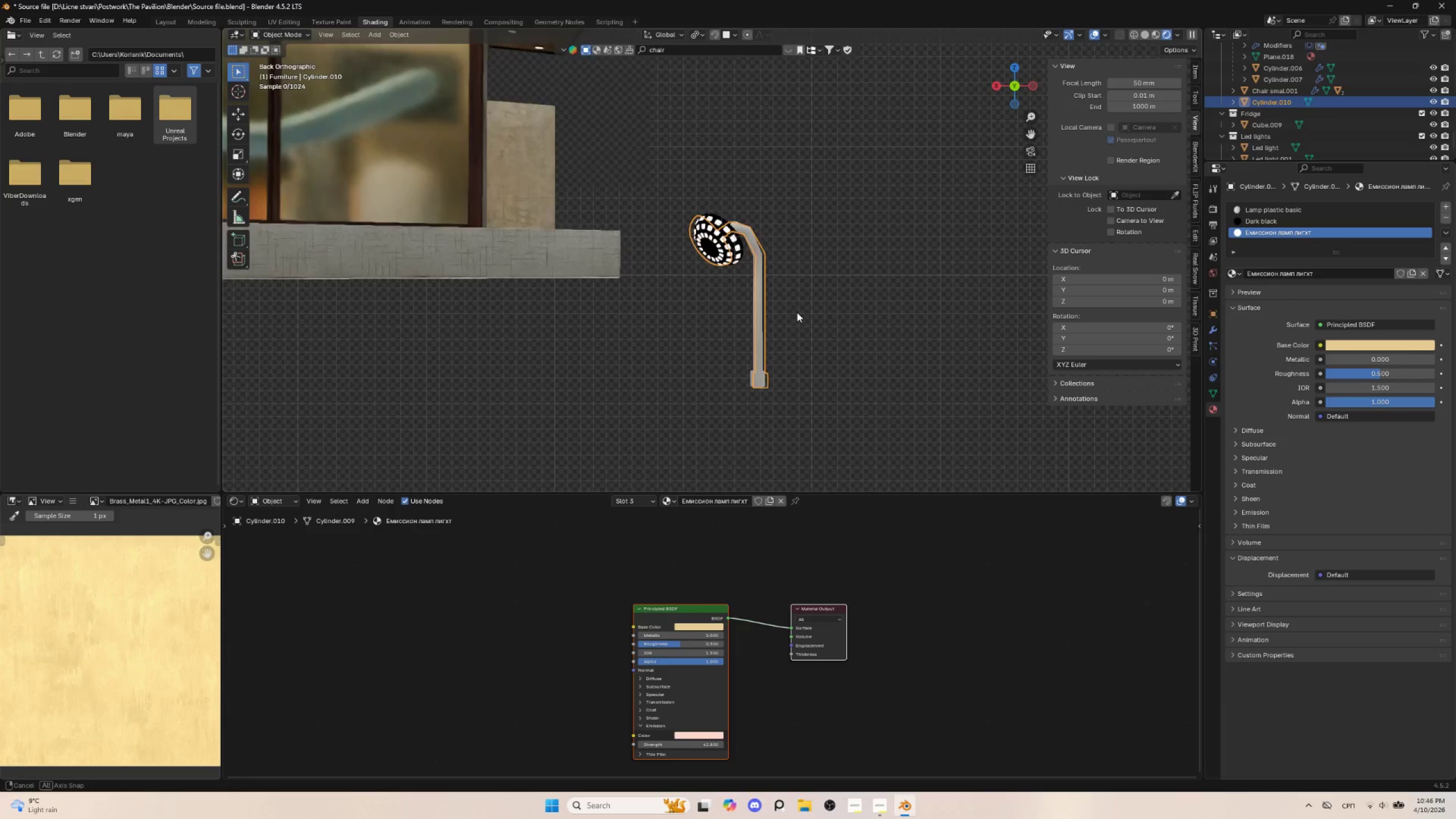 
hold_key(key=AltLeft, duration=1.02)
 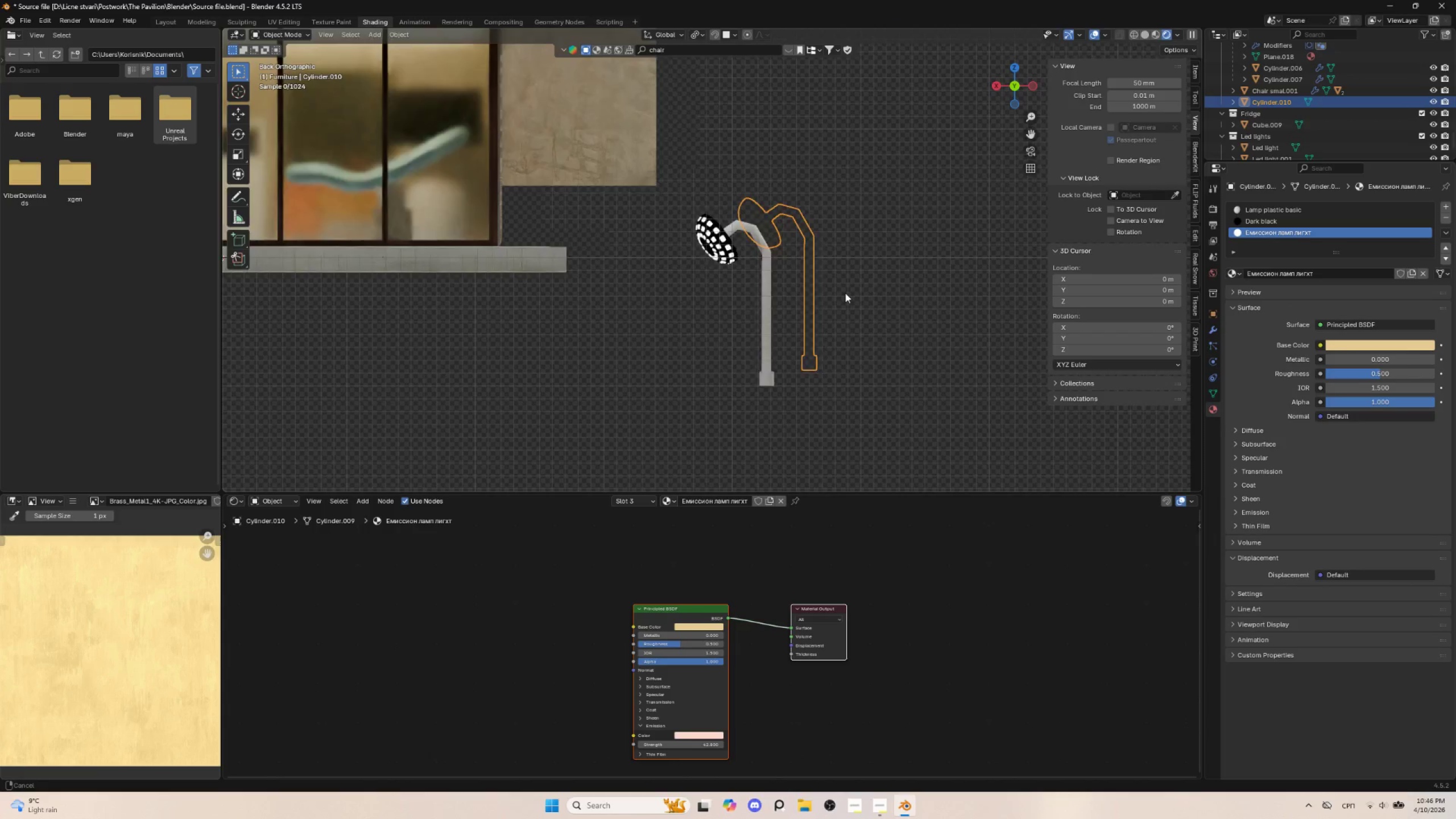 
hold_key(key=AltLeft, duration=11.19)
 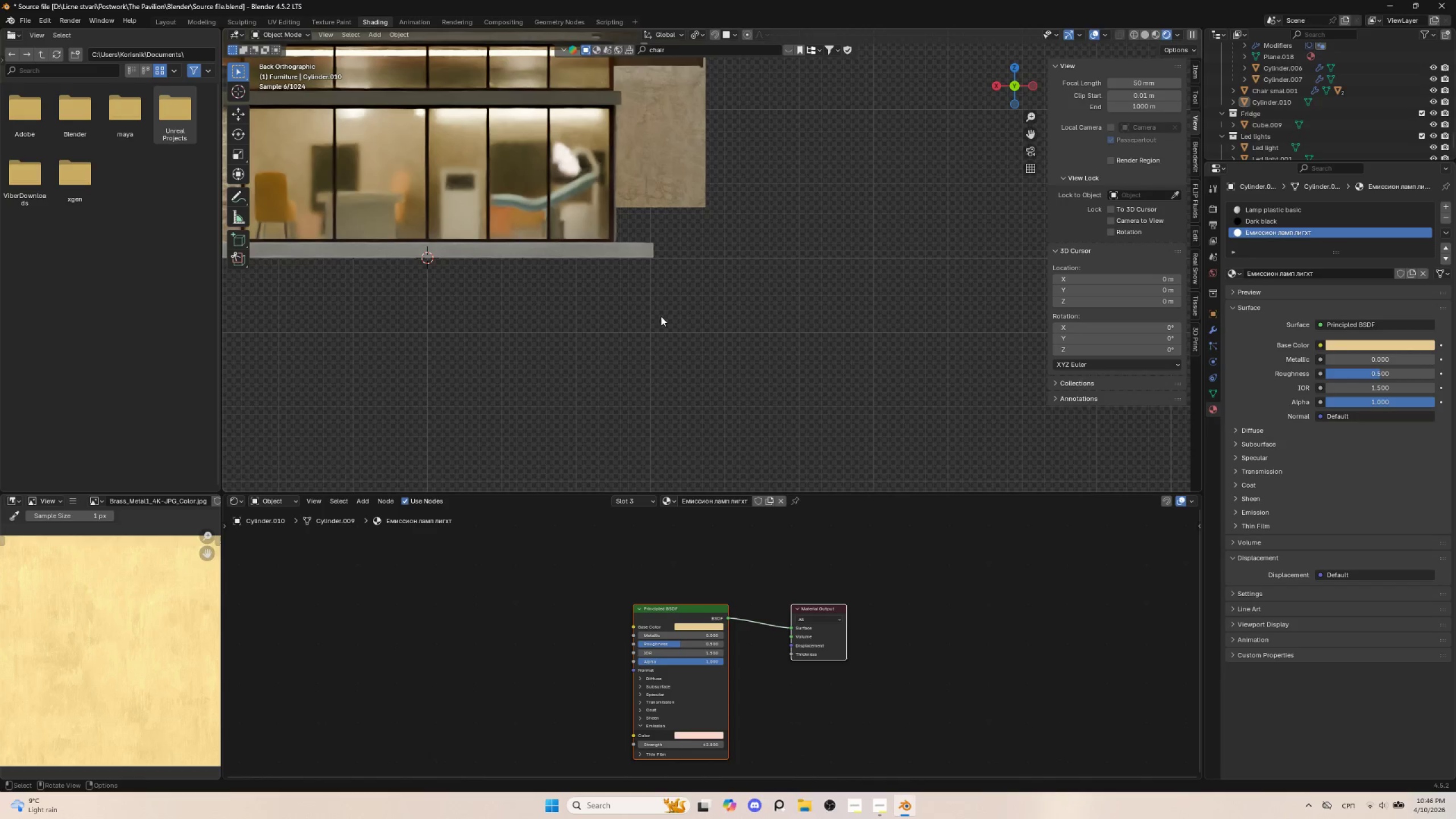 
hold_key(key=ShiftLeft, duration=0.55)
 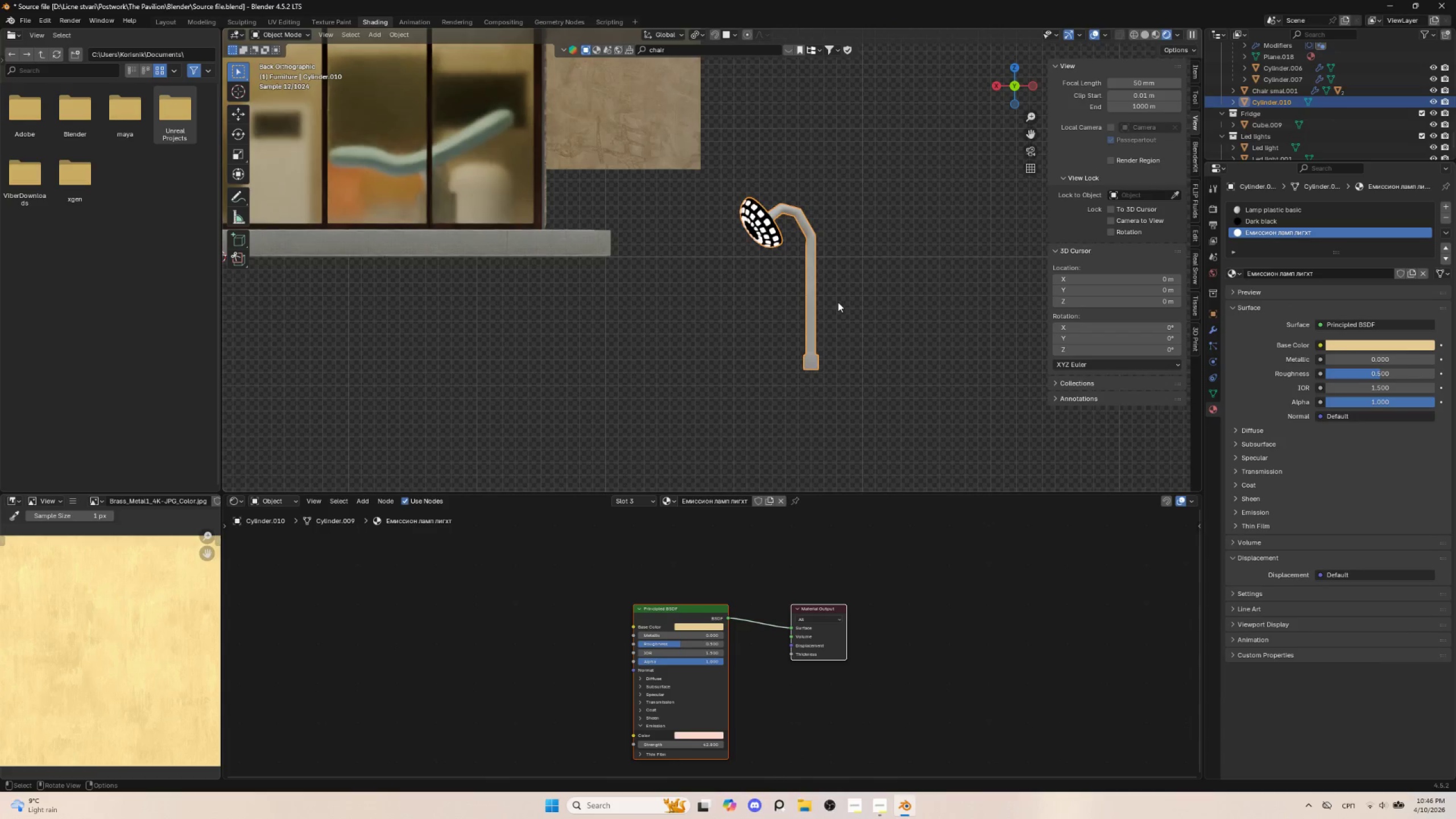 
key(G)
 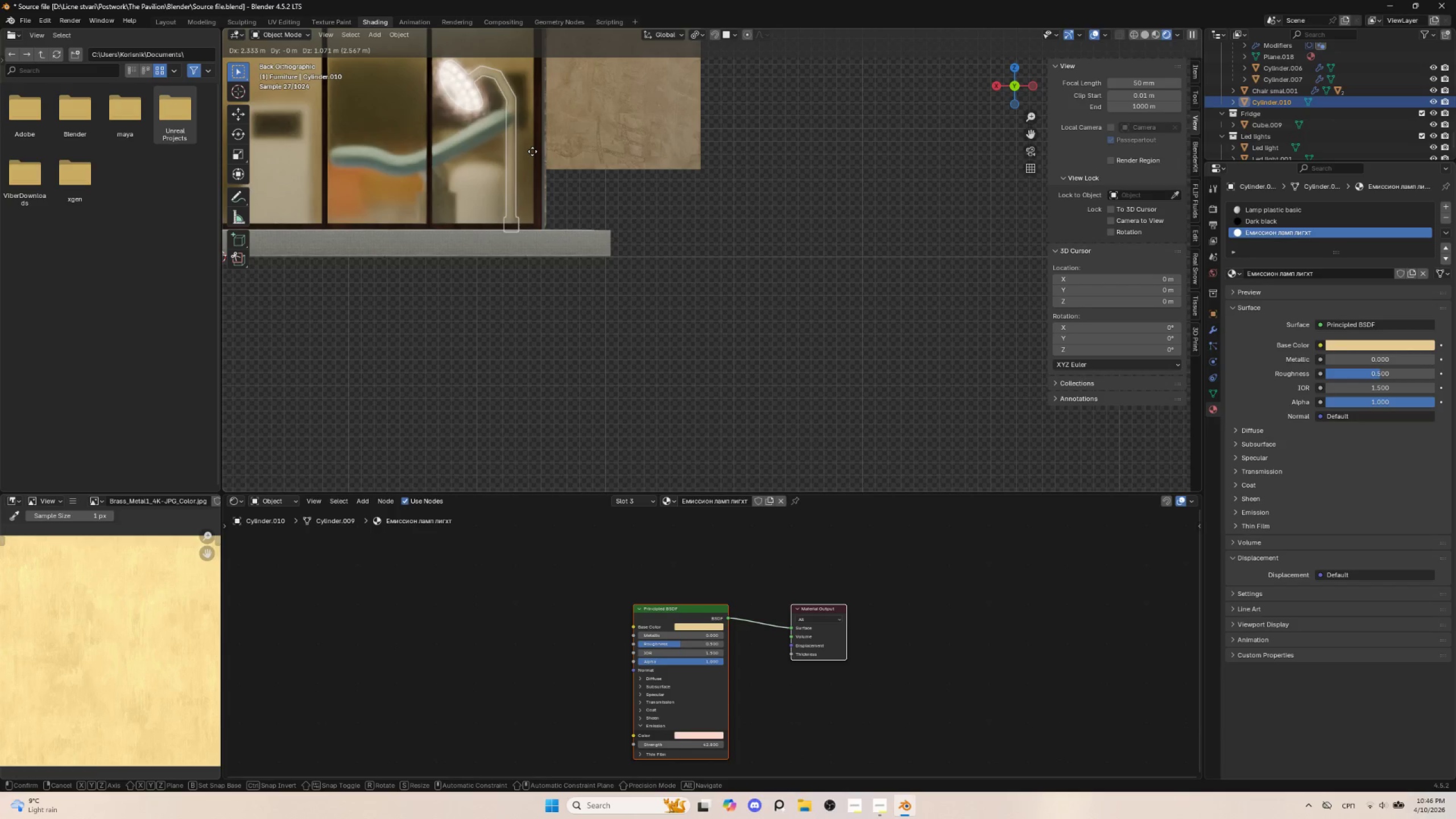 
left_click([532, 150])
 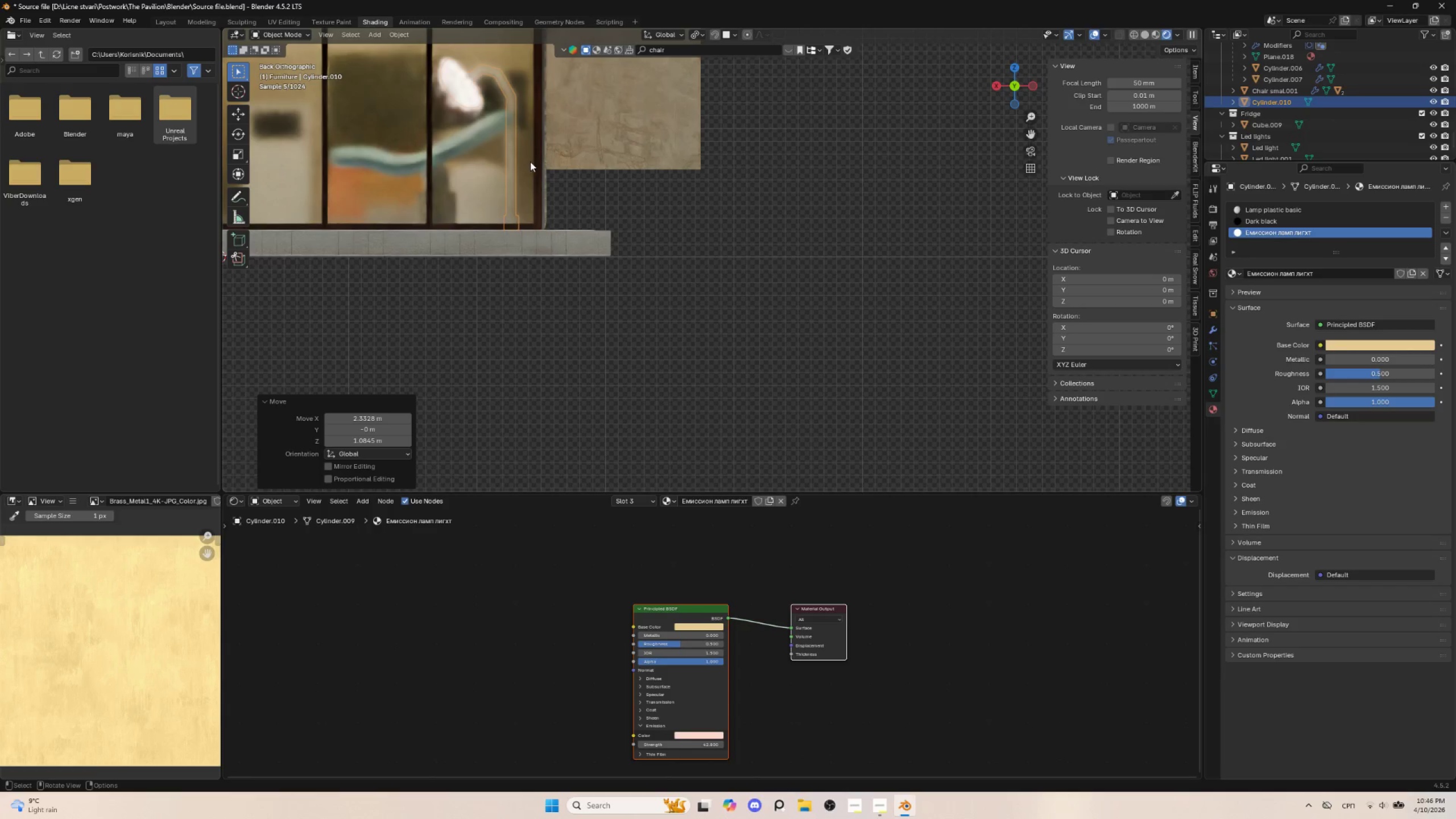 
scroll: coordinate [533, 166], scroll_direction: down, amount: 3.0
 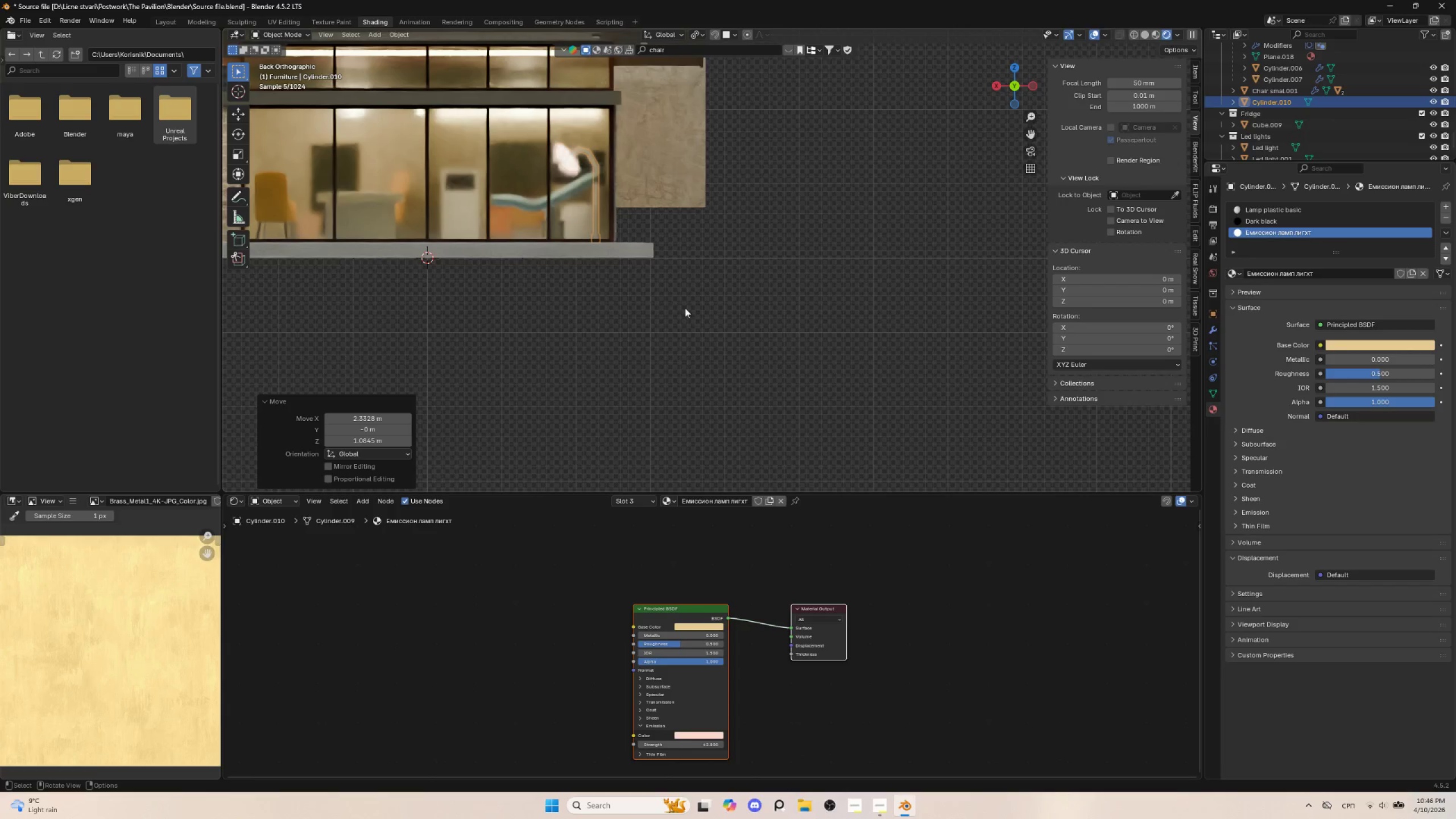 
left_click([703, 309])
 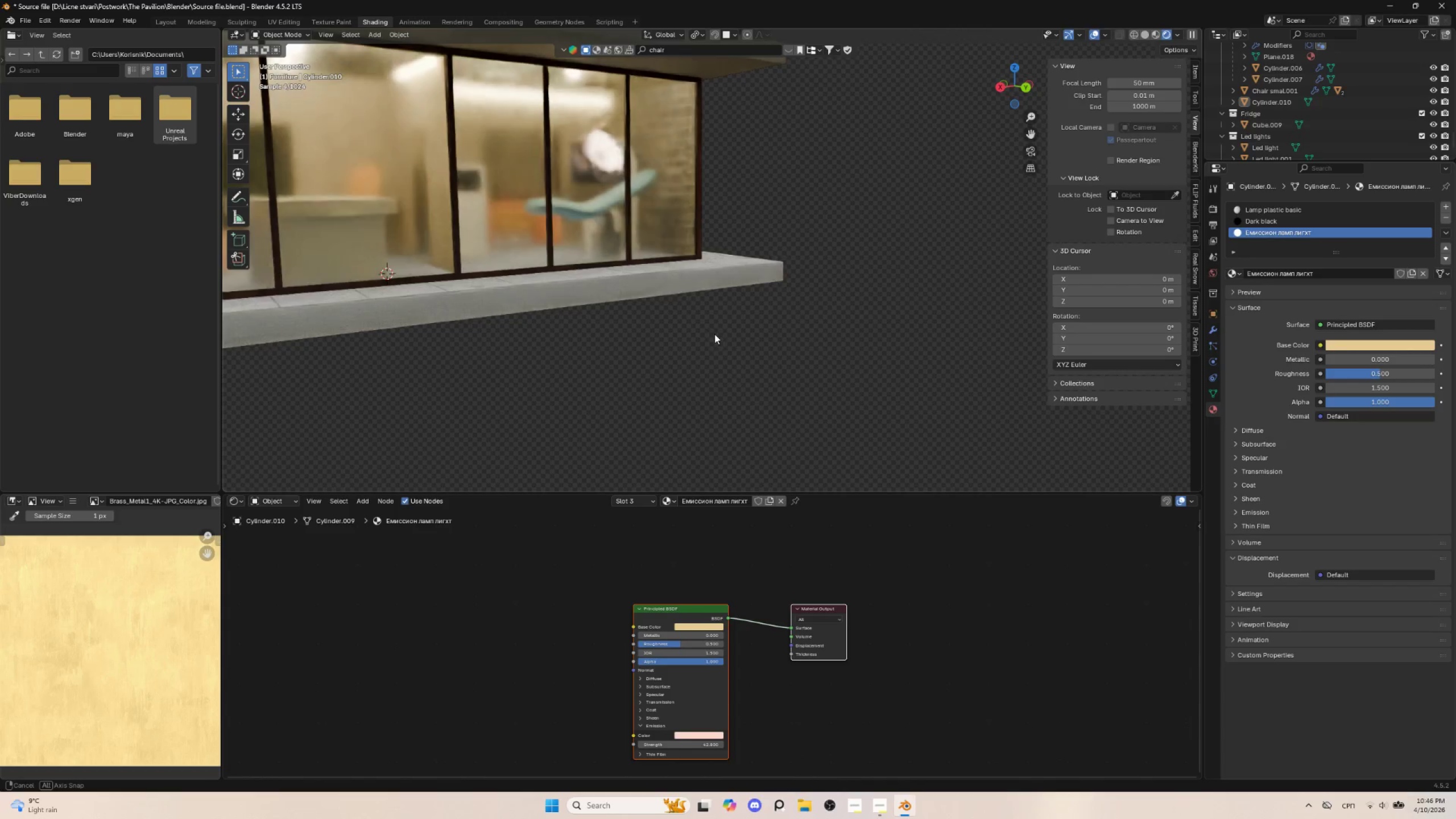 
hold_key(key=AltLeft, duration=0.41)
 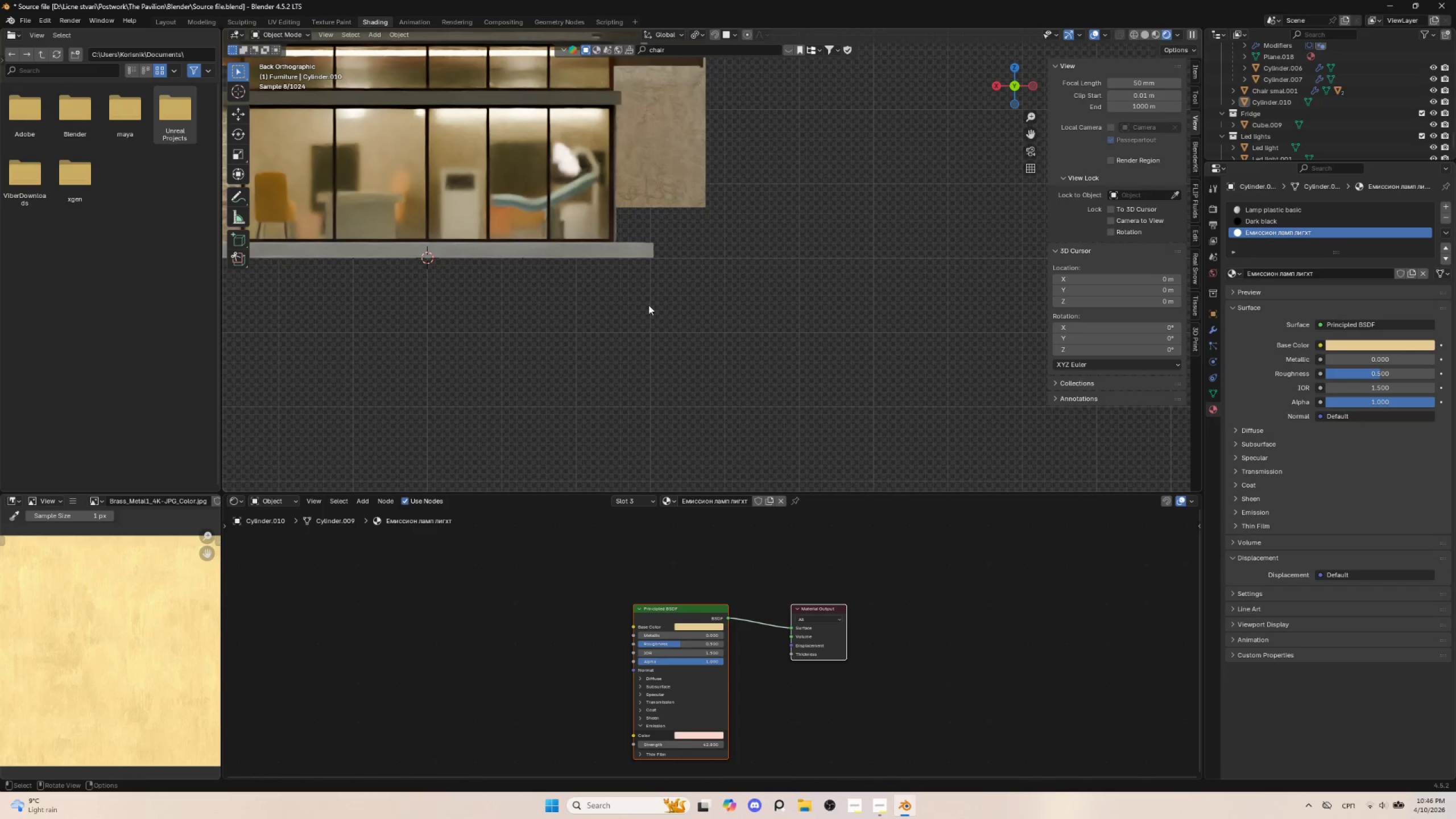 
hold_key(key=ShiftLeft, duration=0.72)
 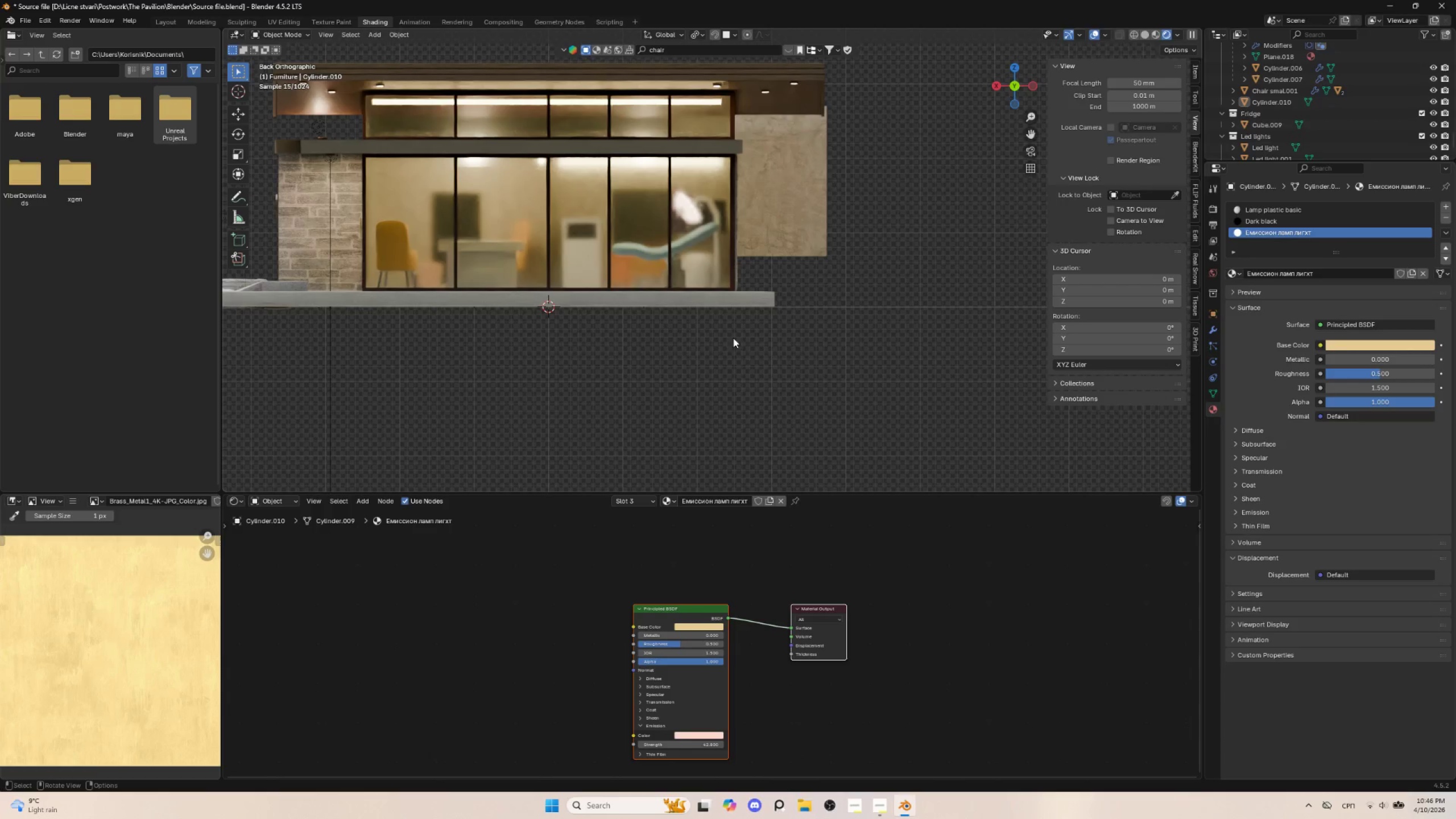 
scroll: coordinate [763, 359], scroll_direction: up, amount: 2.0
 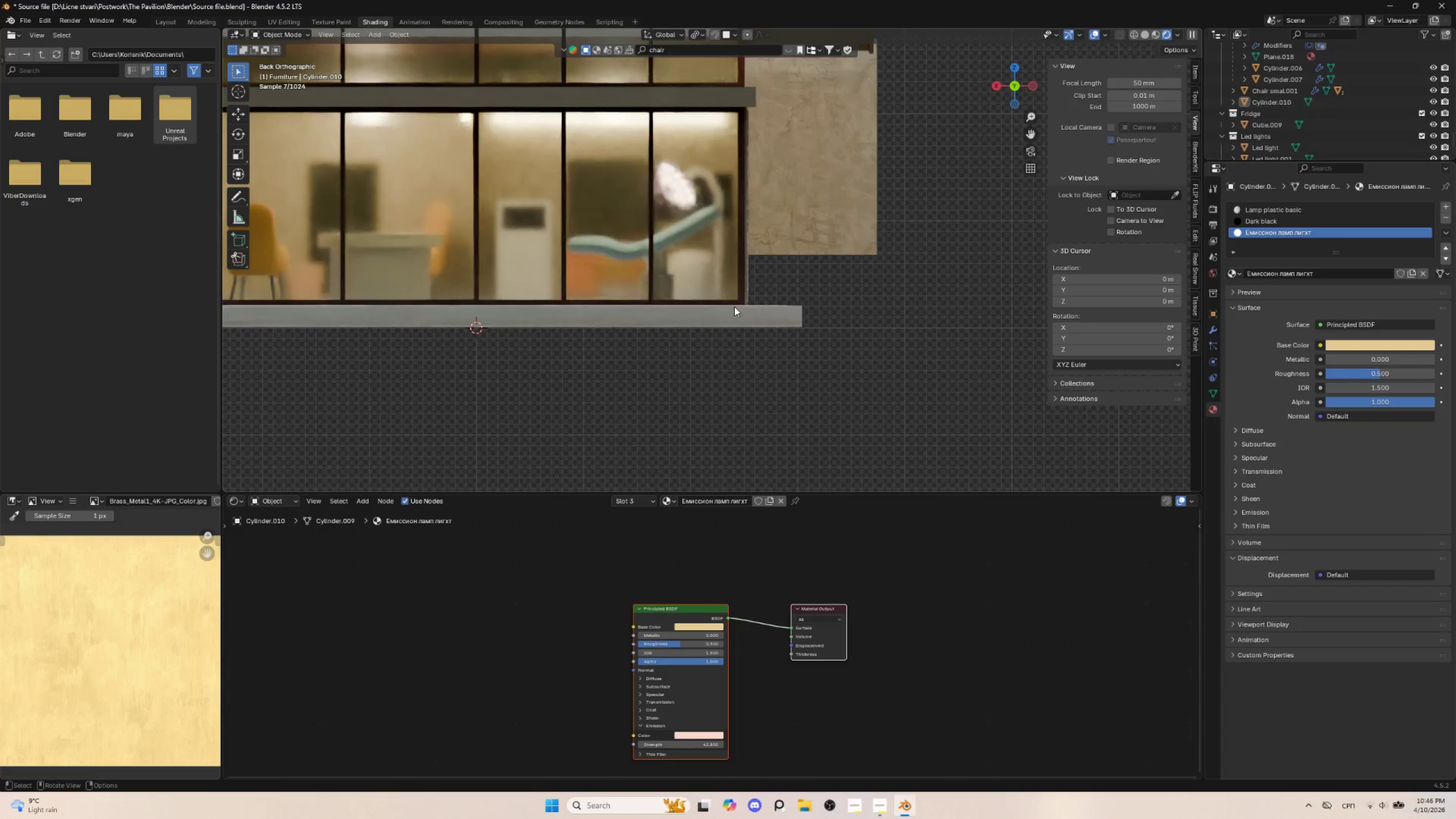 
scroll: coordinate [734, 319], scroll_direction: down, amount: 3.0
 